 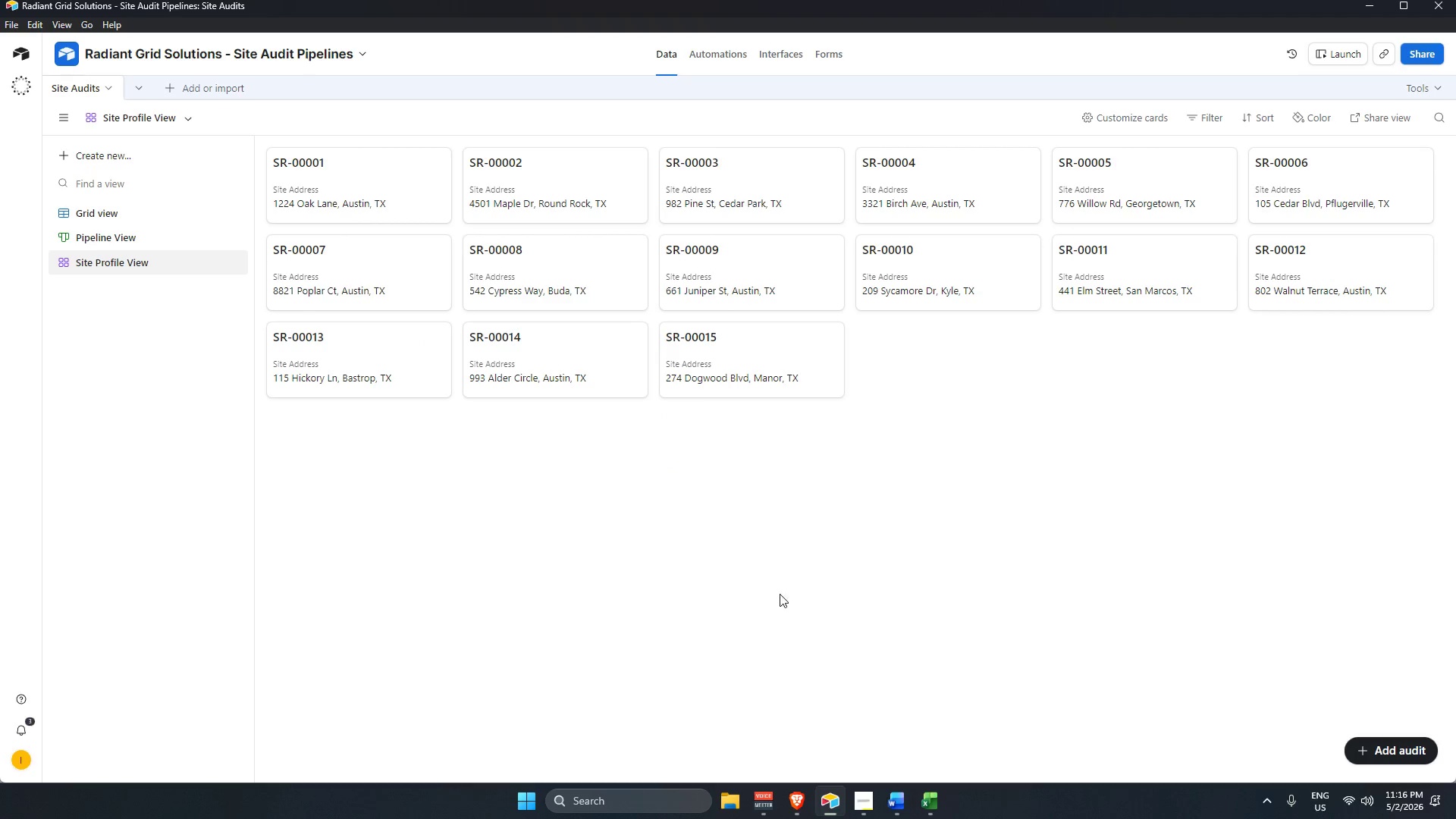 
mouse_move([883, 764])
 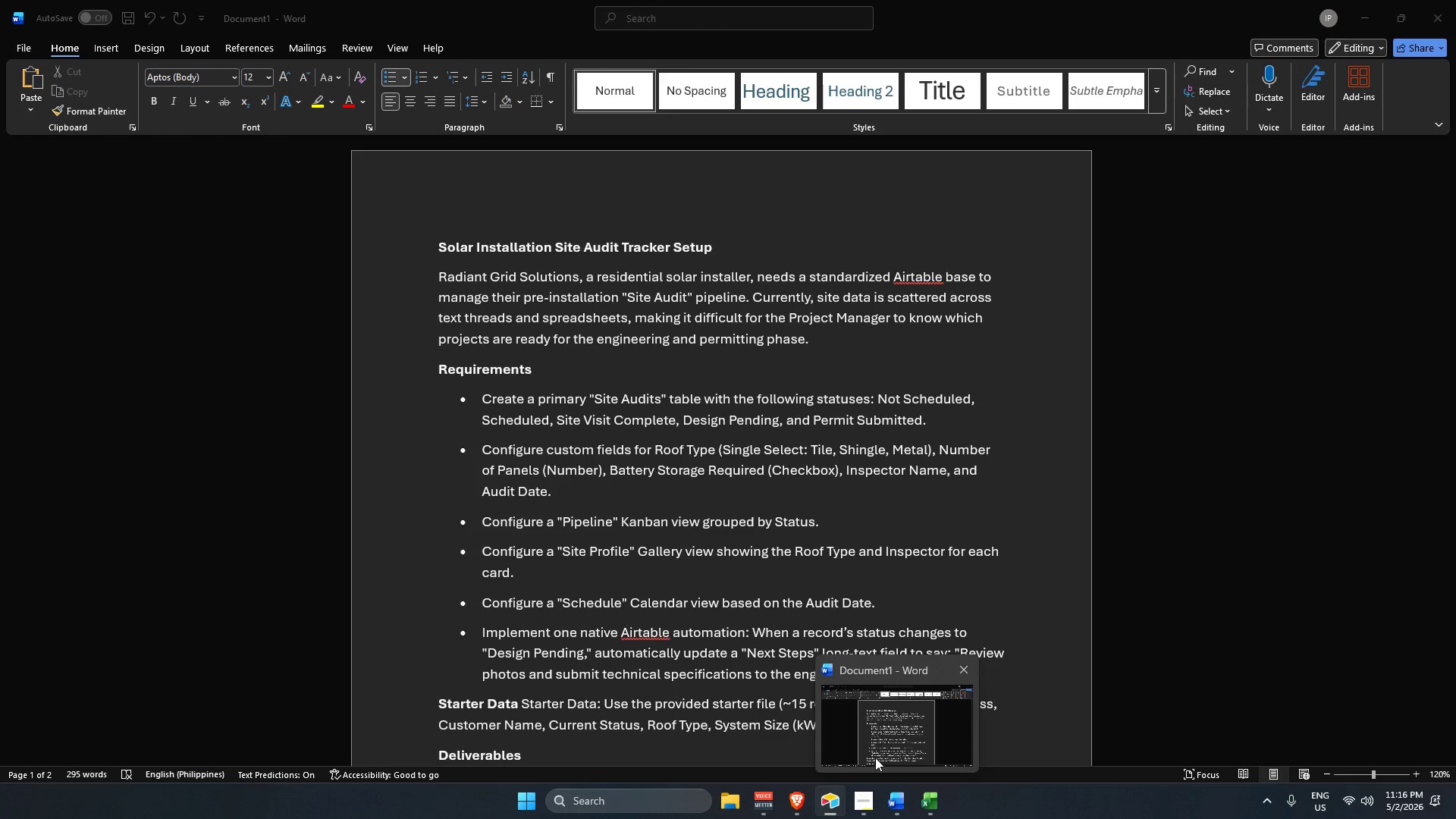 
wait(8.43)
 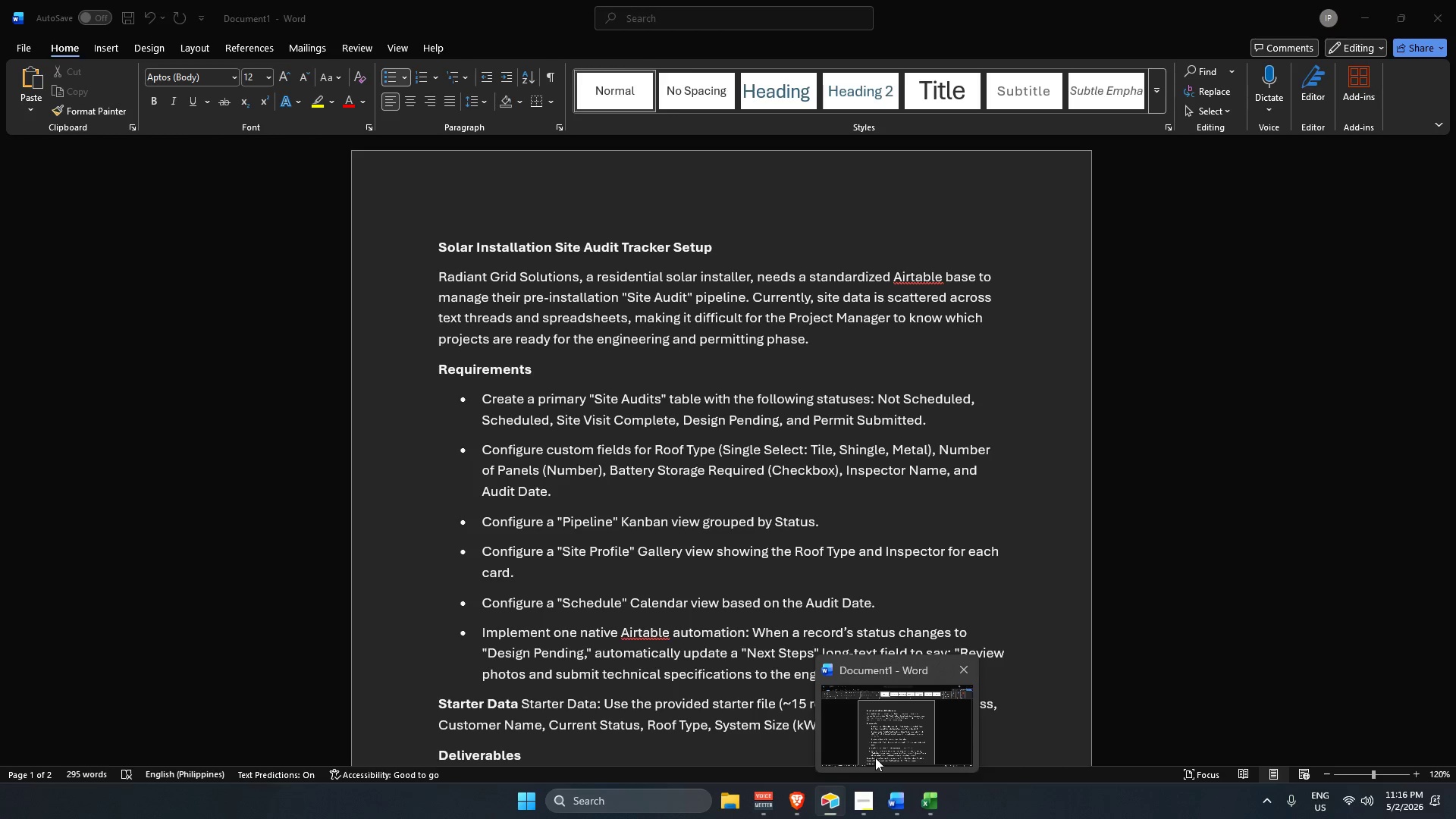 
left_click([805, 608])
 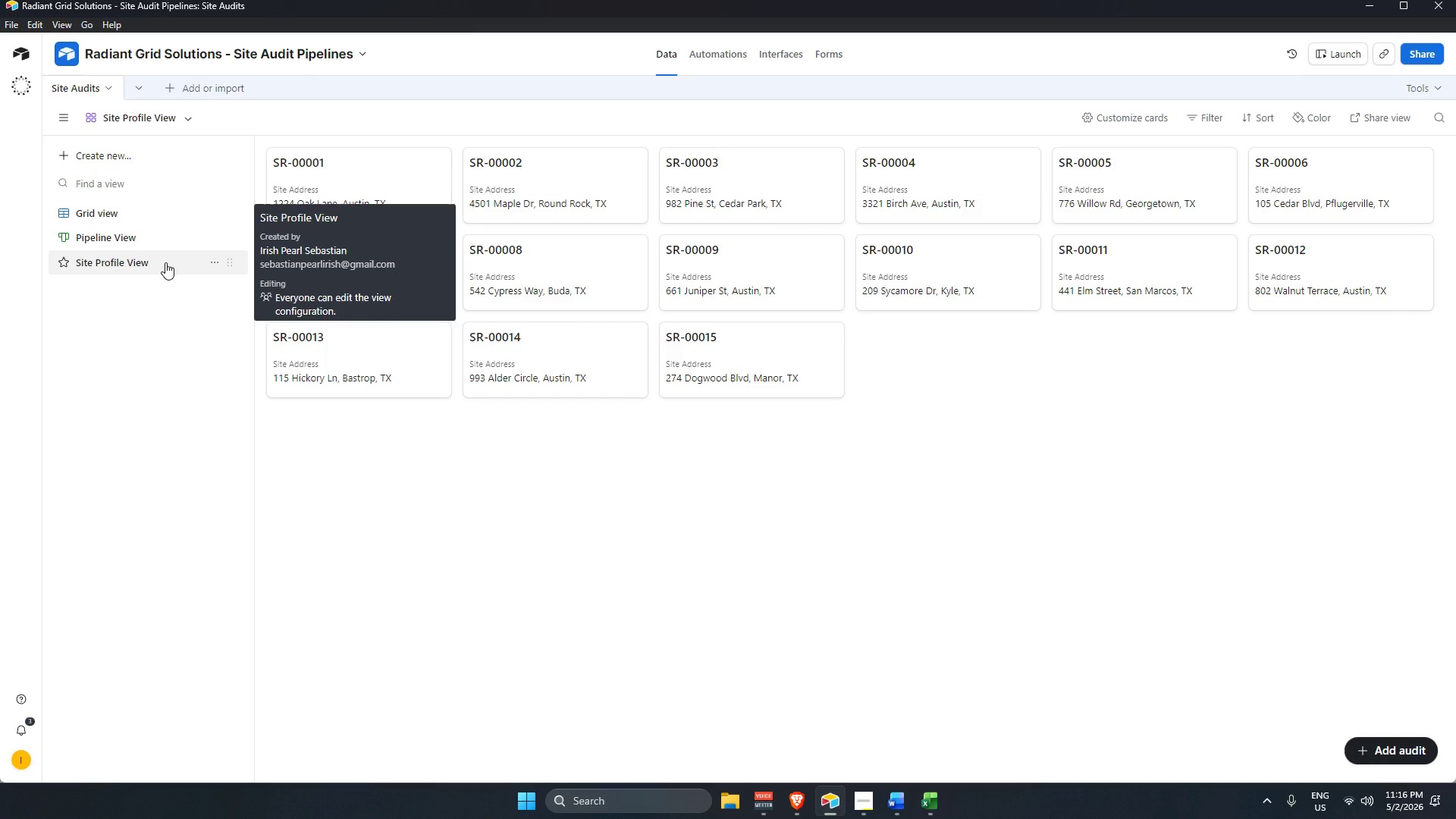 
wait(26.75)
 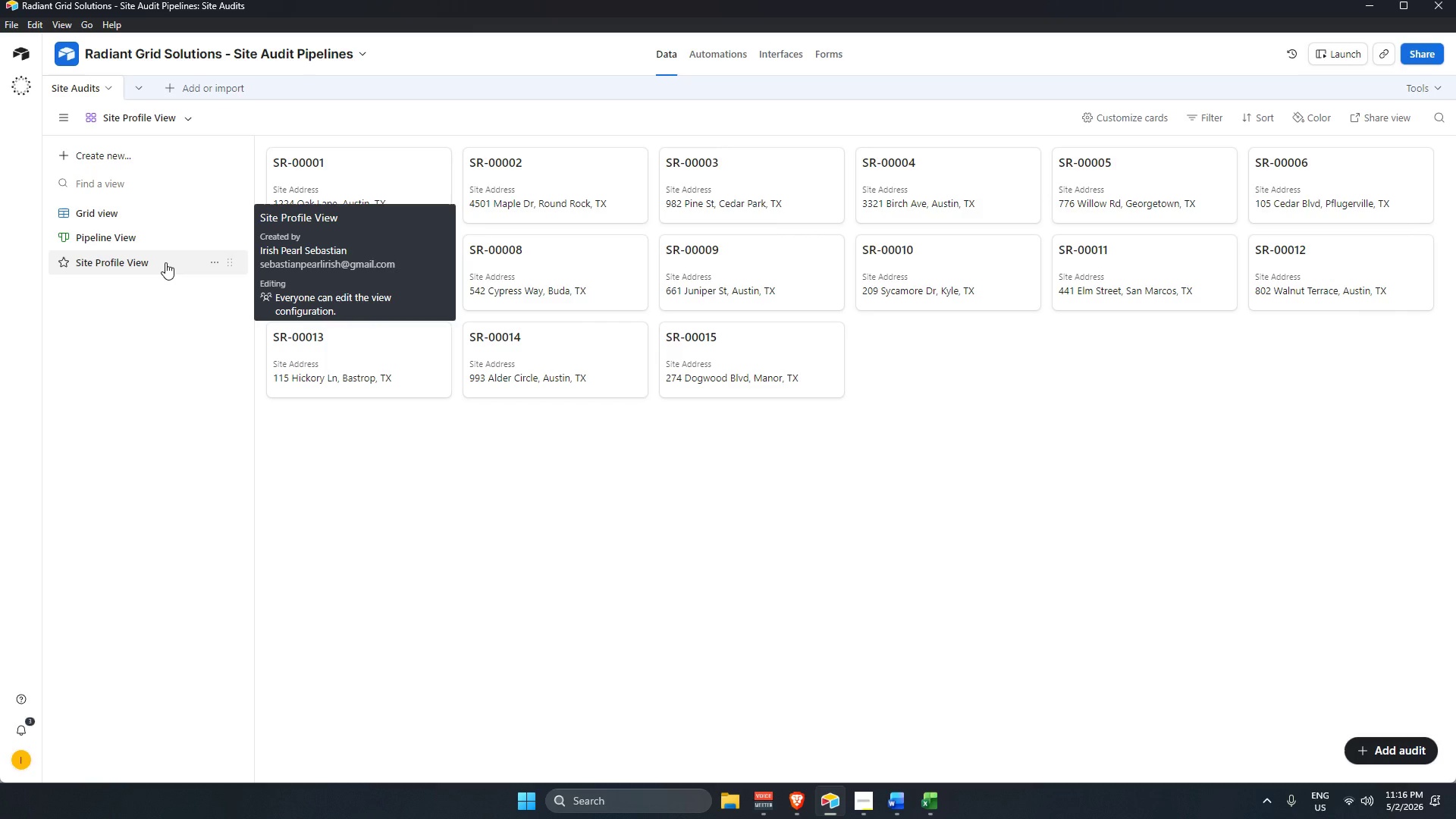 
double_click([165, 262])
 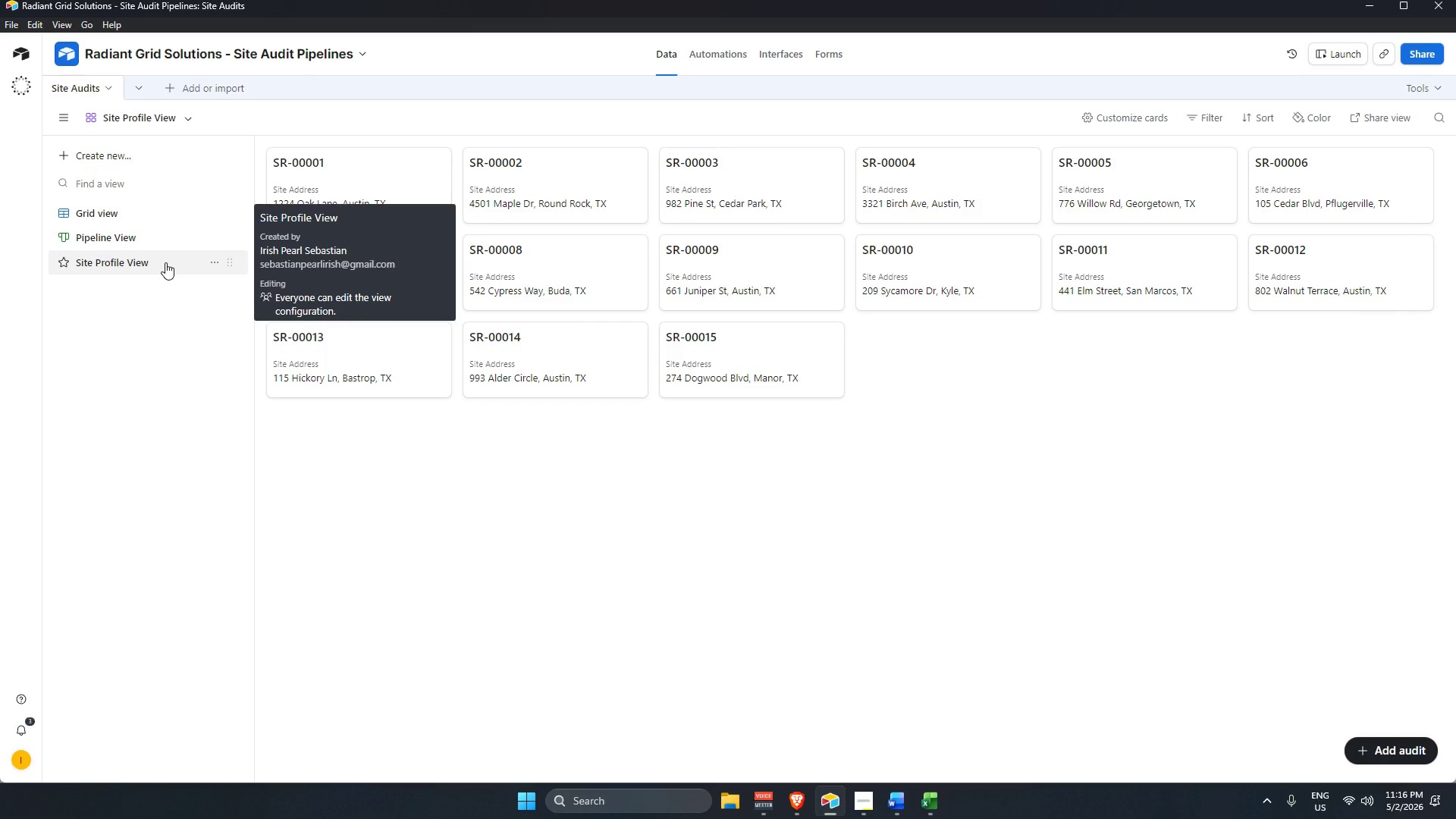 
triple_click([165, 262])
 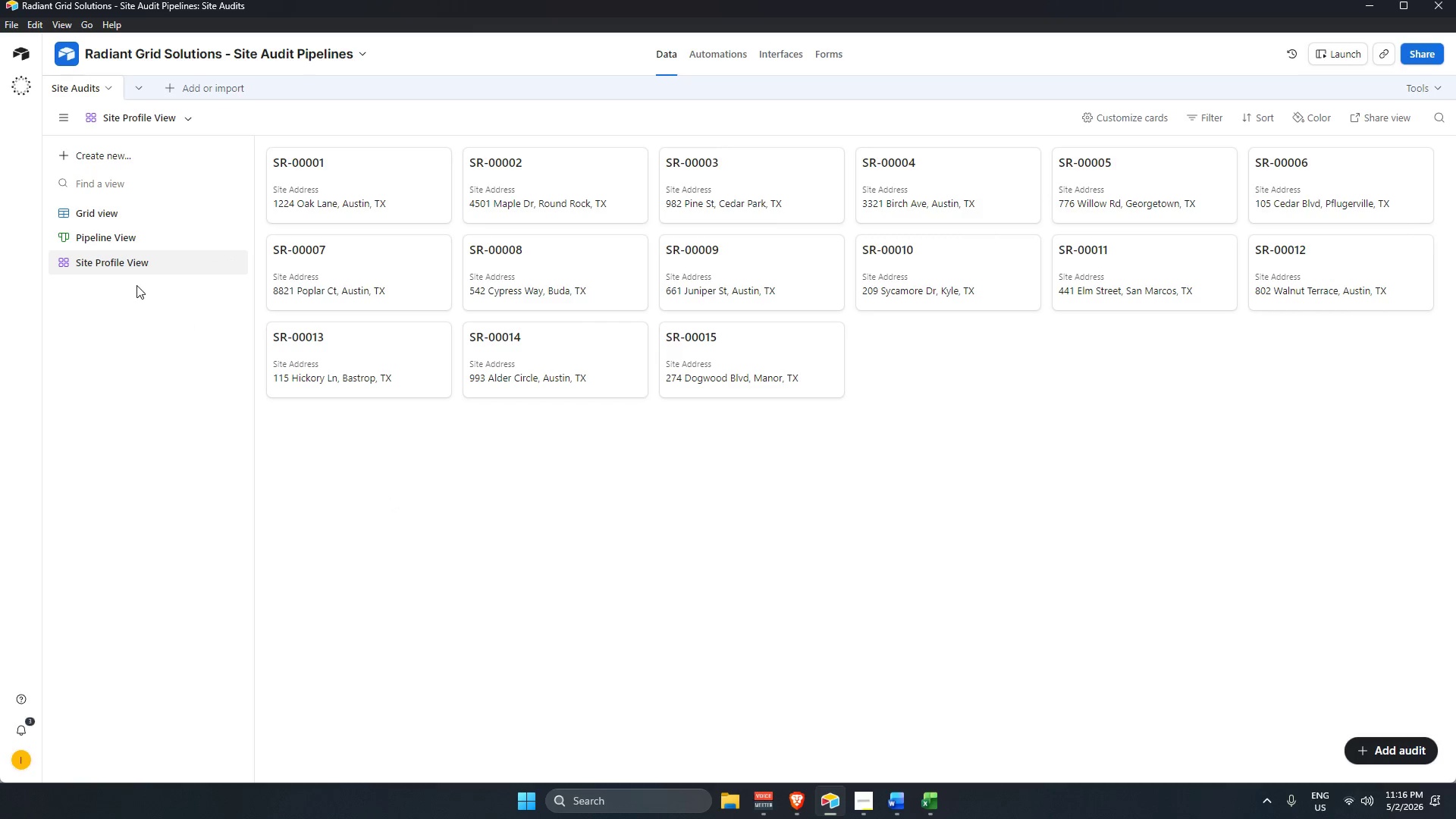 
double_click([134, 262])
 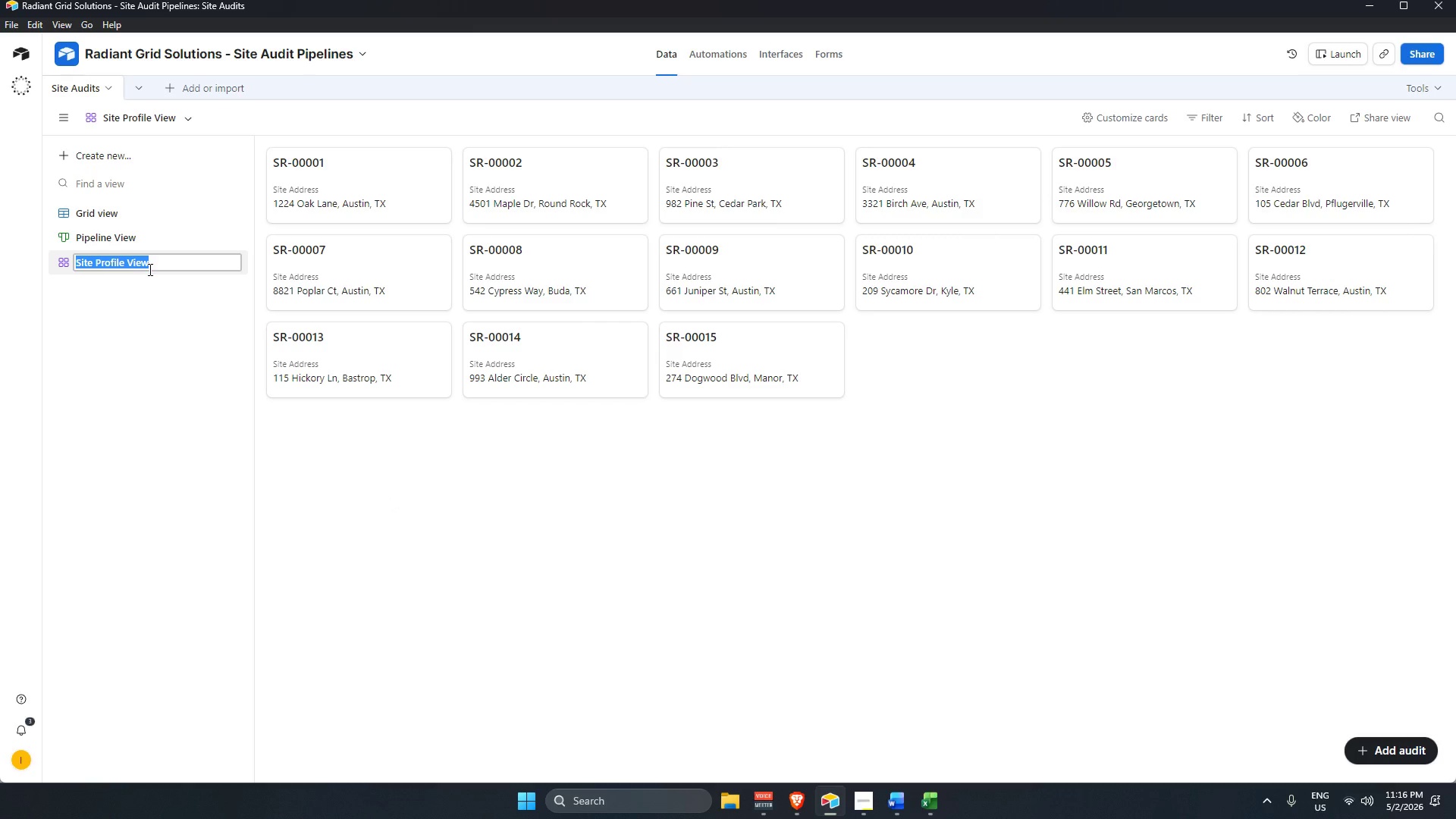 
triple_click([149, 269])
 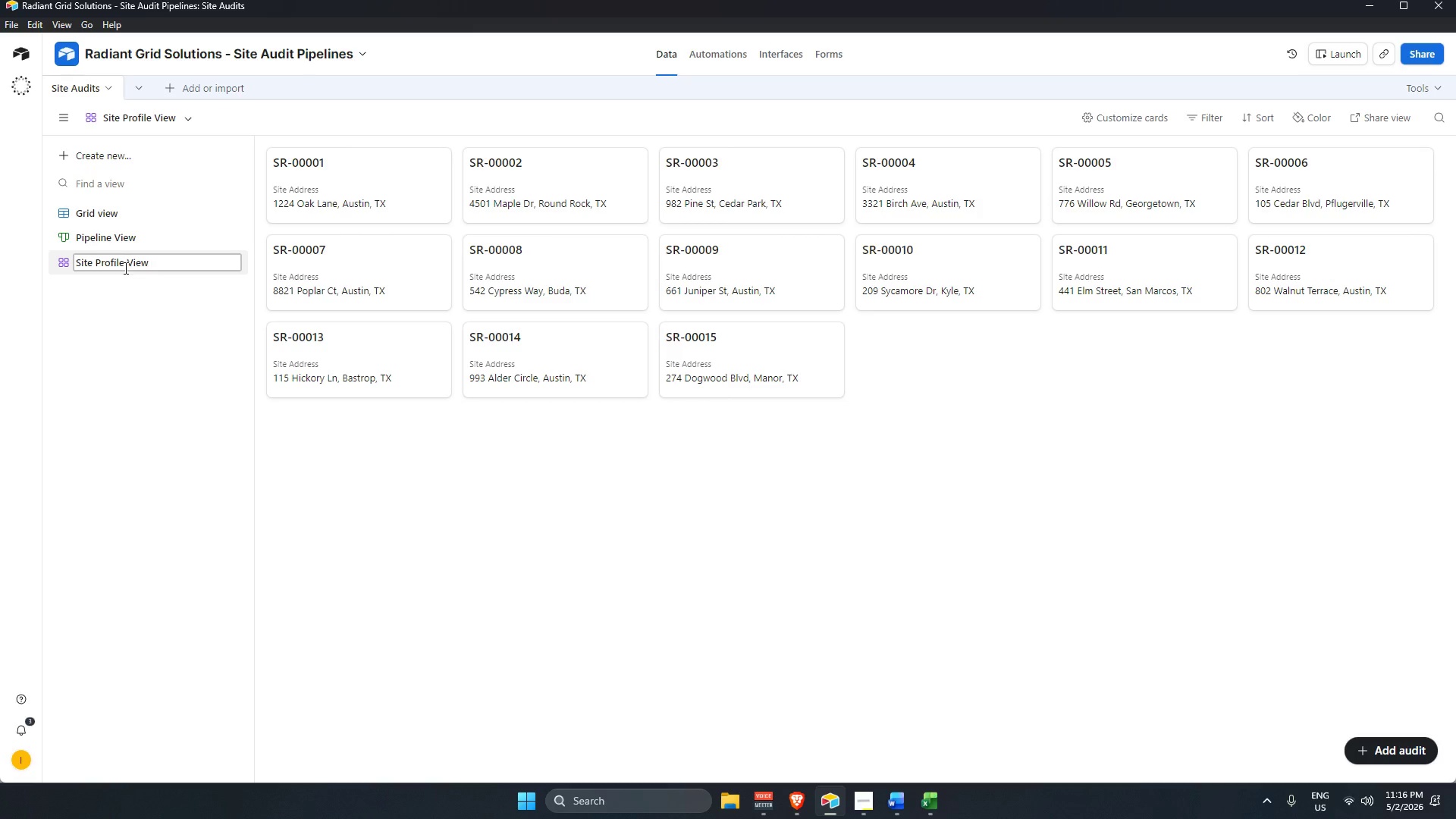 
left_click_drag(start_coordinate=[123, 262], to_coordinate=[224, 286])
 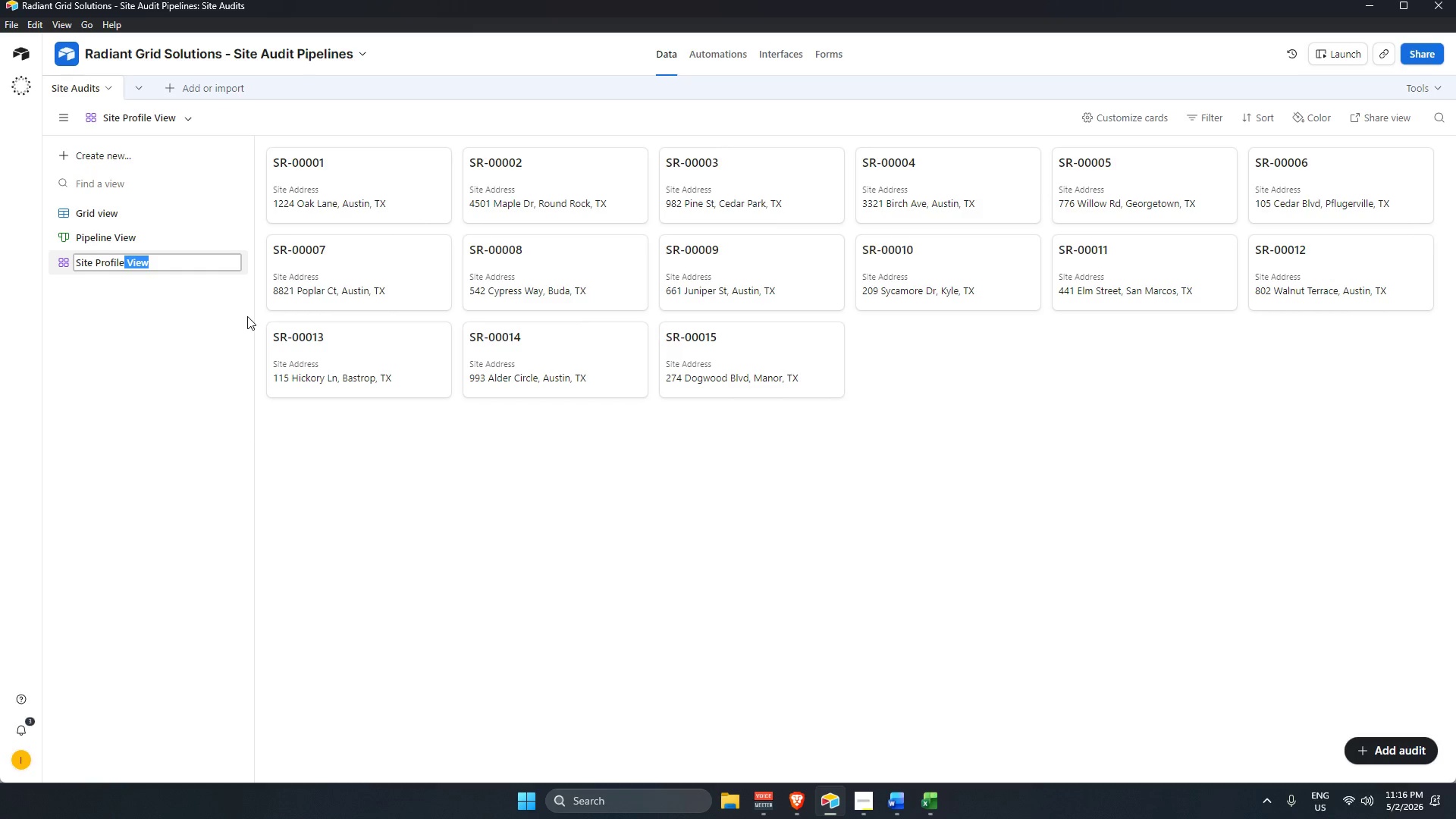 
key(Backspace)
 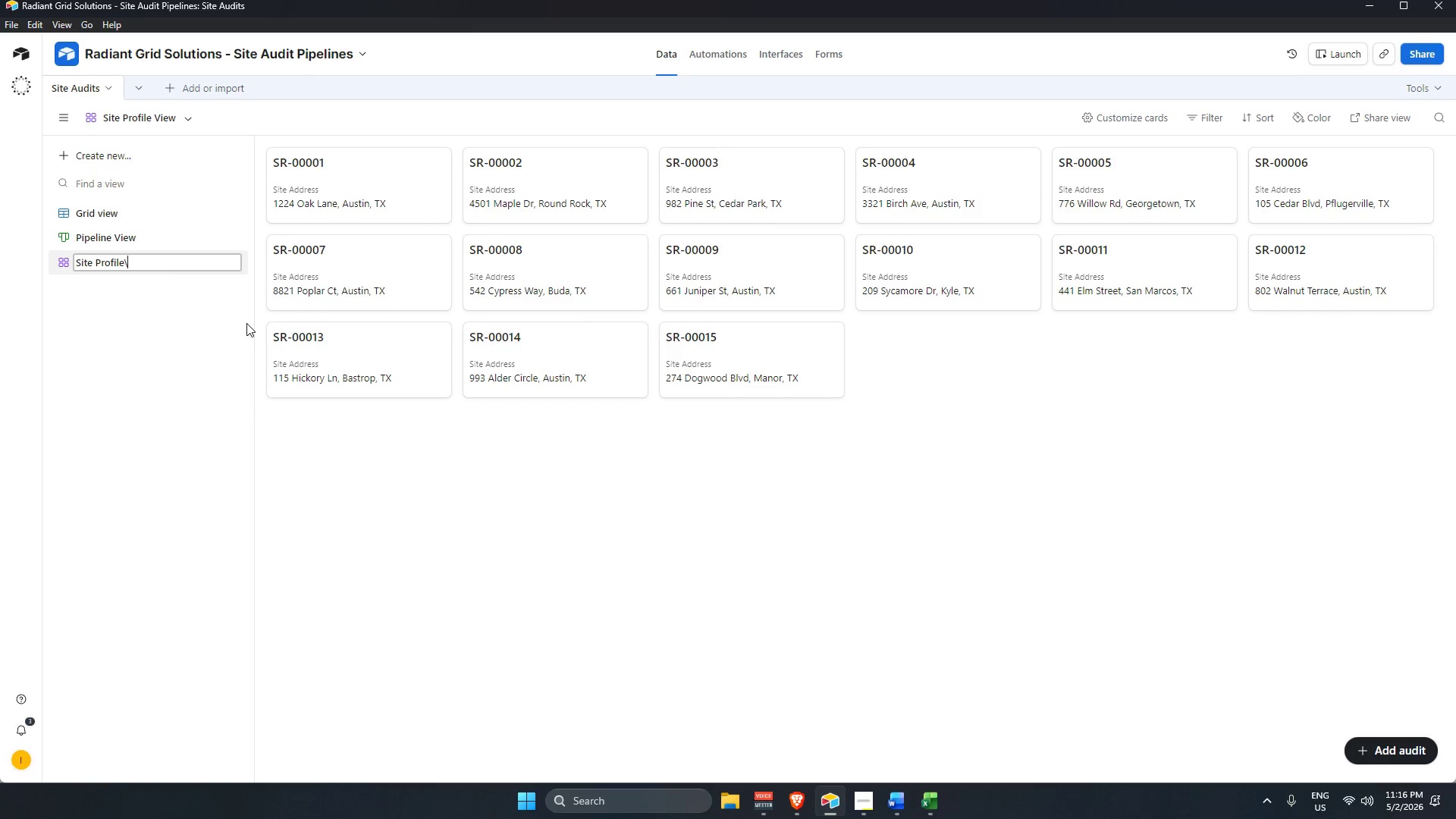 
key(Backslash)
 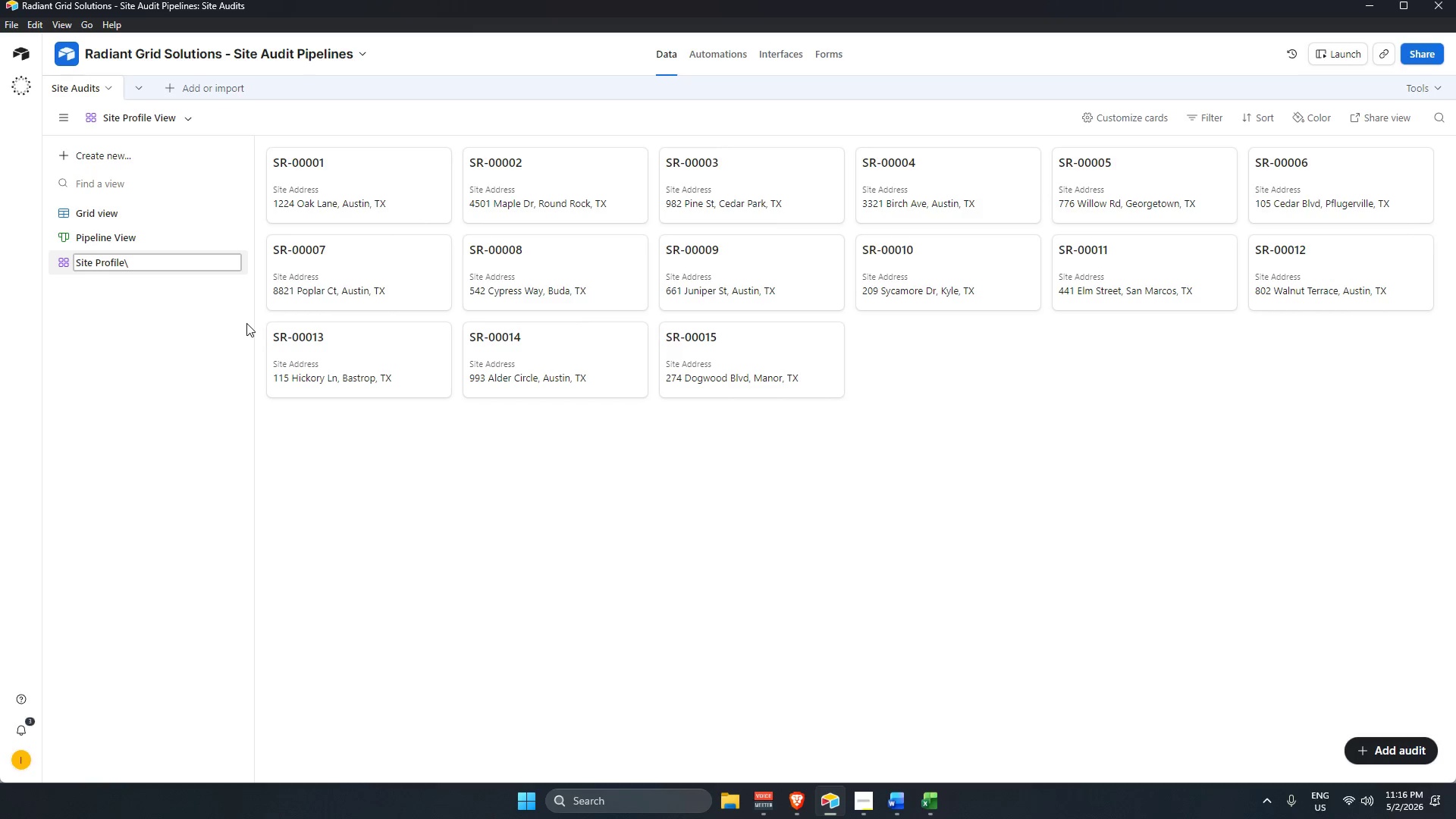 
key(Backspace)
 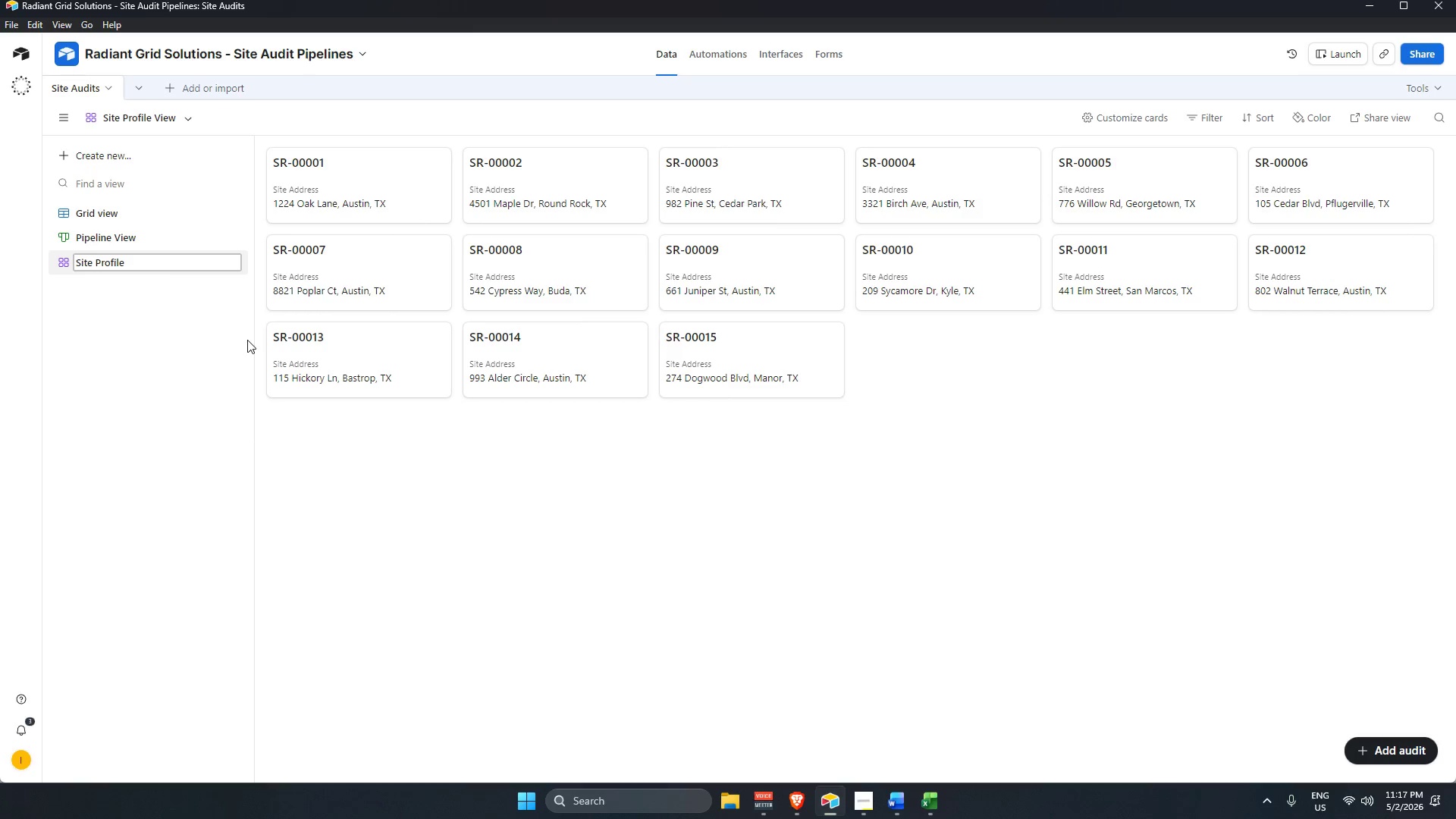 
key(Enter)
 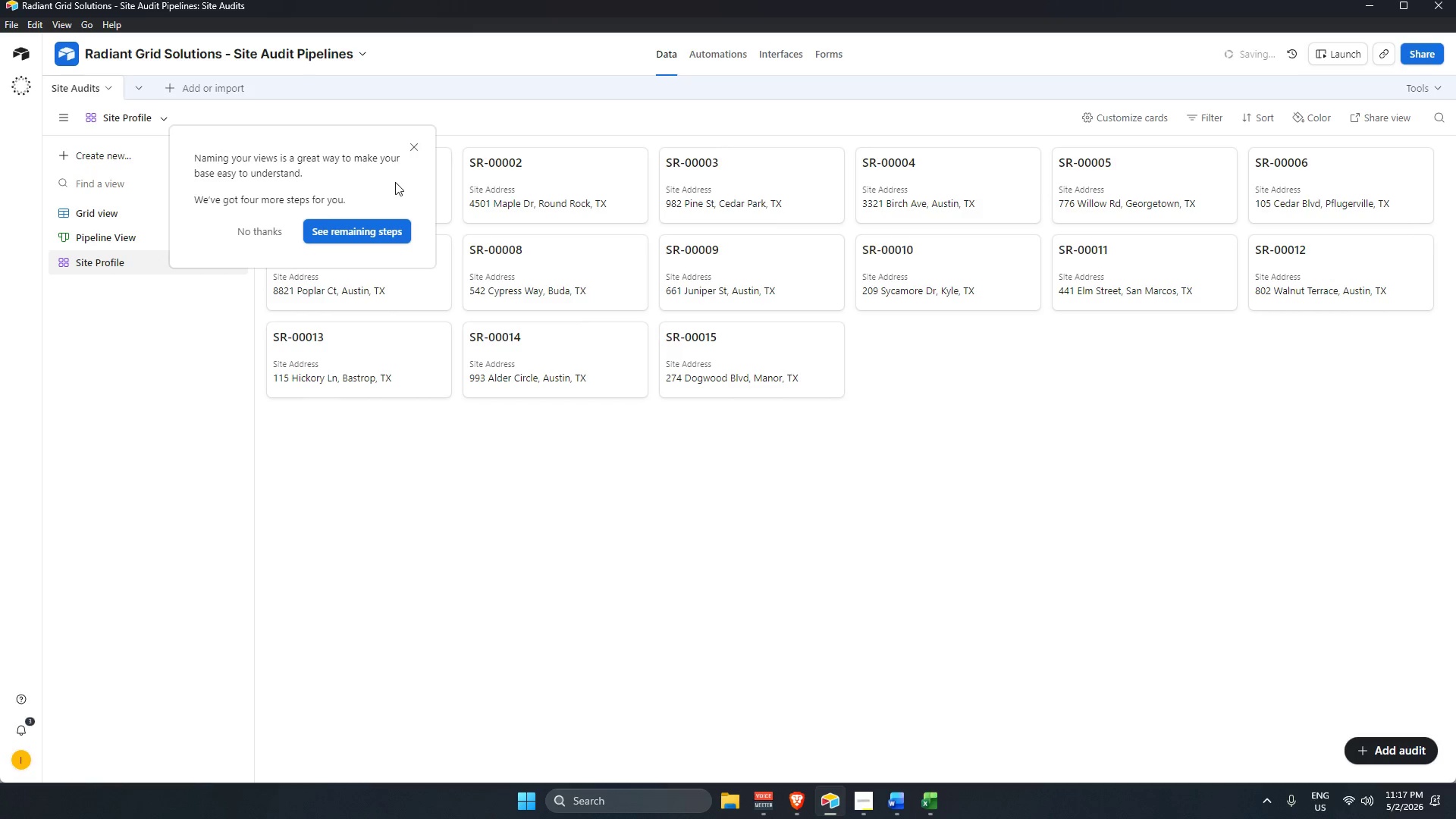 
left_click([253, 226])
 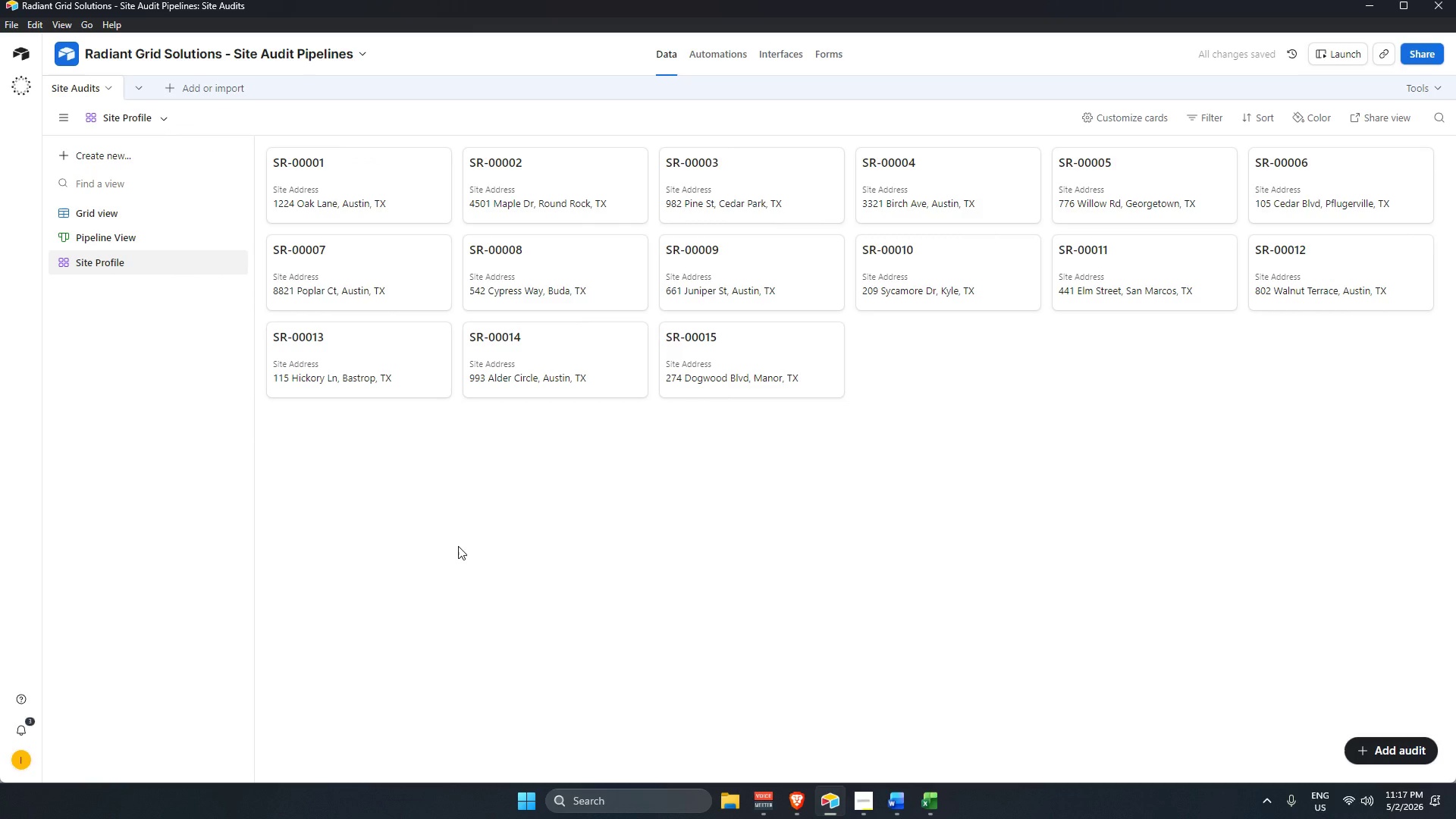 
left_click([458, 545])
 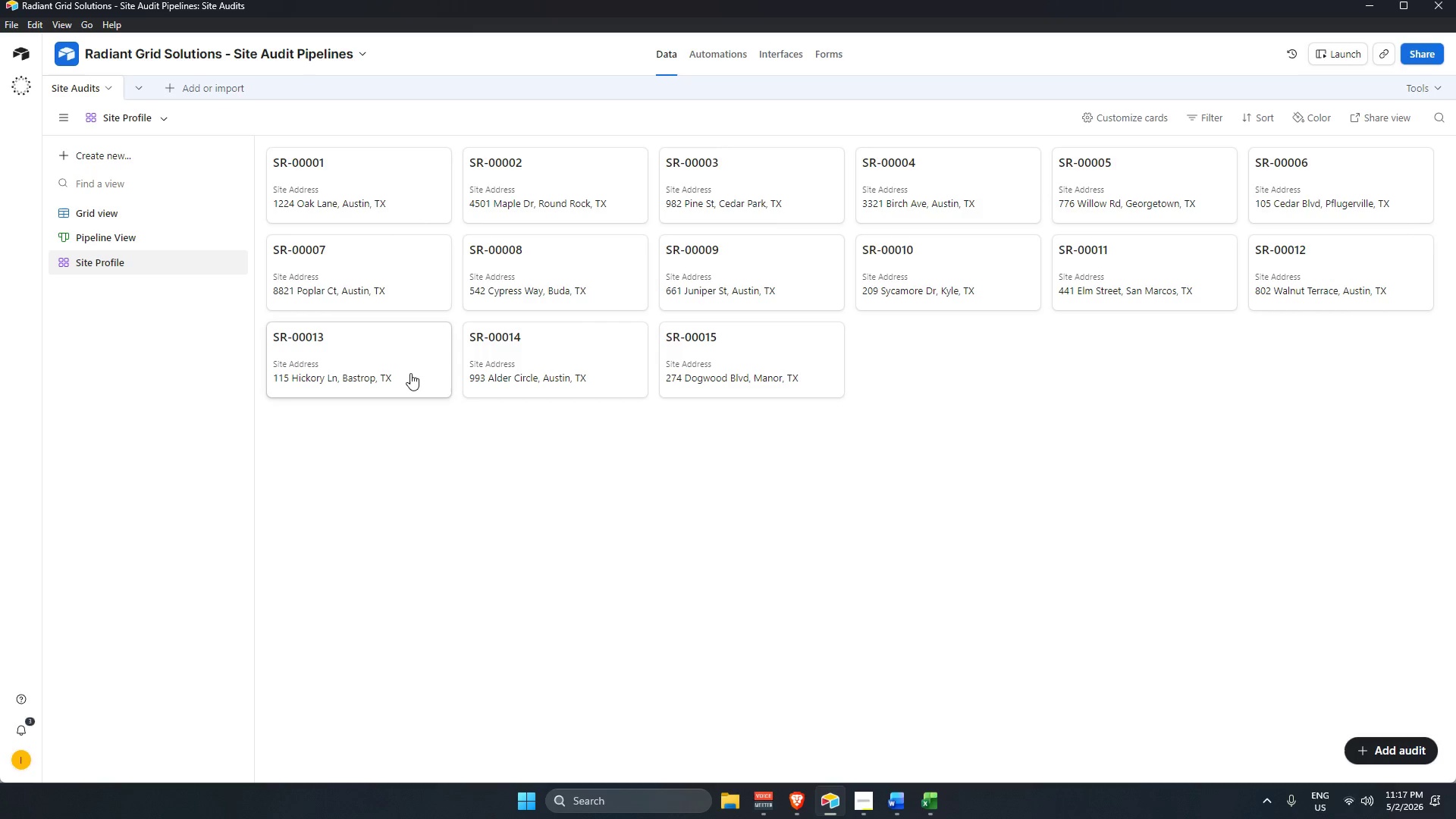 
wait(31.12)
 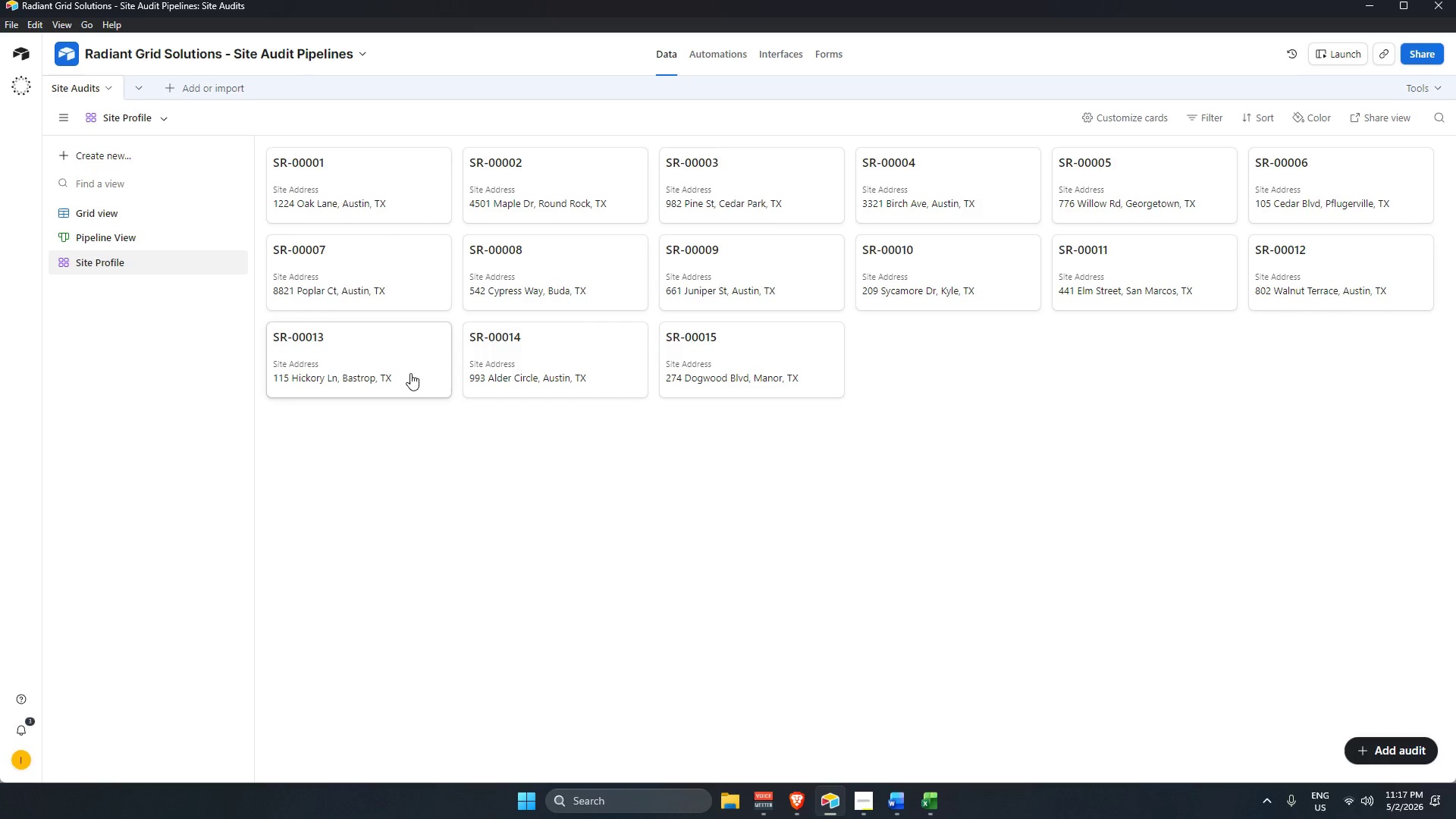 
left_click([1161, 118])
 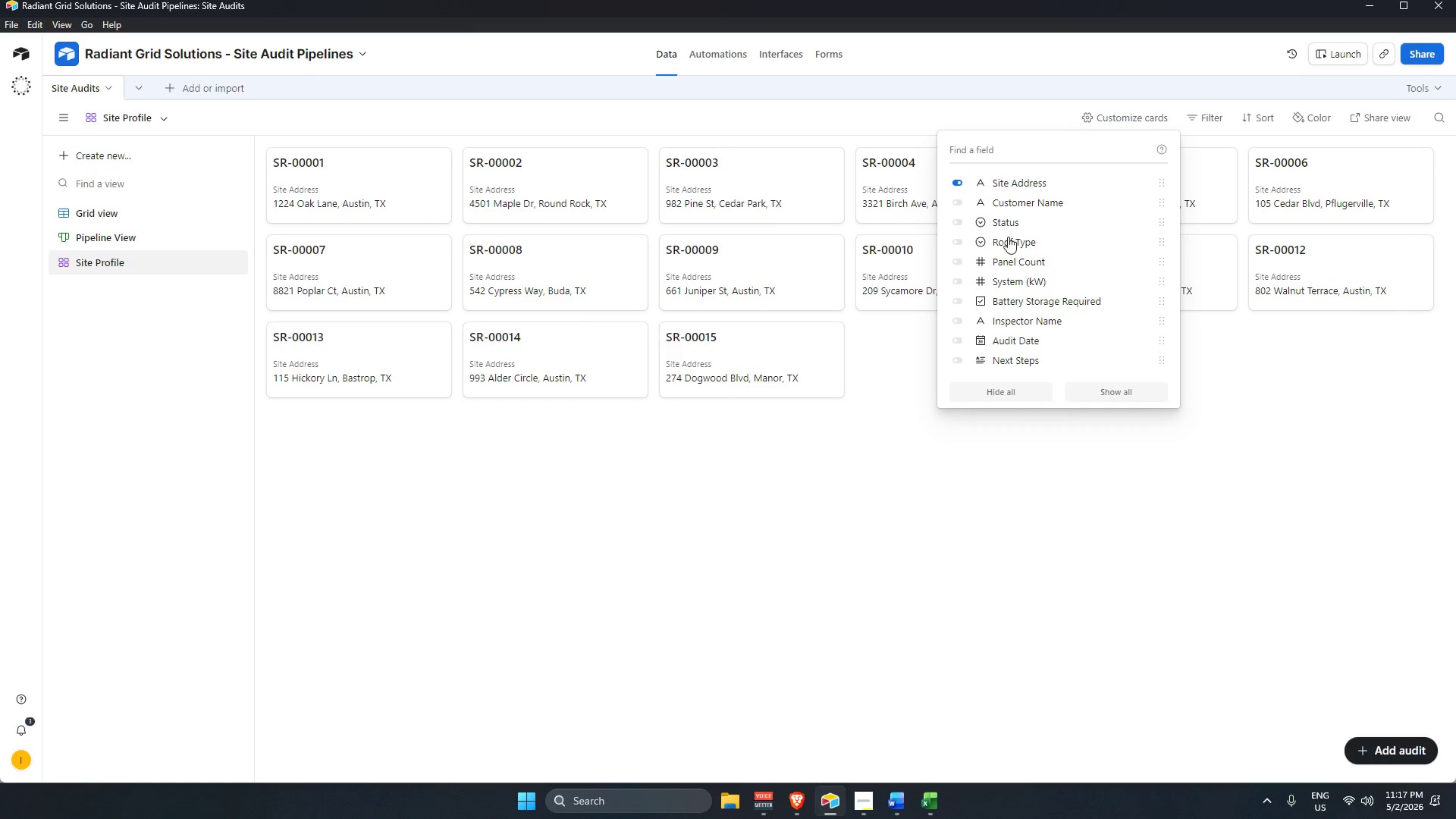 
wait(6.51)
 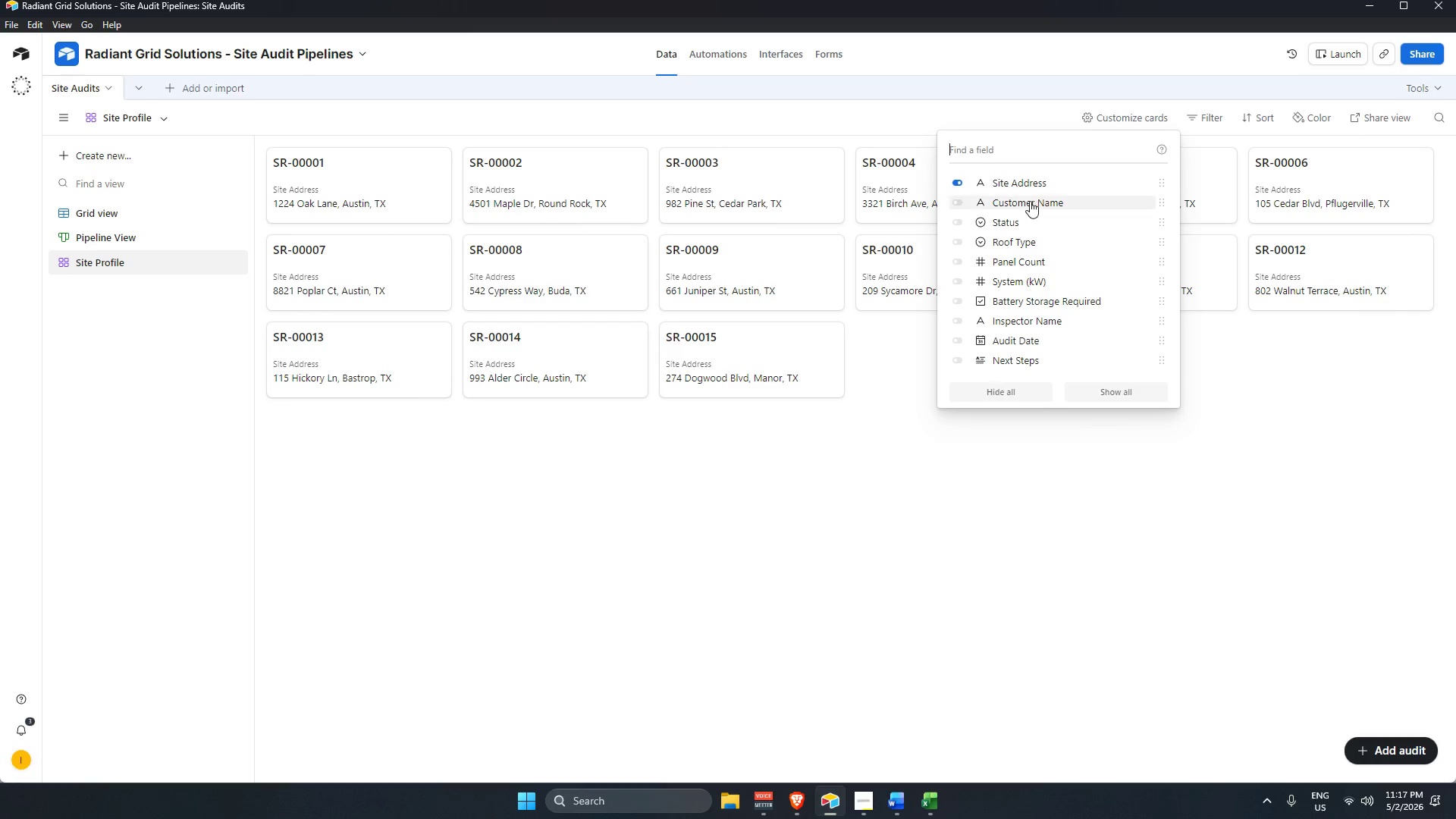 
scroll: coordinate [990, 237], scroll_direction: down, amount: 4.0
 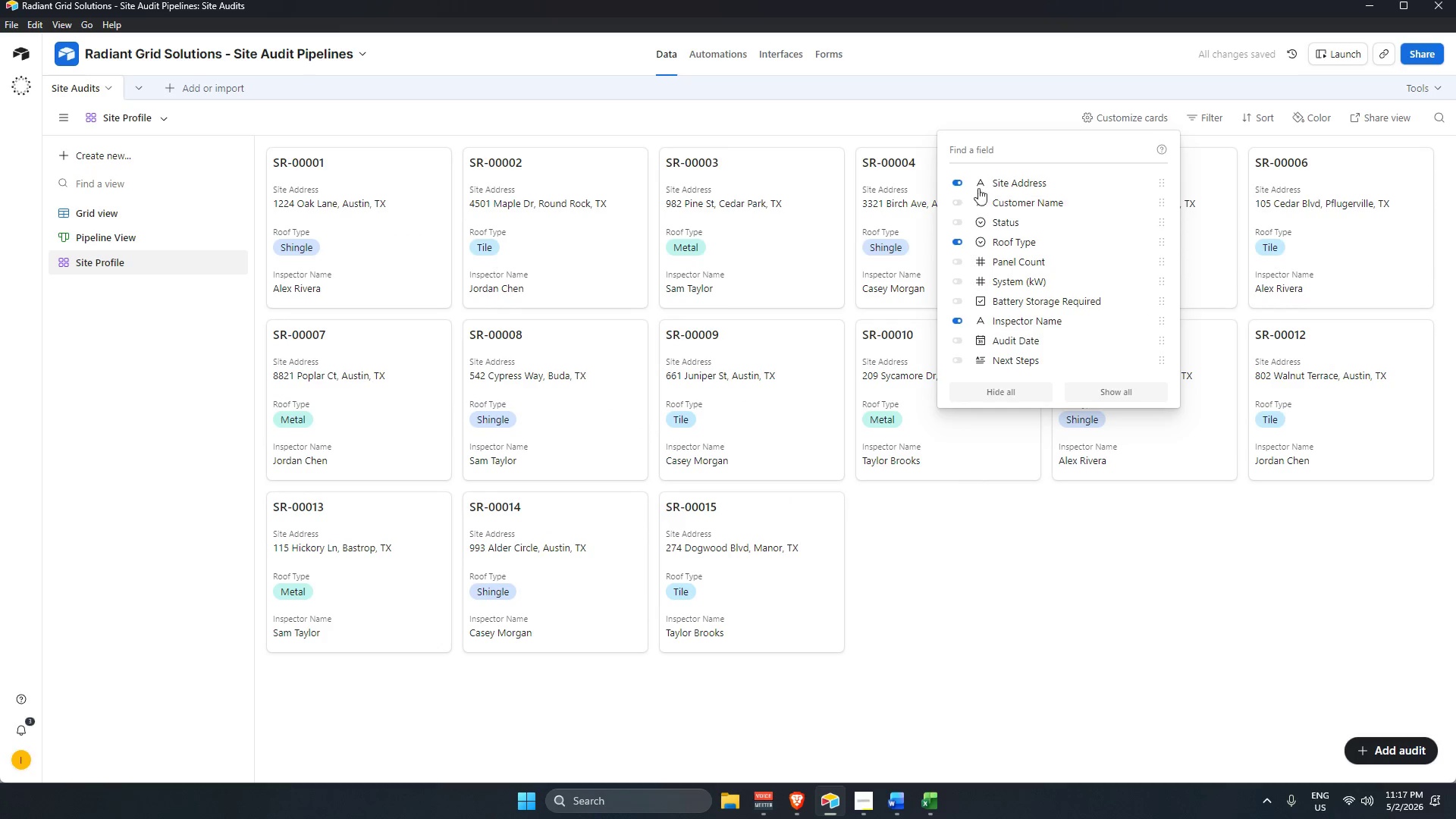 
left_click([979, 184])
 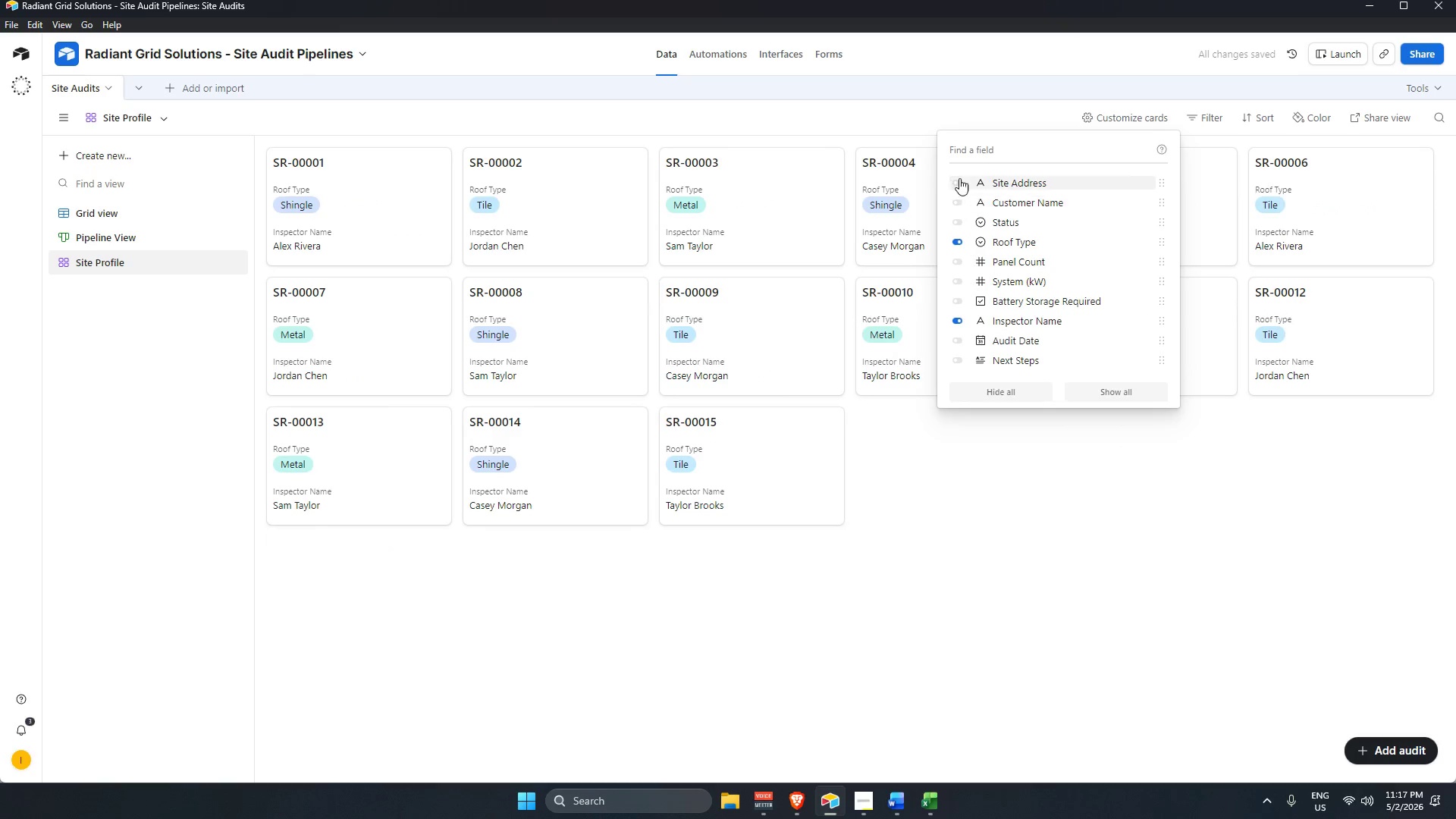 
left_click([962, 187])
 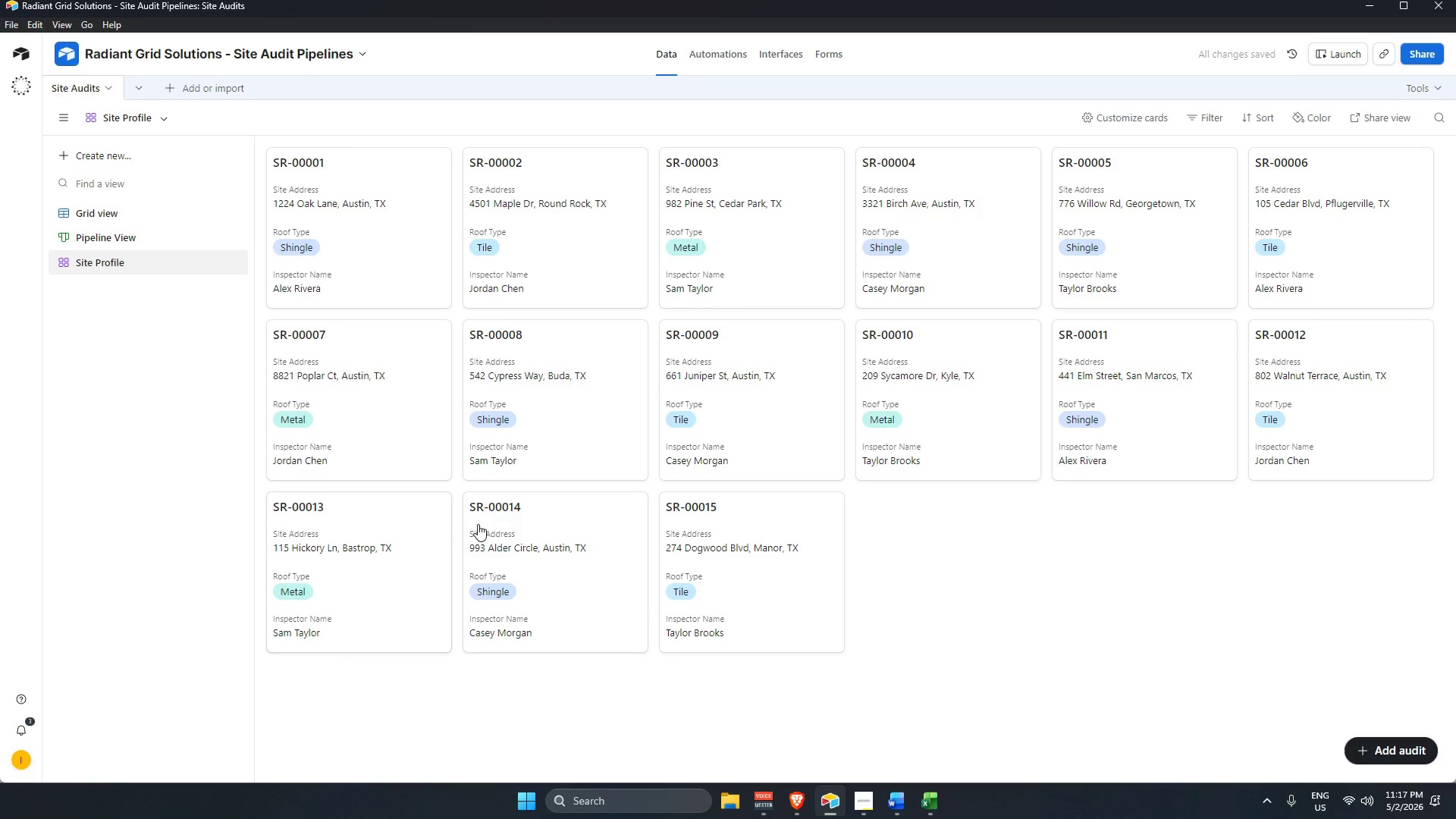 
mouse_move([462, 517])
 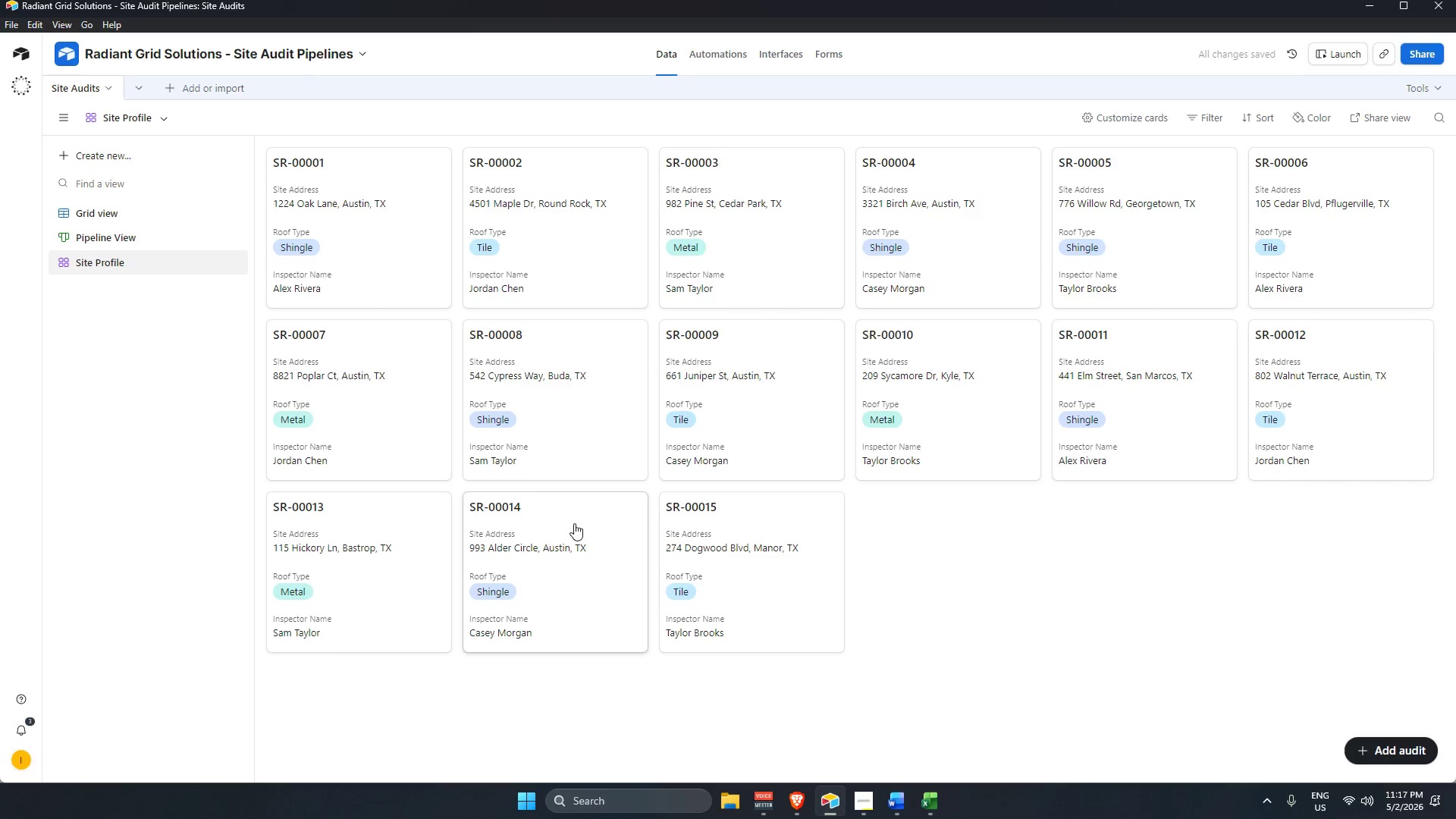 
right_click([575, 522])
 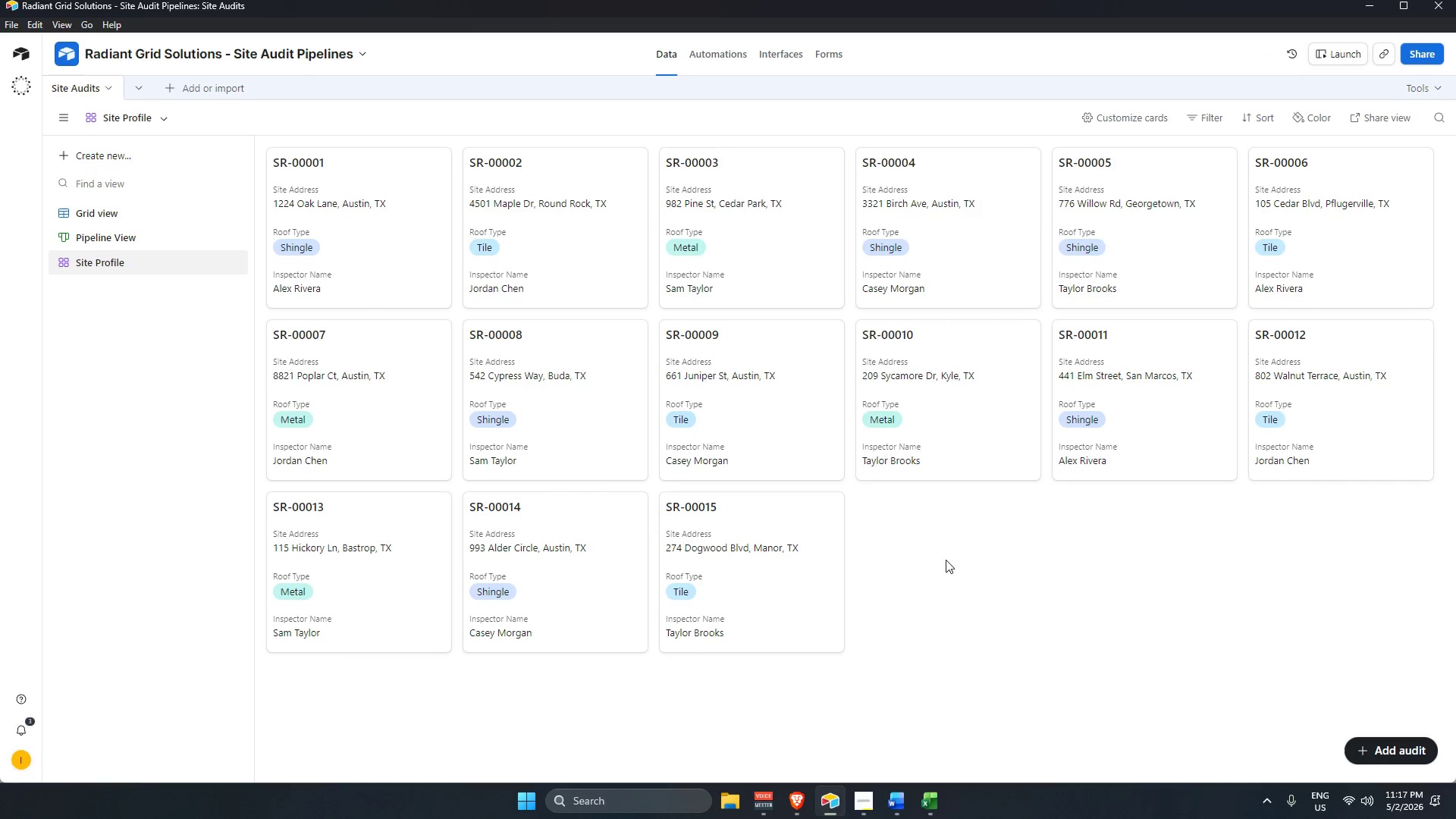 
wait(5.44)
 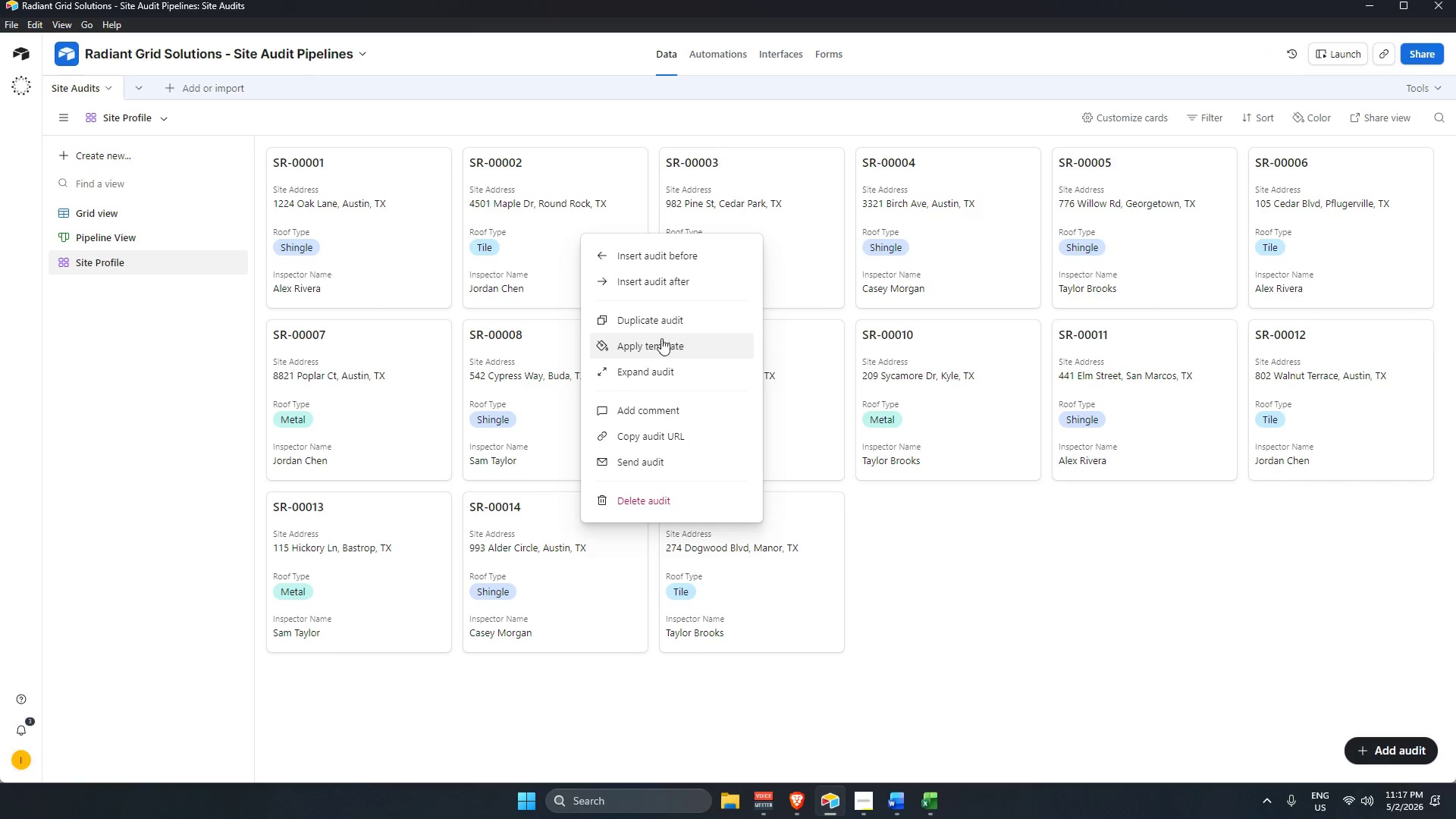 
left_click([215, 262])
 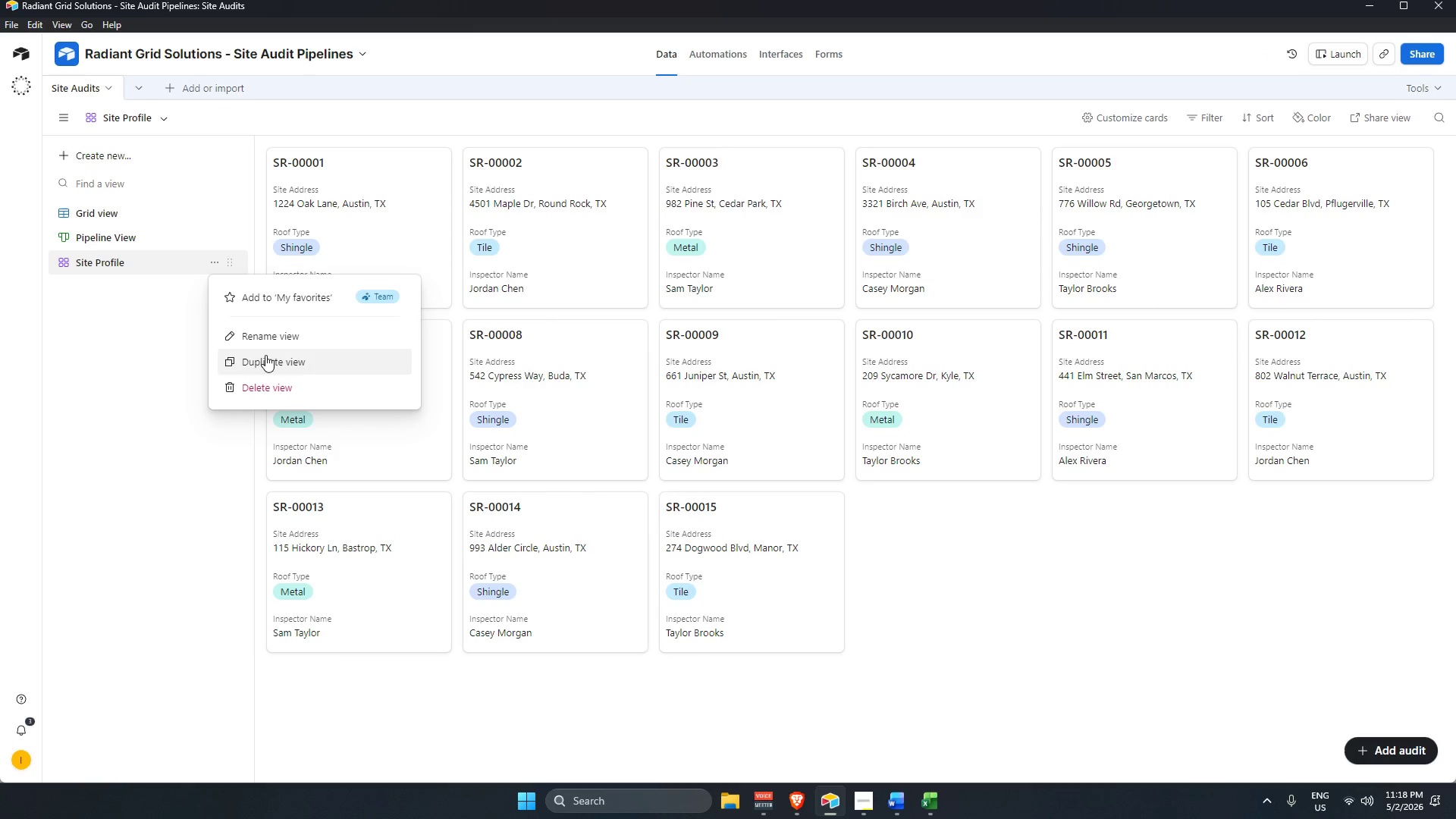 
left_click([192, 459])
 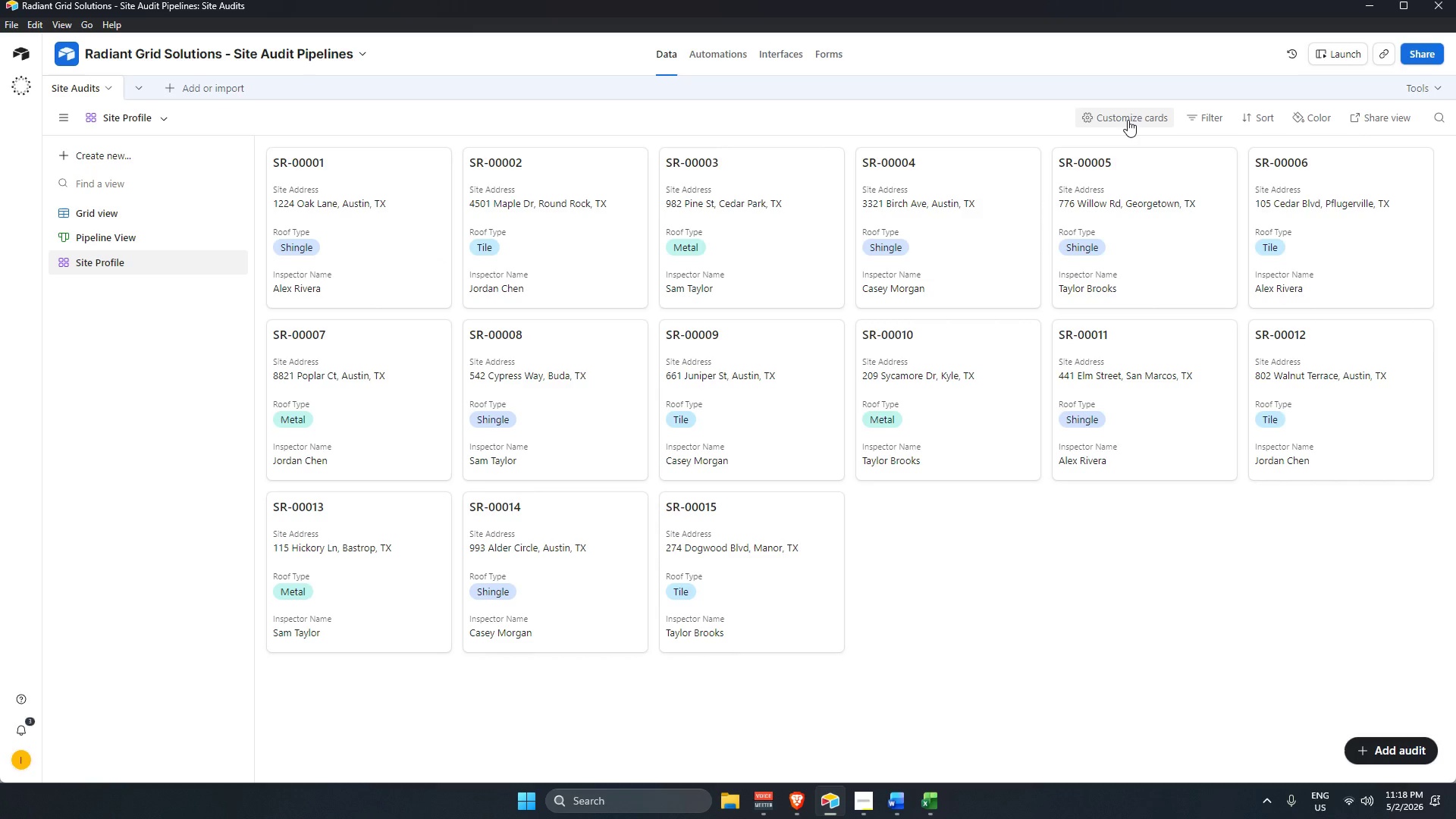 
left_click([1126, 120])
 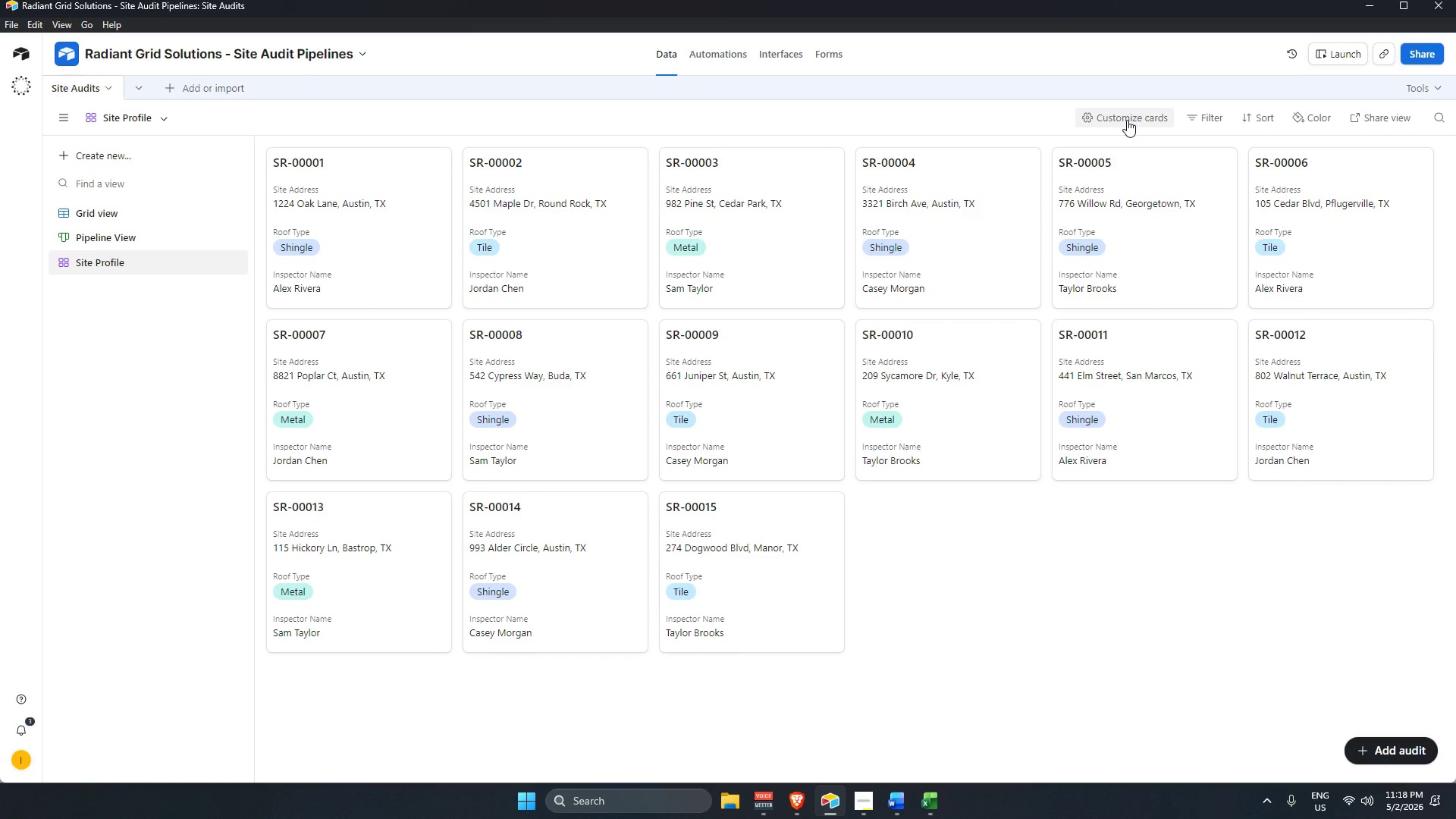 
left_click([1127, 120])
 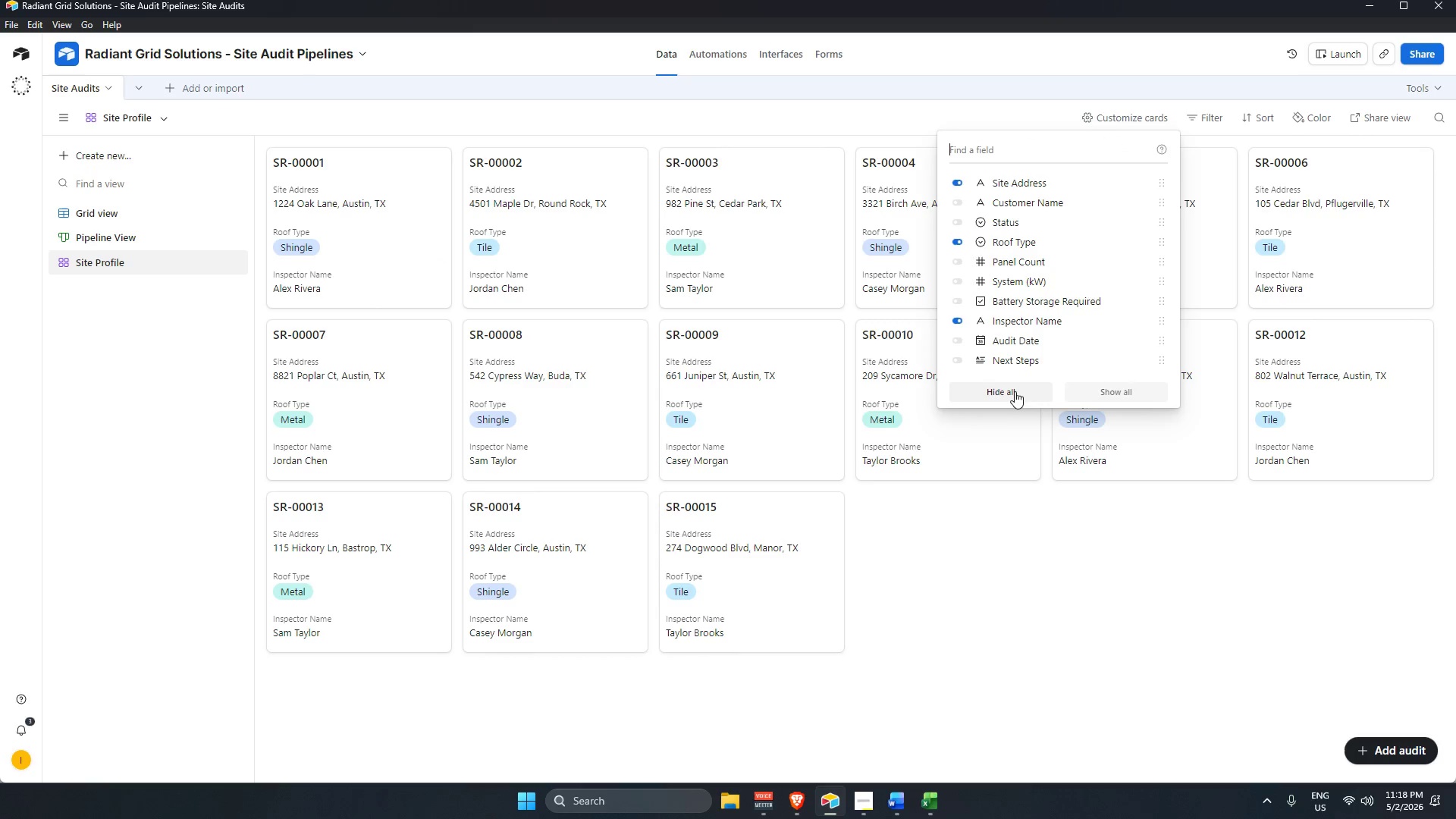 
scroll: coordinate [1031, 300], scroll_direction: down, amount: 3.0
 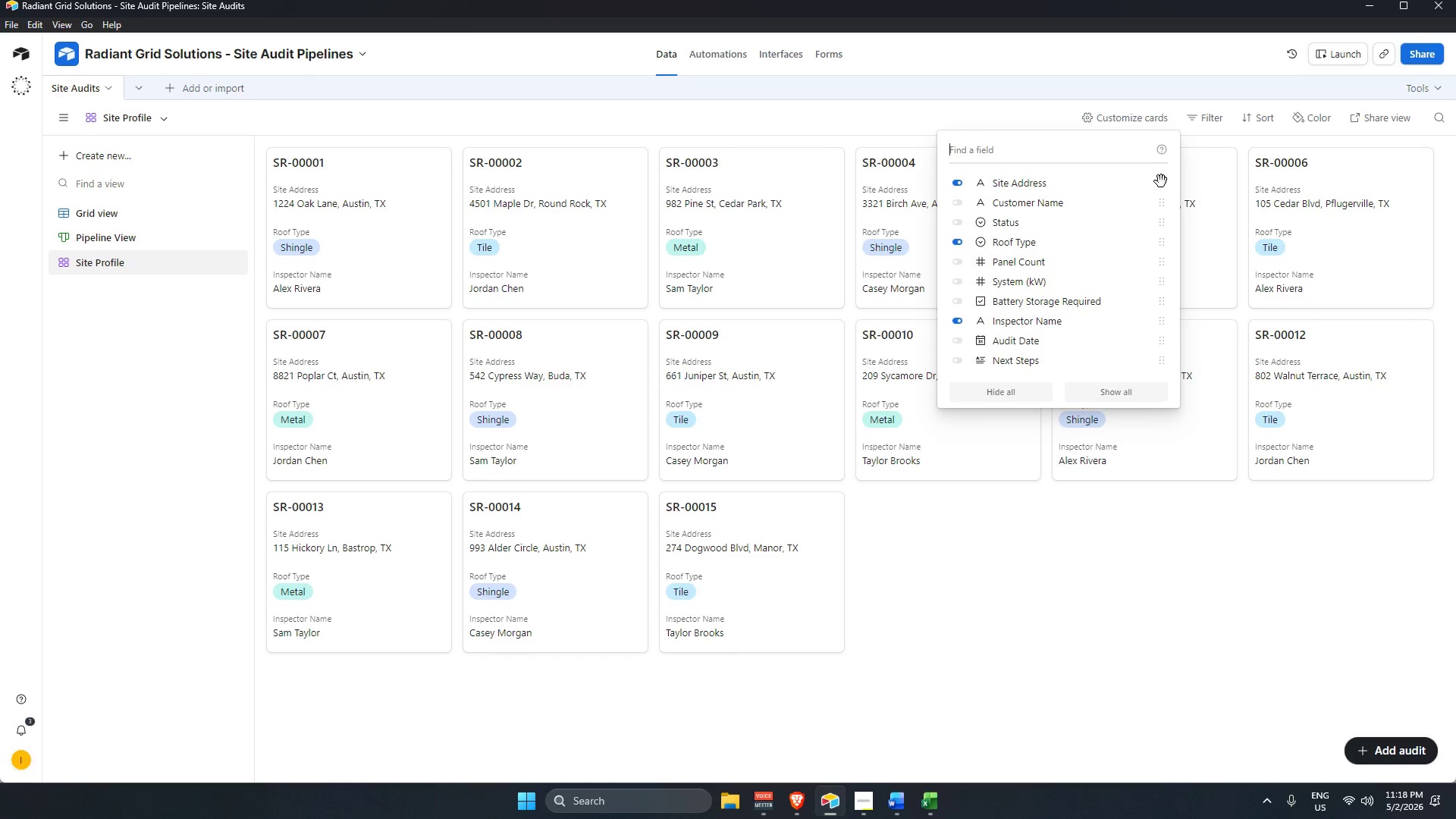 
left_click_drag(start_coordinate=[1161, 186], to_coordinate=[1159, 145])
 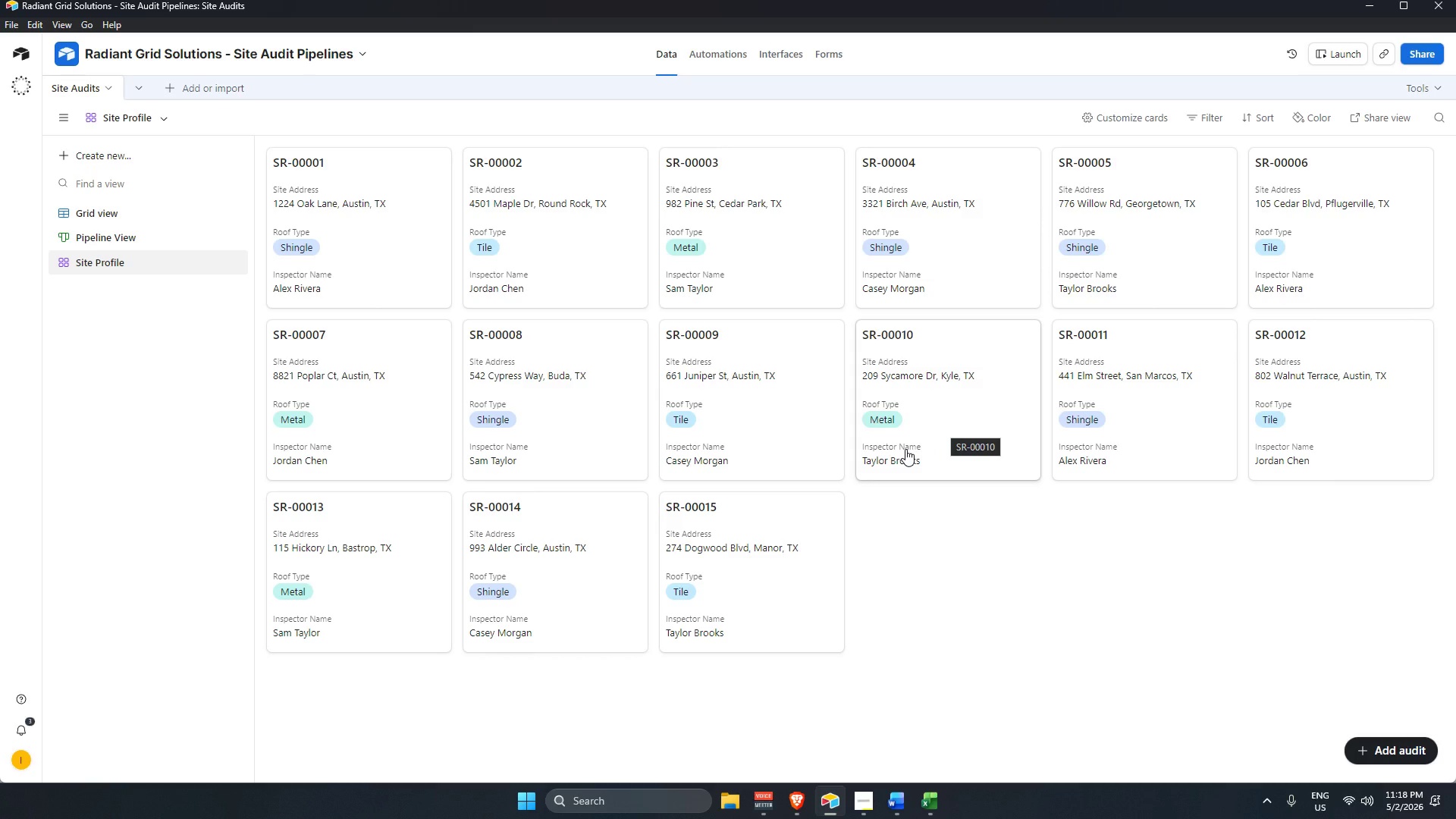 
wait(15.88)
 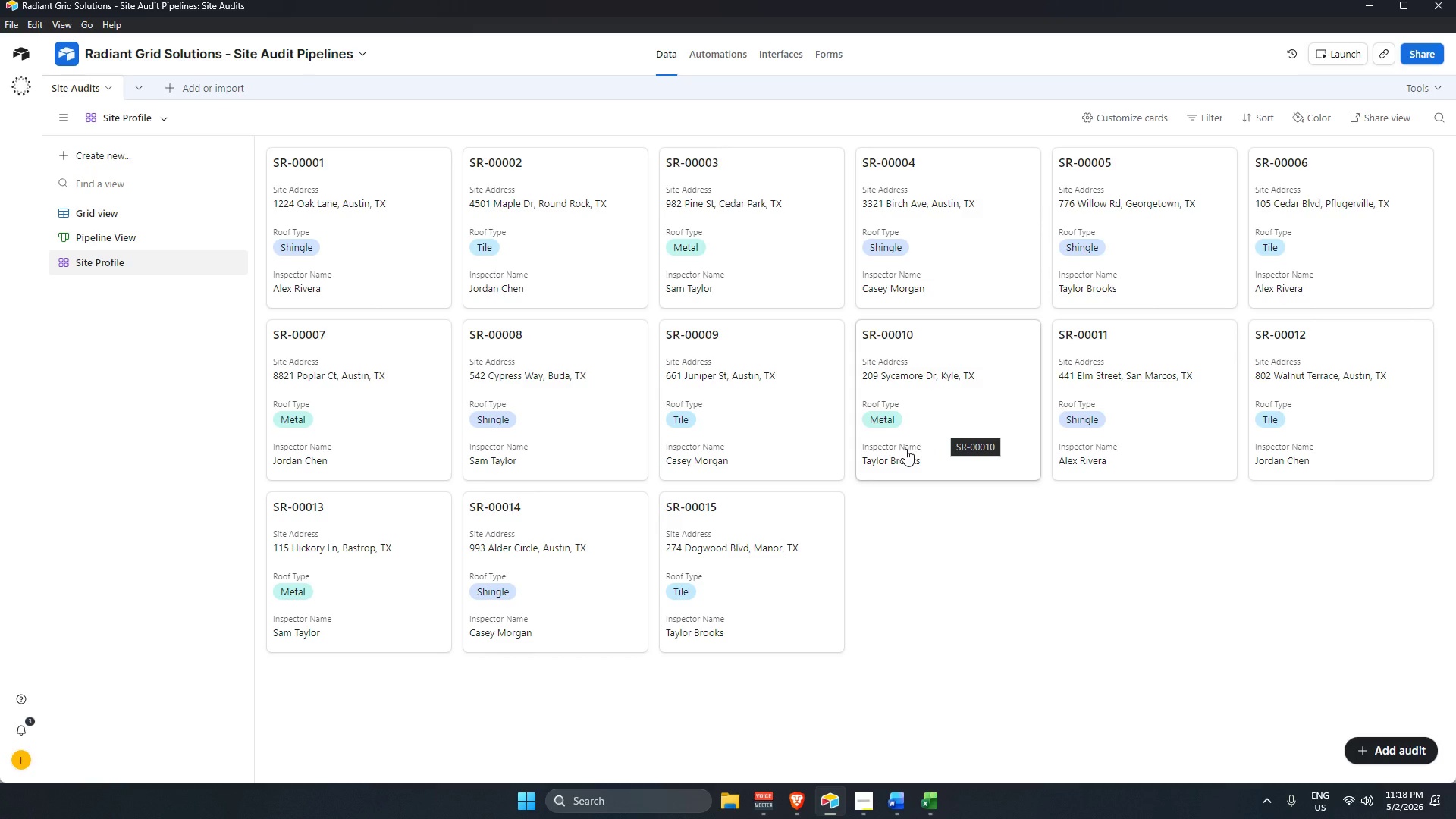 
left_click([935, 611])
 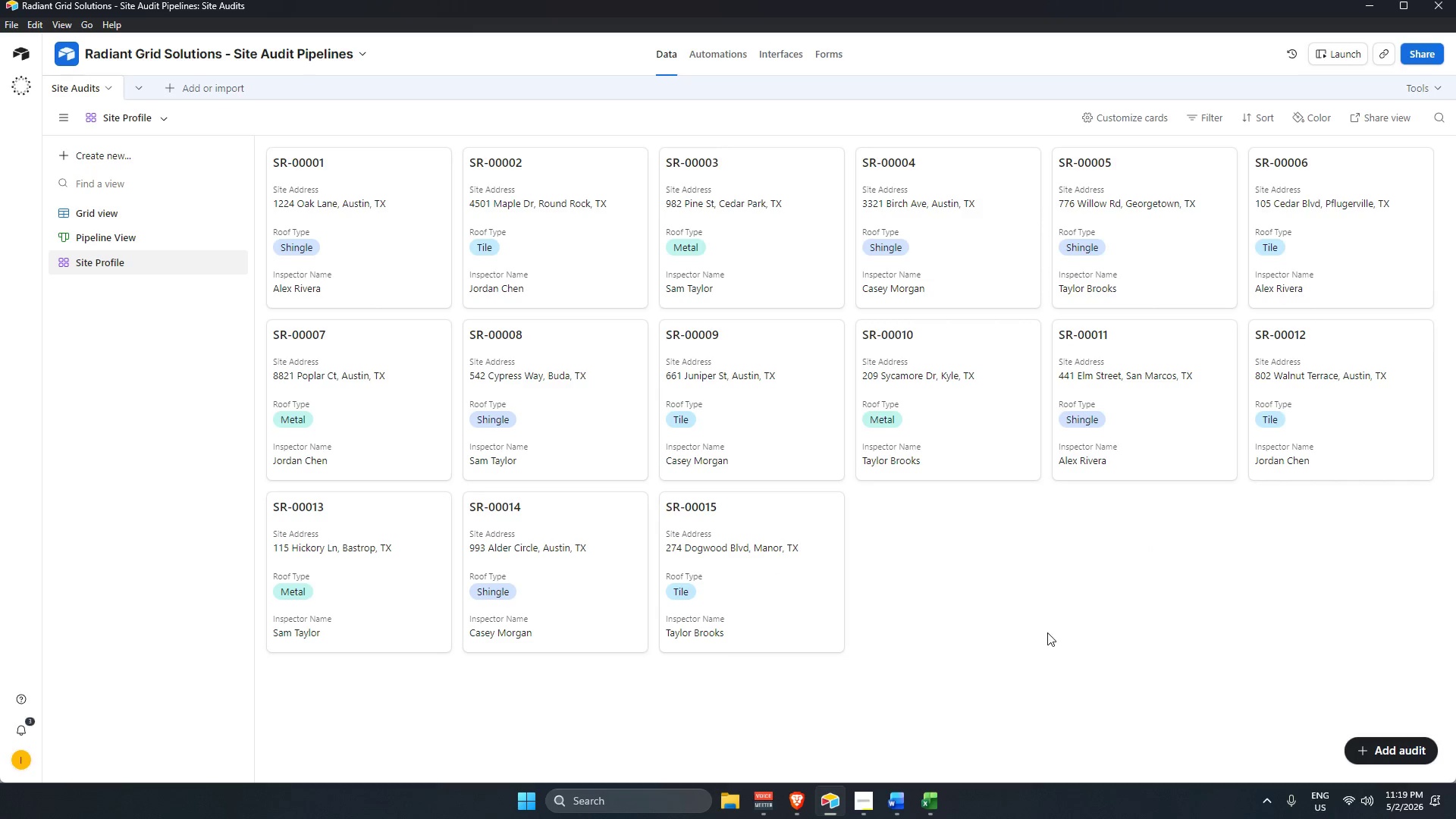 
wait(82.14)
 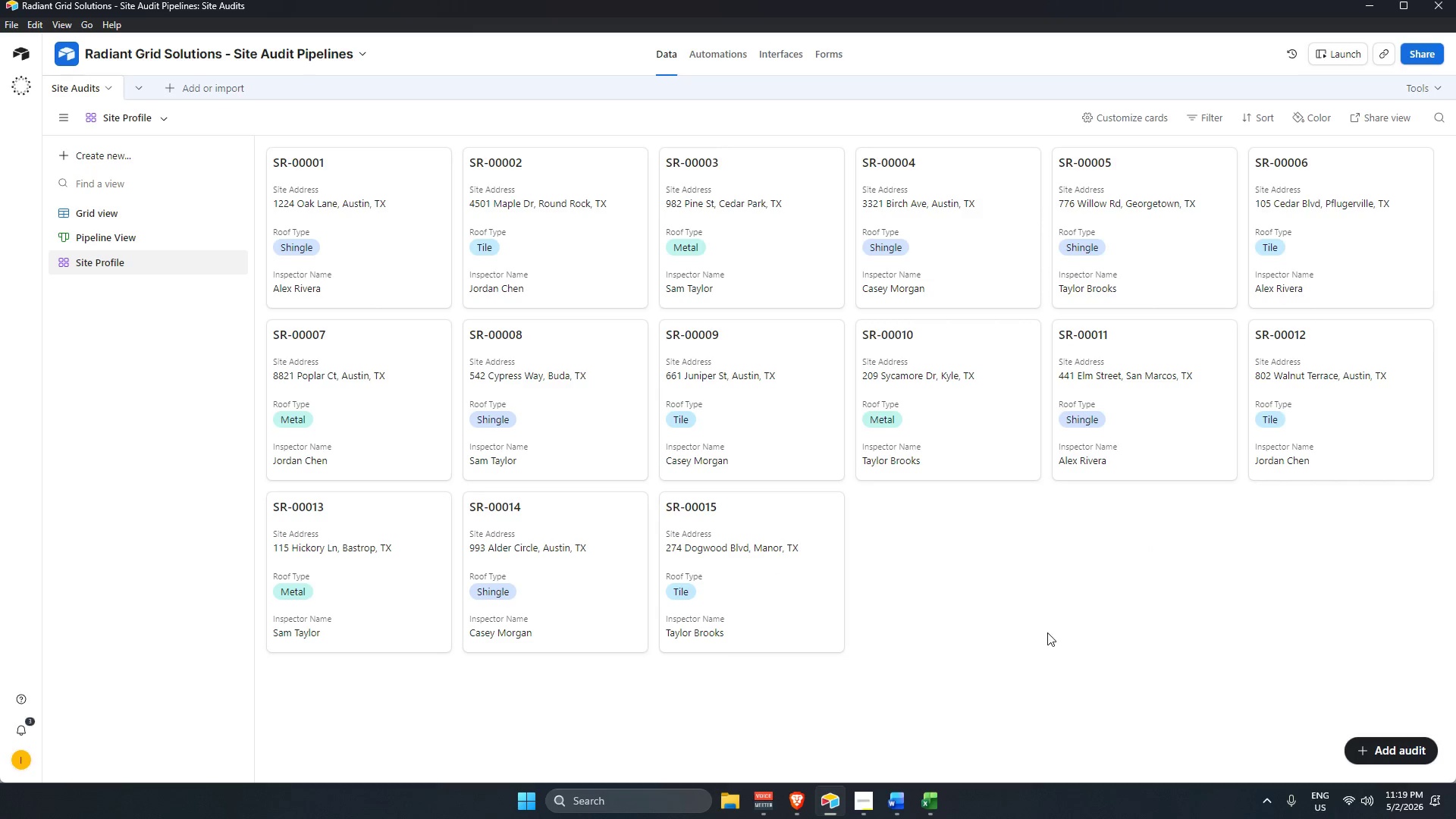 
left_click([143, 312])
 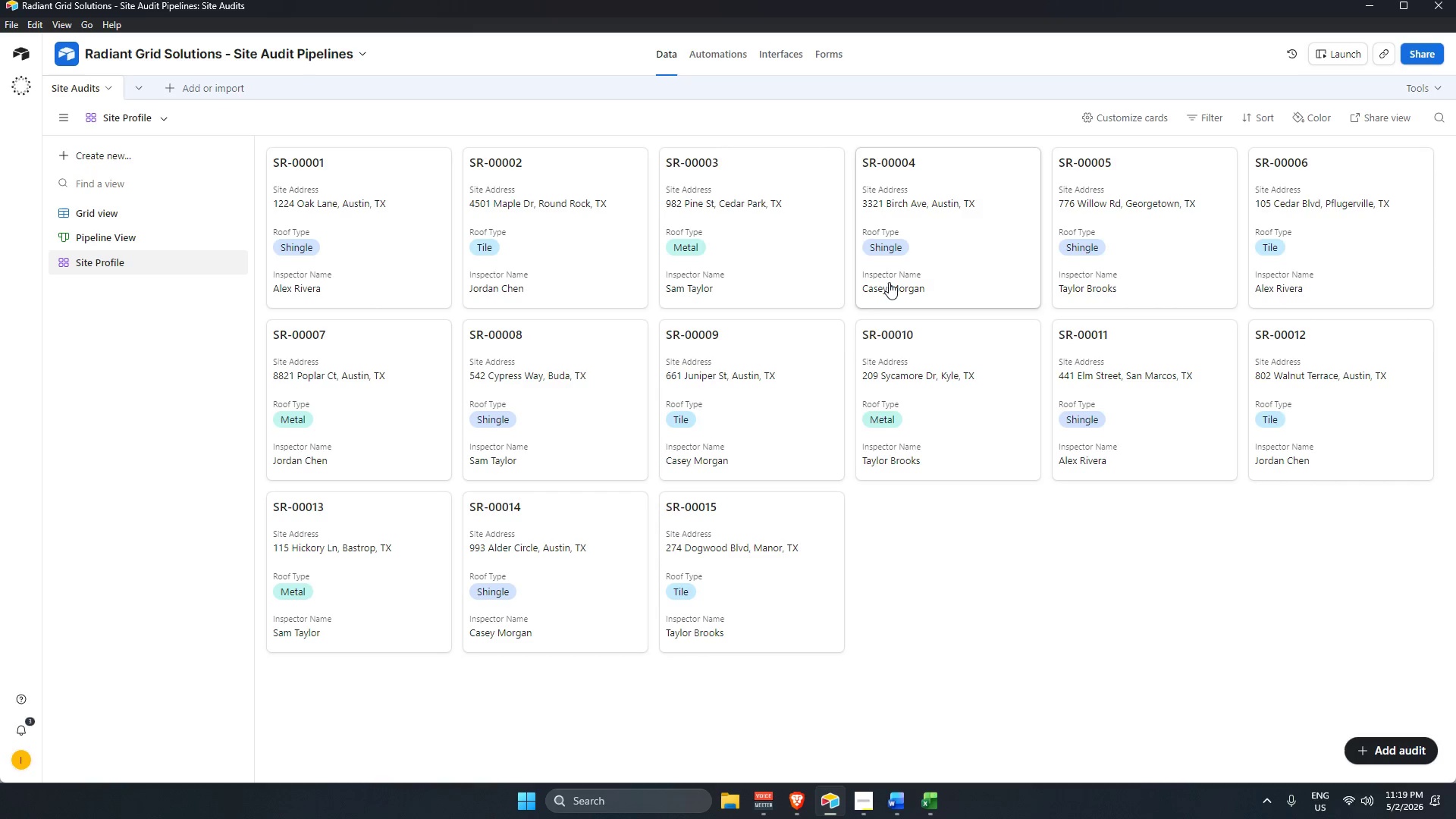 
scroll: coordinate [711, 526], scroll_direction: up, amount: 3.0
 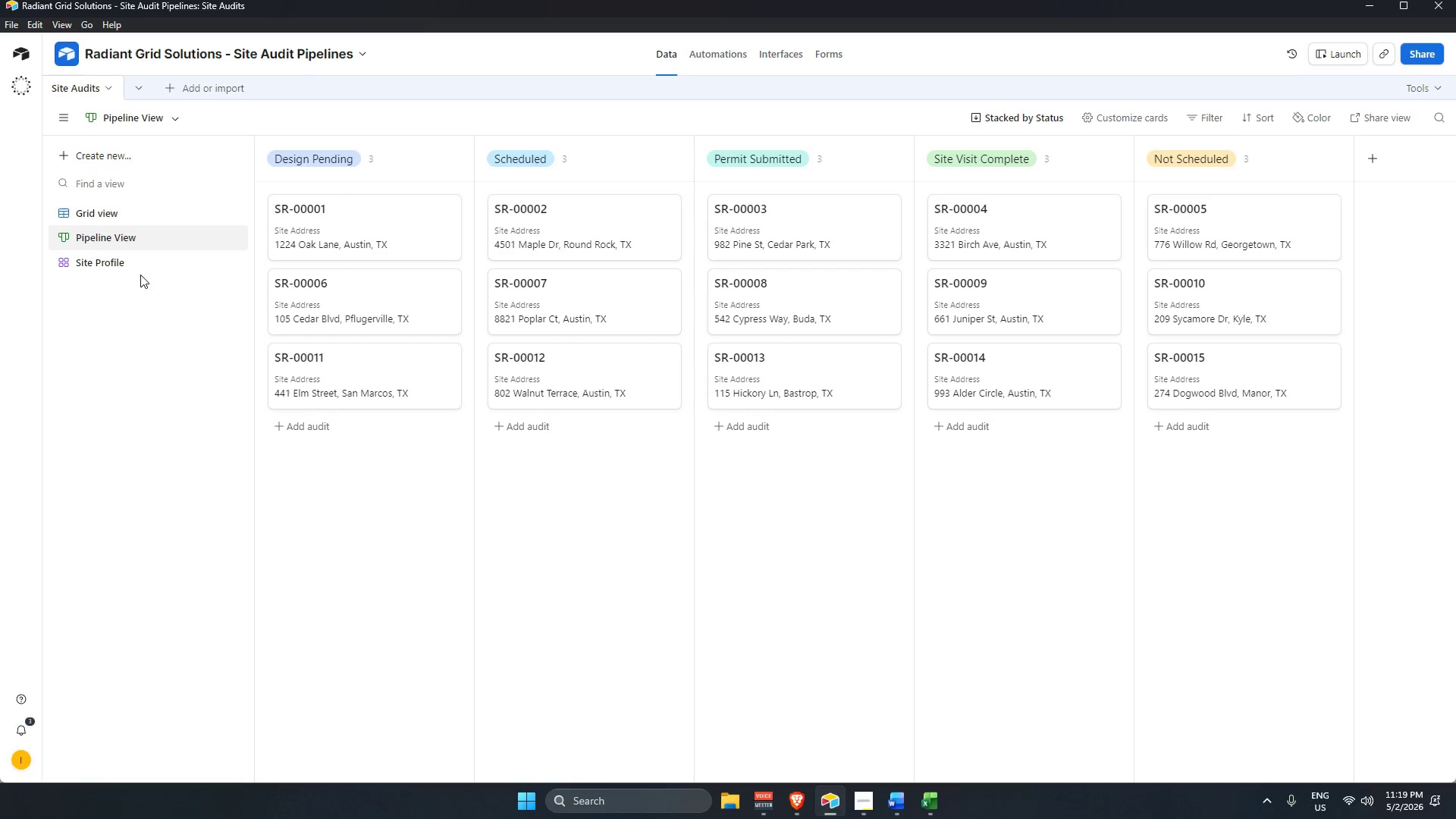 
left_click([124, 354])
 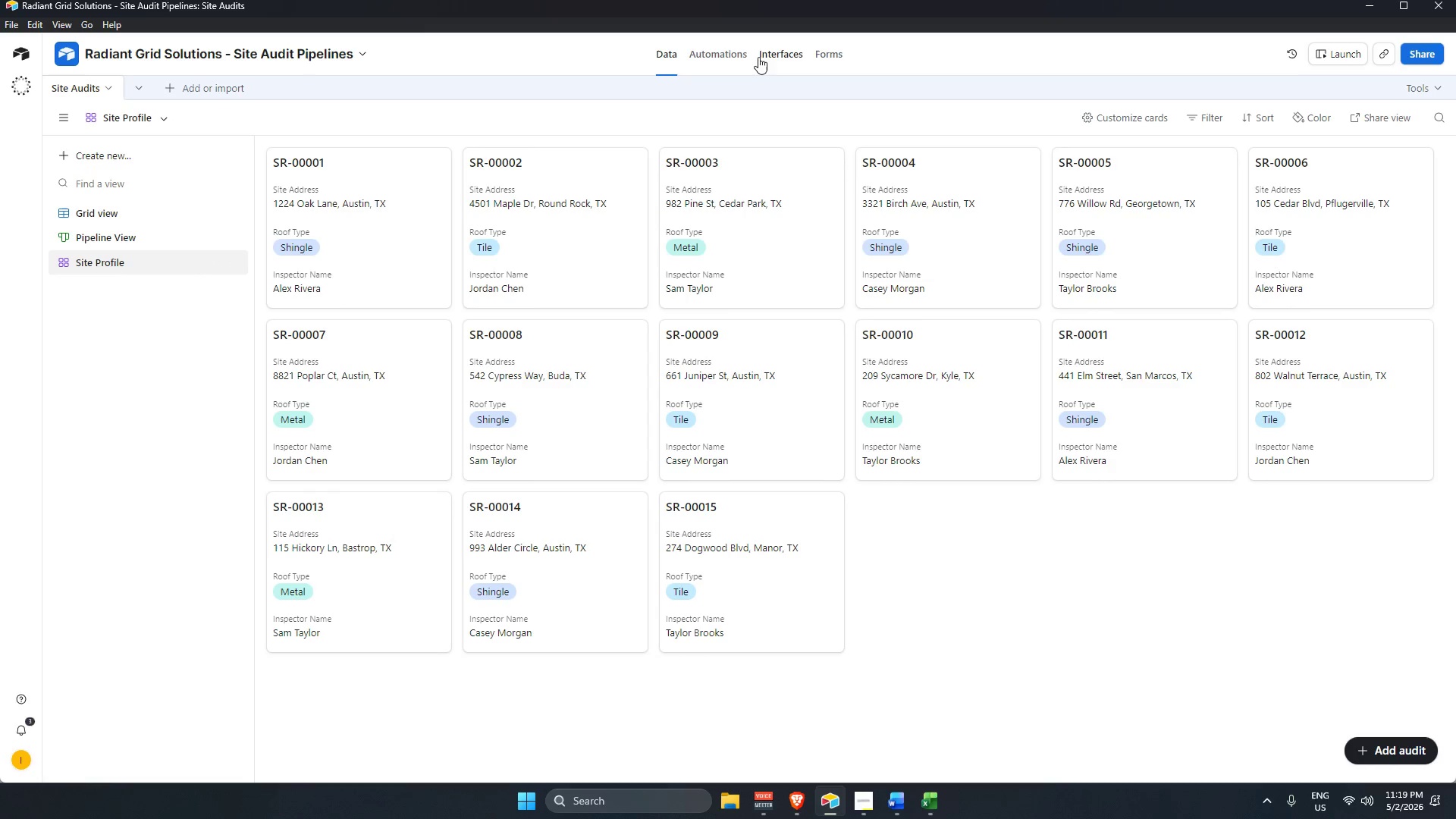 
left_click([719, 51])
 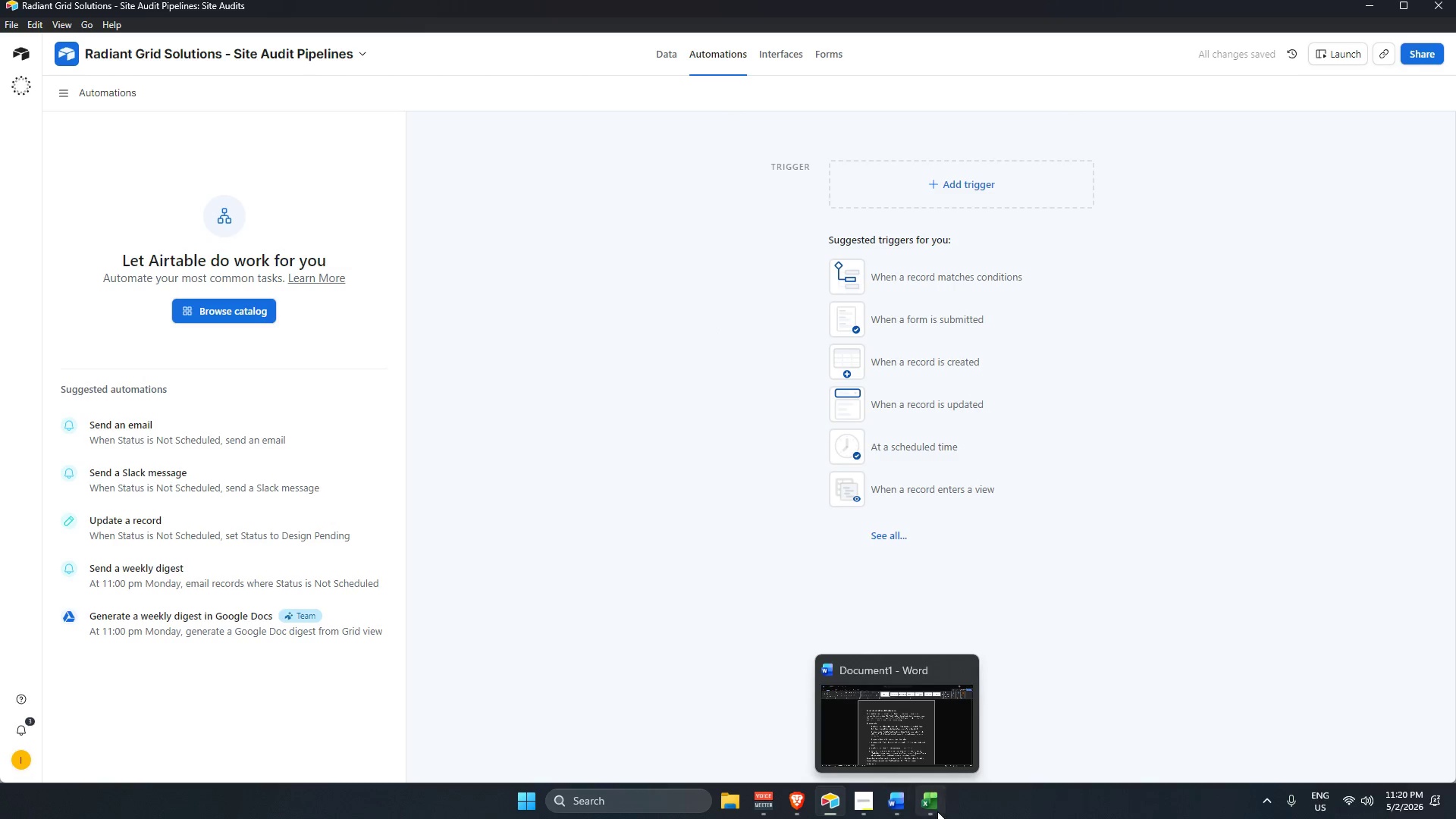 
wait(6.36)
 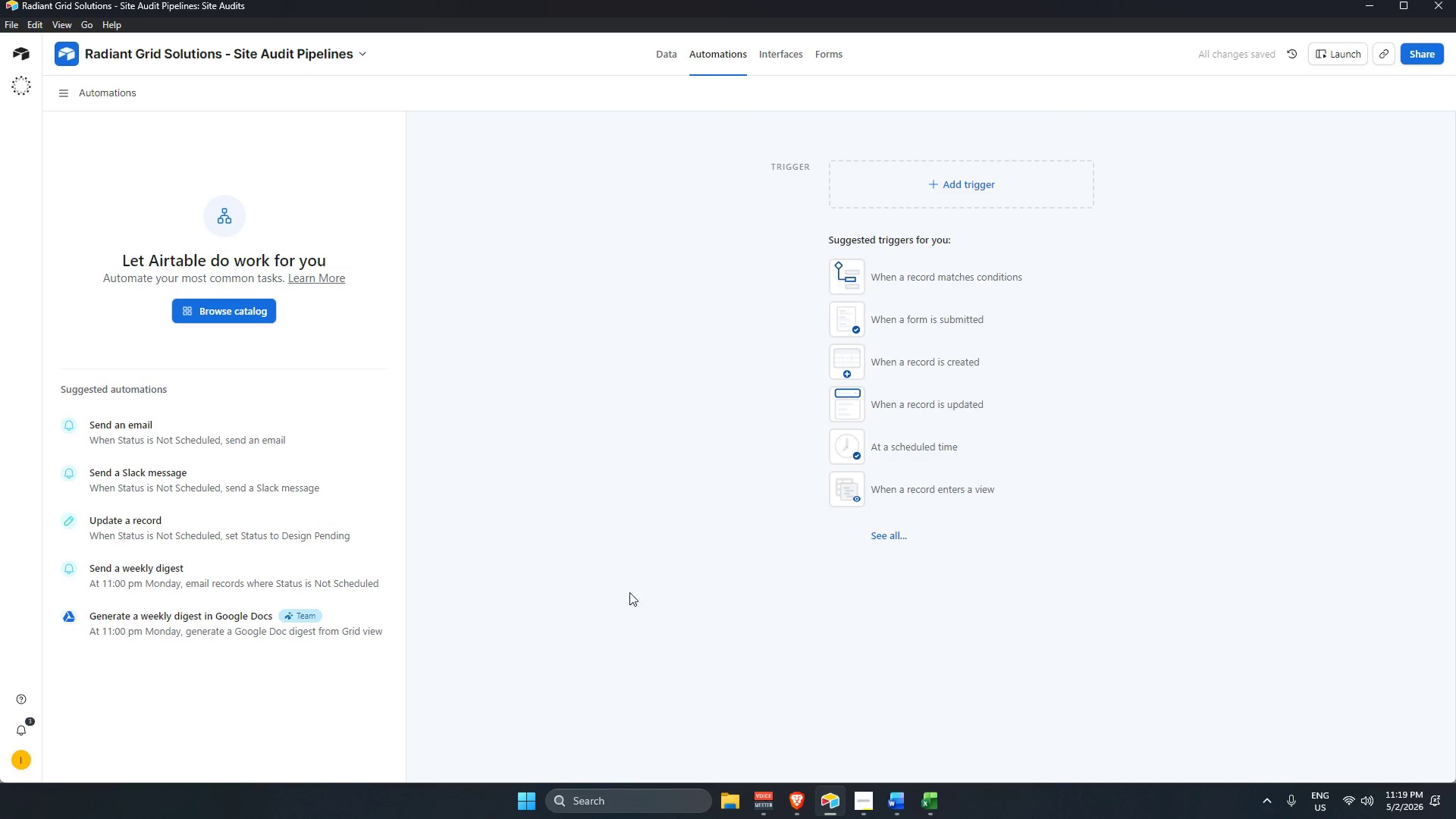 
left_click([930, 698])
 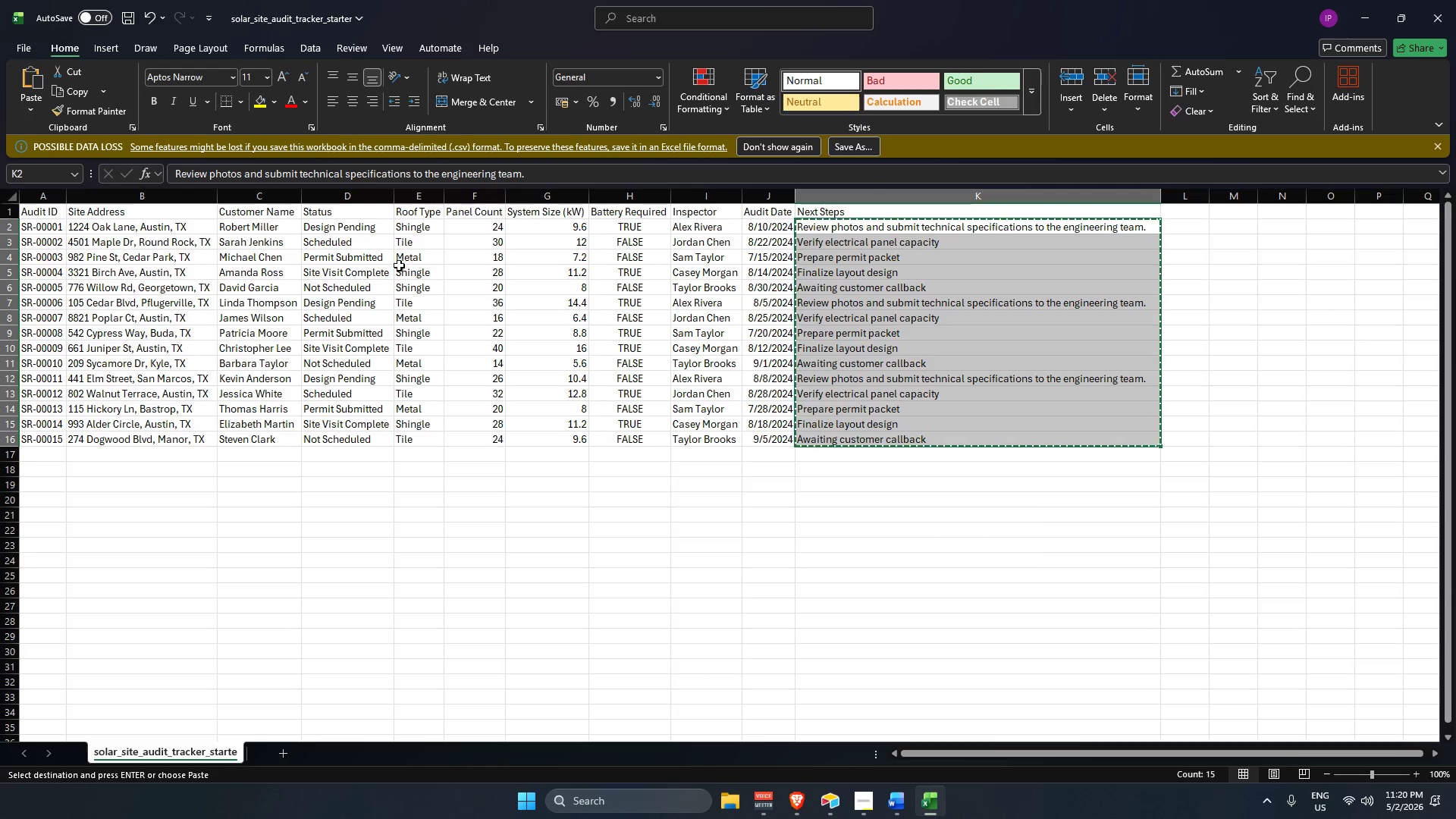 
left_click([1455, 0])
 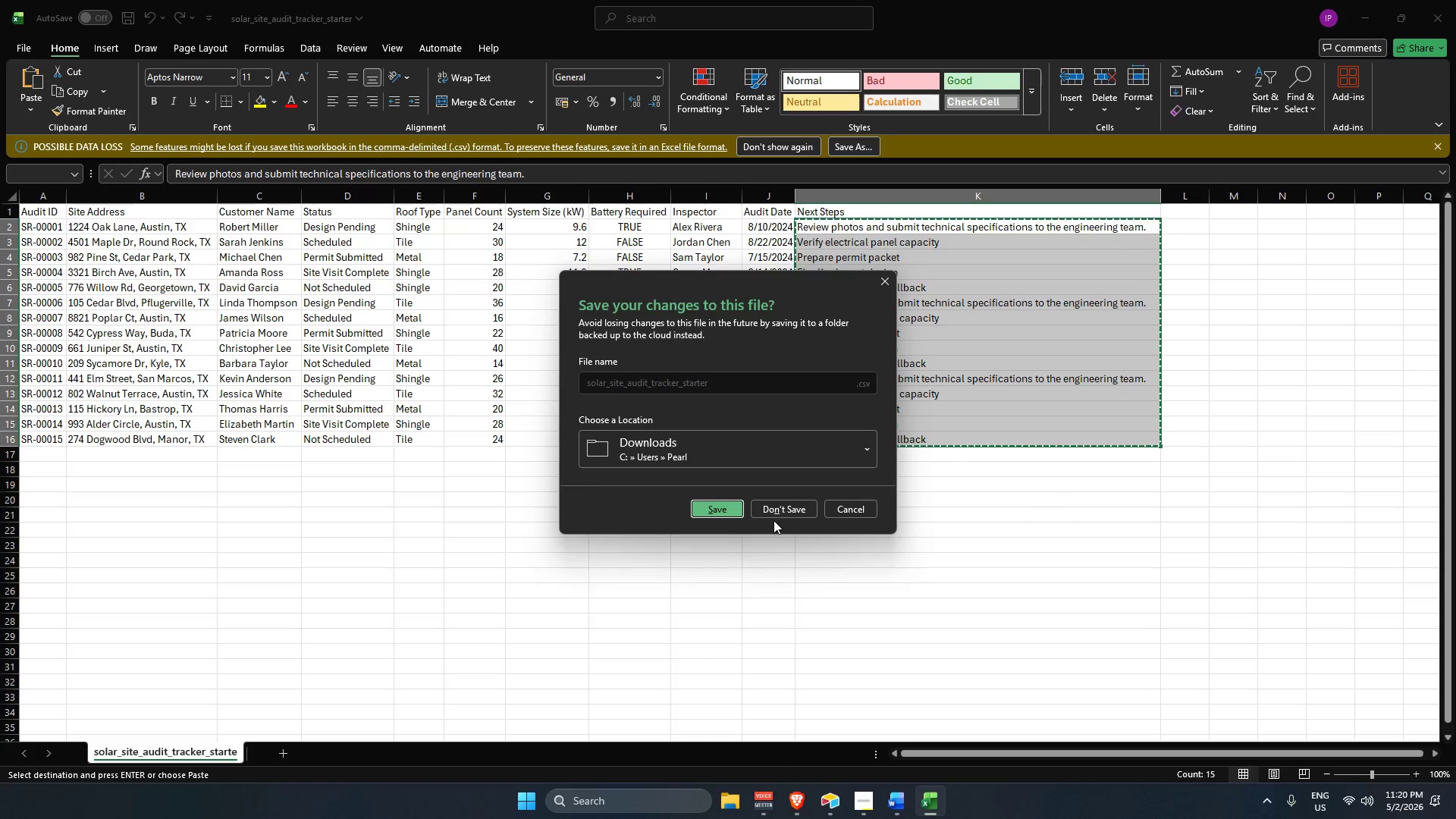 
left_click([775, 509])
 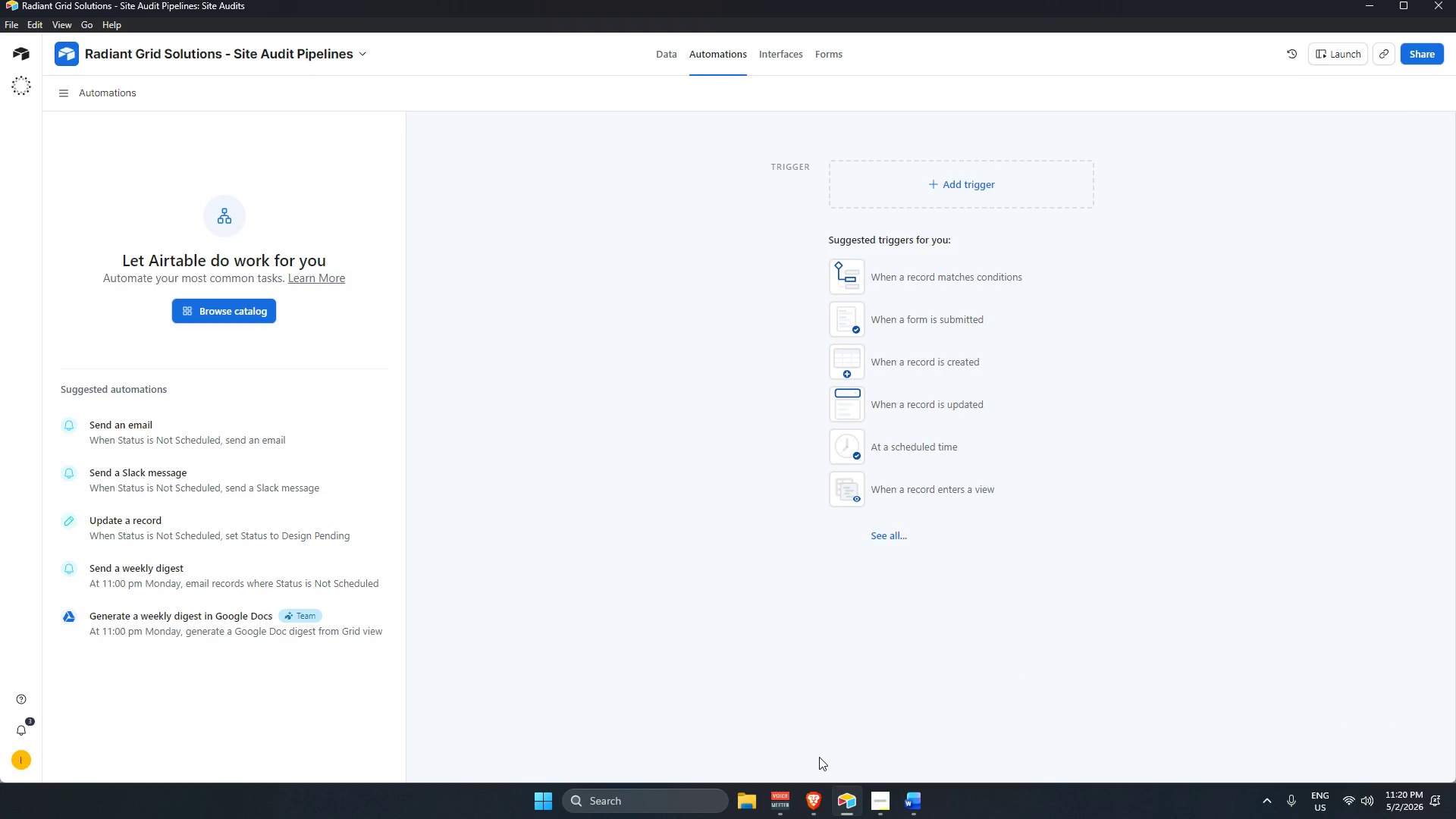 
wait(11.53)
 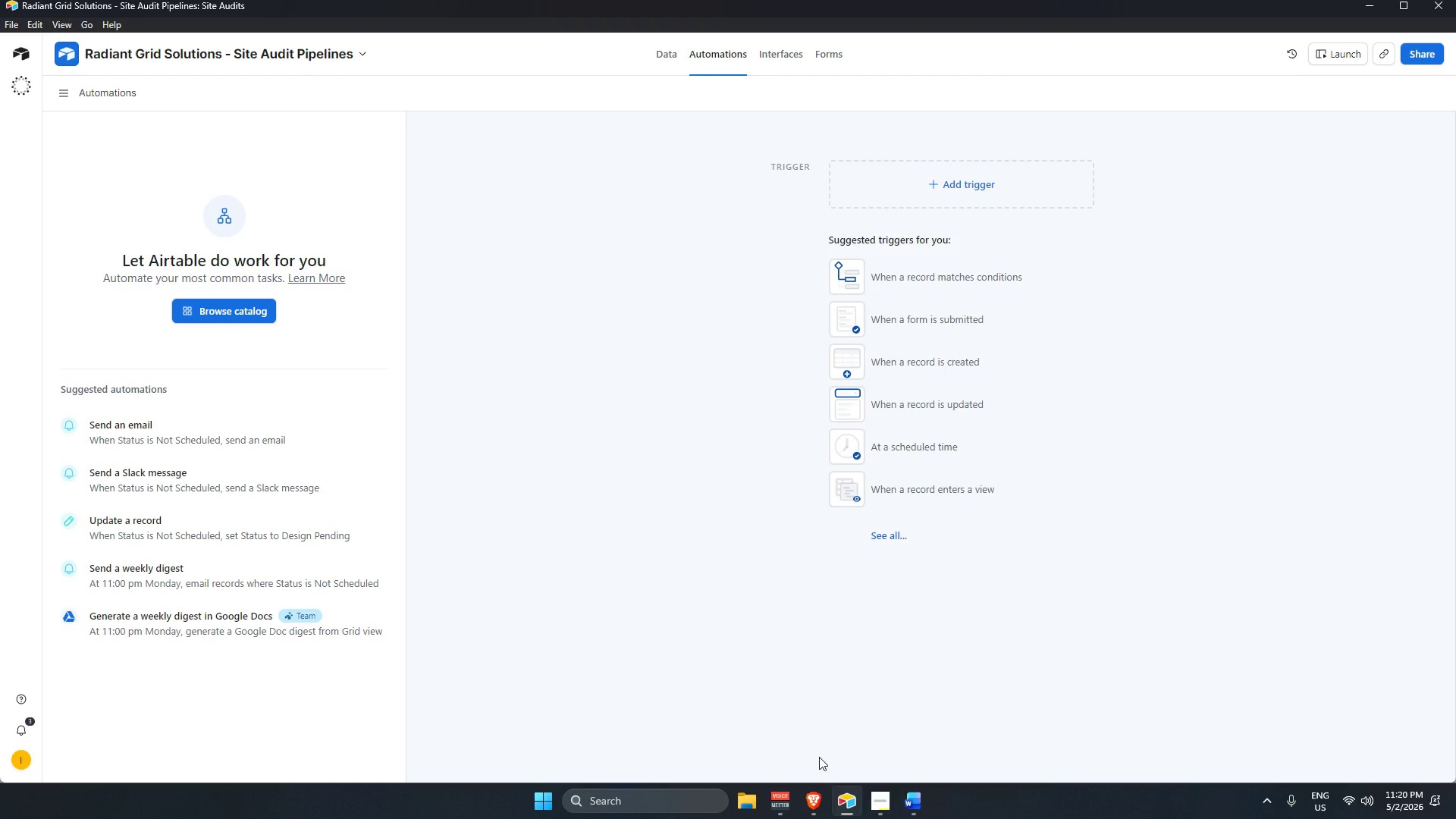 
mouse_move([150, 256])
 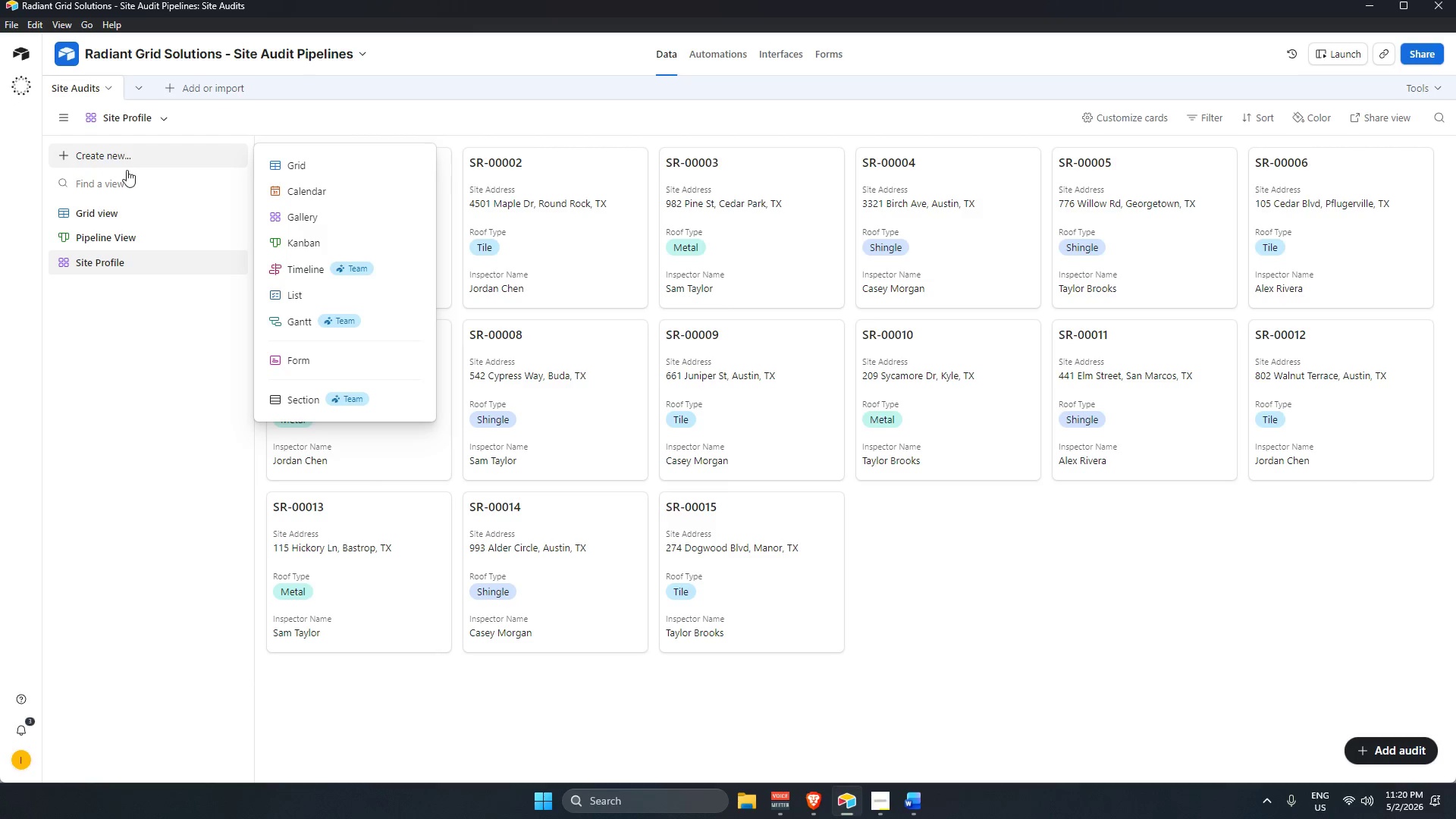 
left_click([331, 186])
 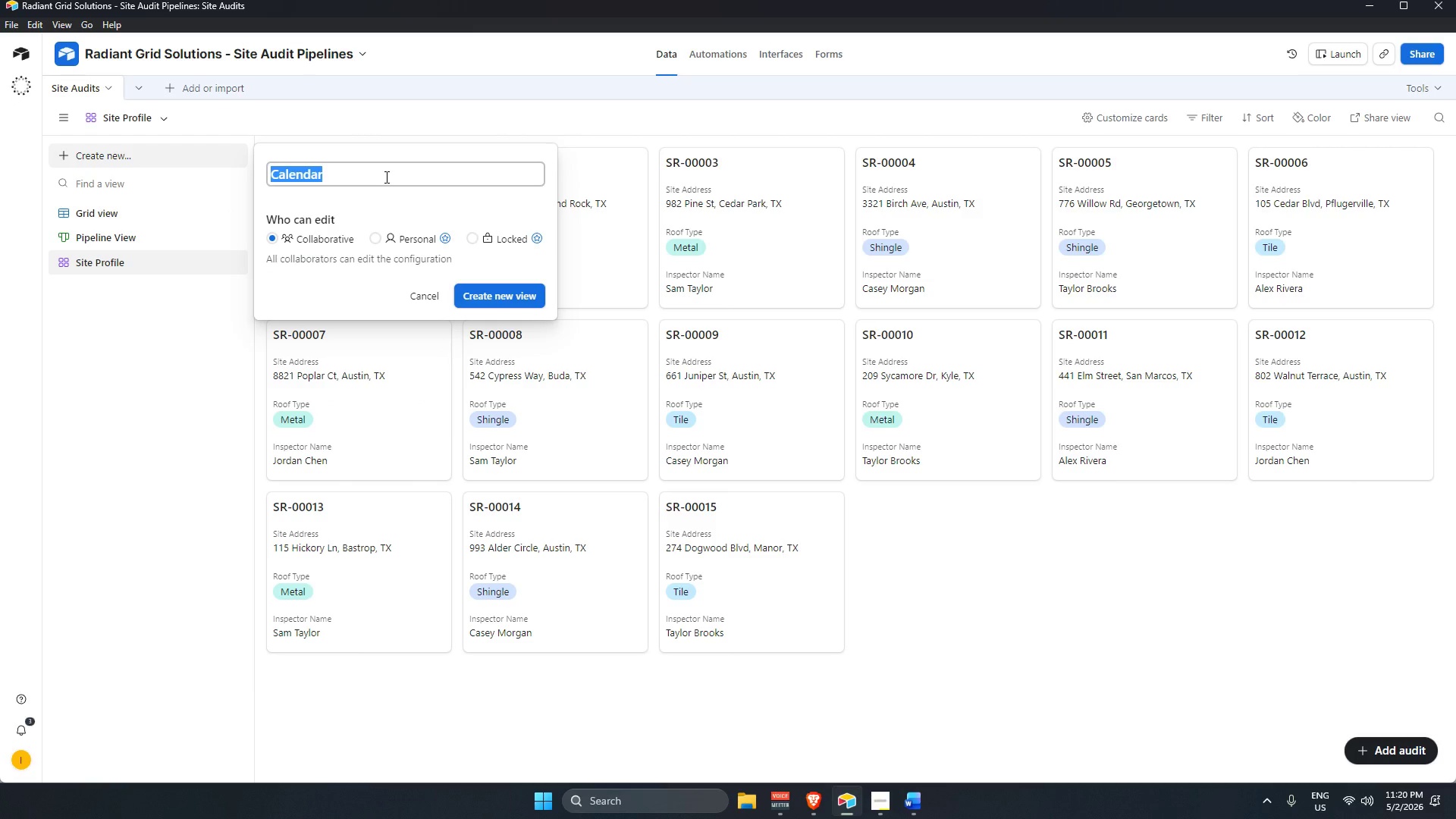 
key(Backspace)
type(Schedule )
 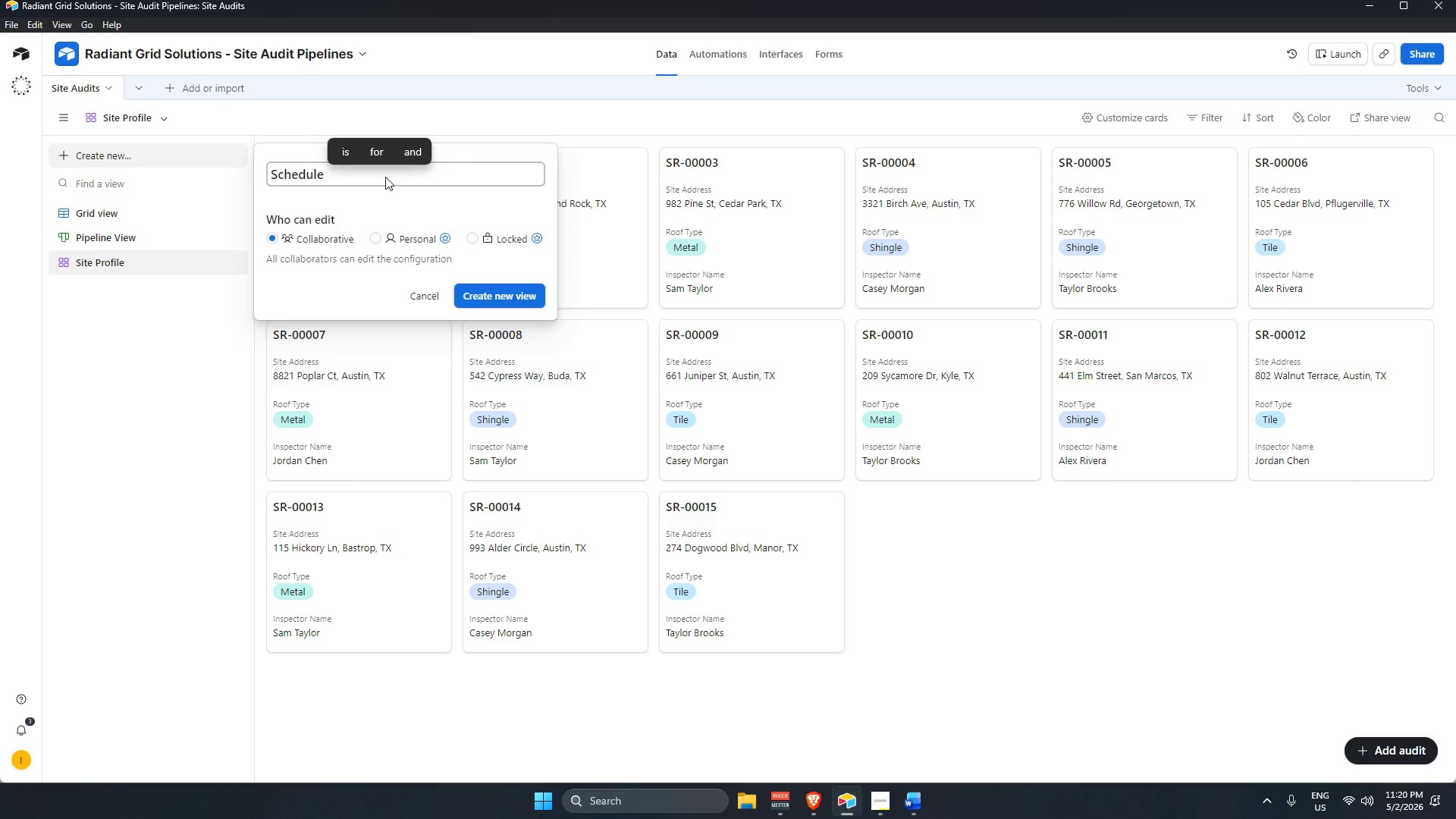 
wait(5.47)
 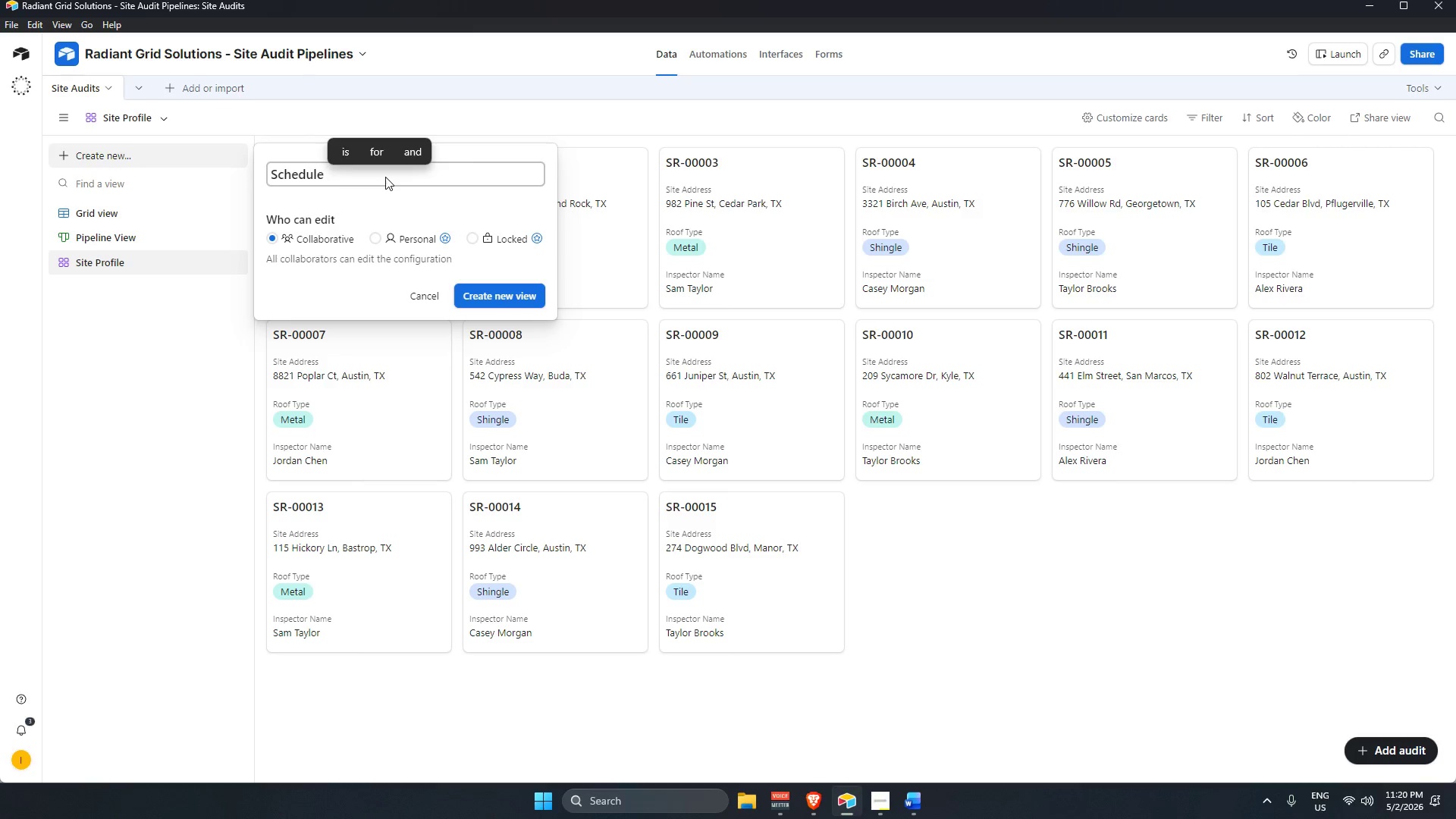 
key(Backspace)
 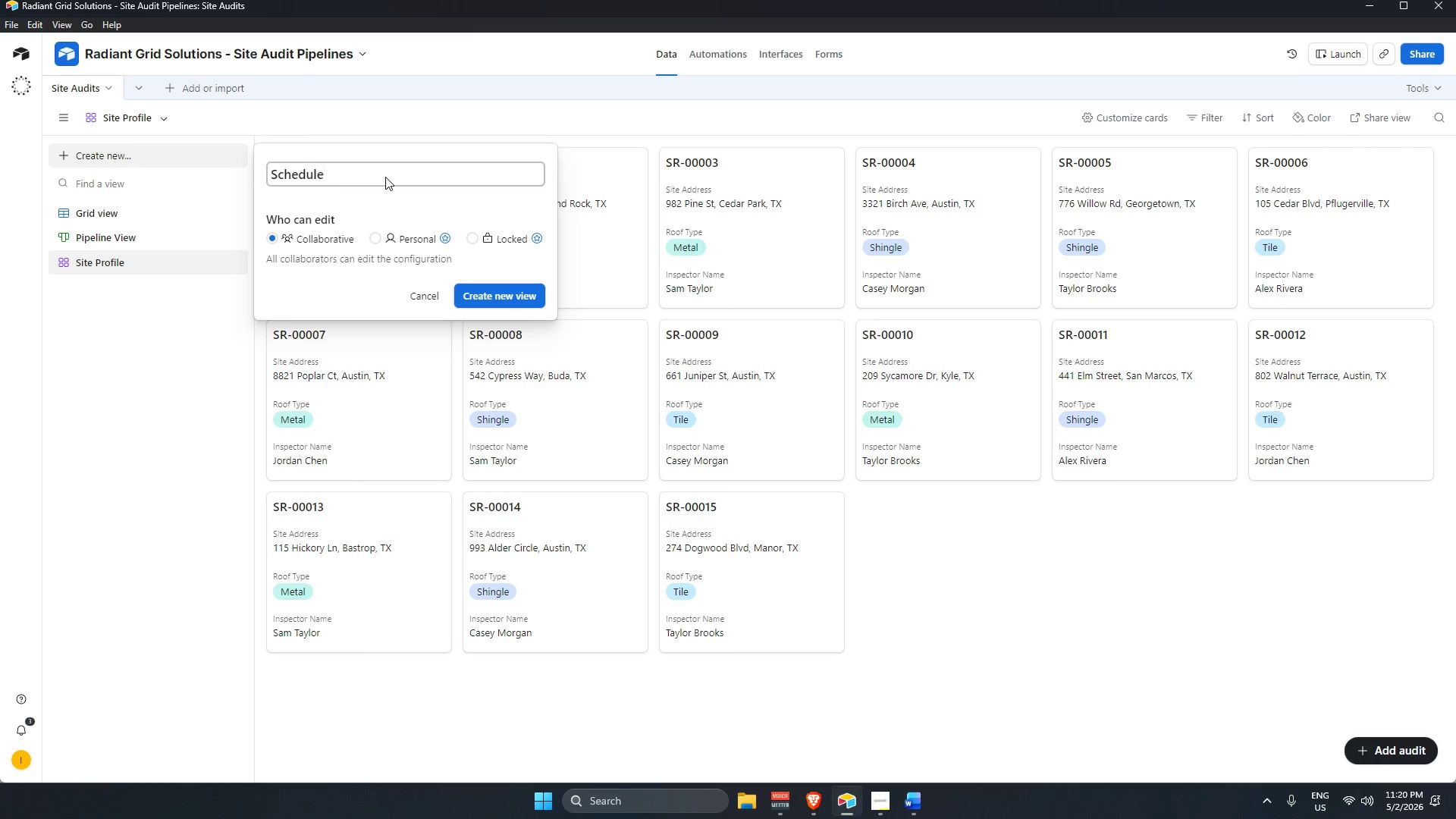 
key(Enter)
 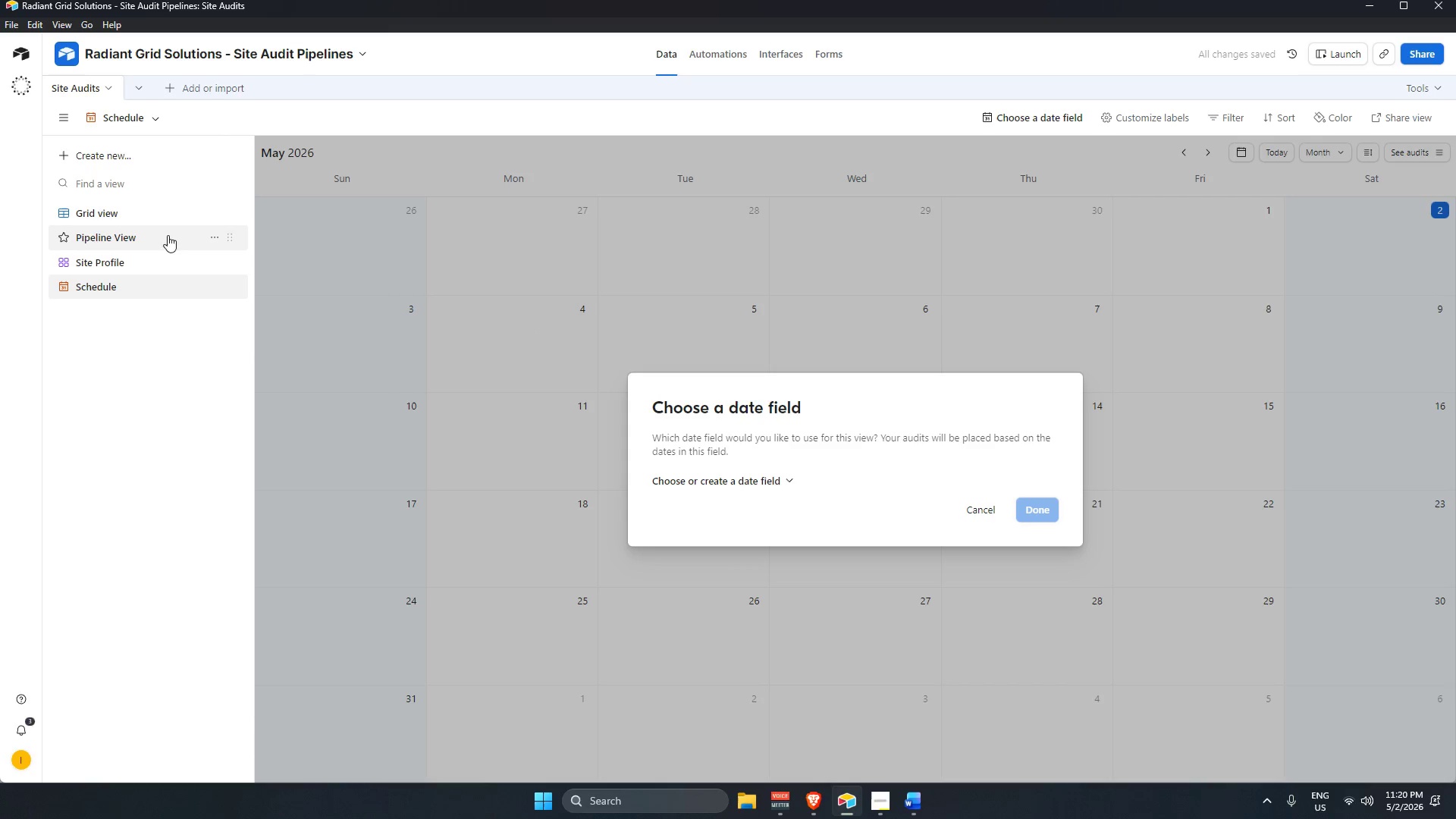 
double_click([145, 233])
 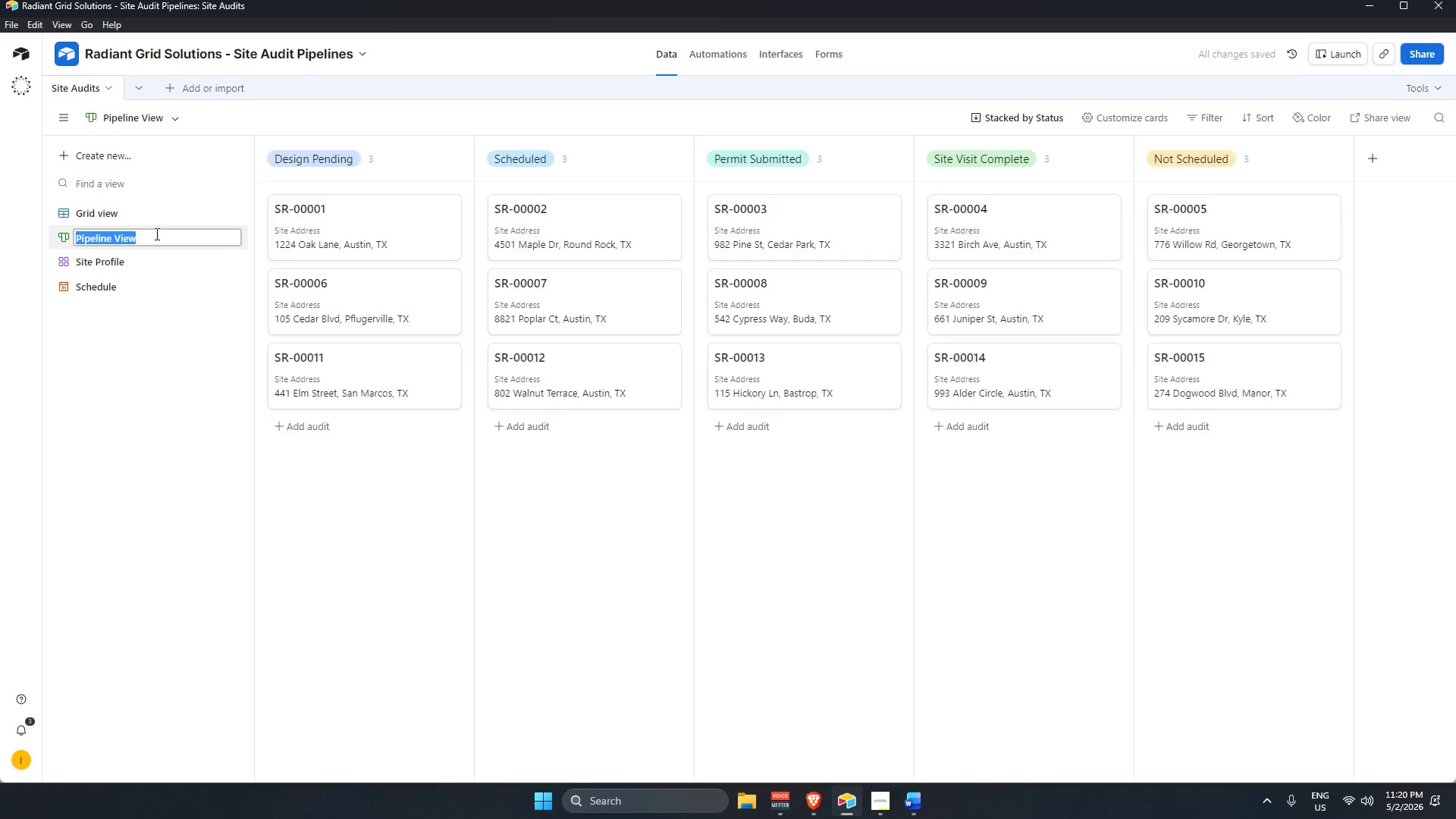 
triple_click([156, 234])
 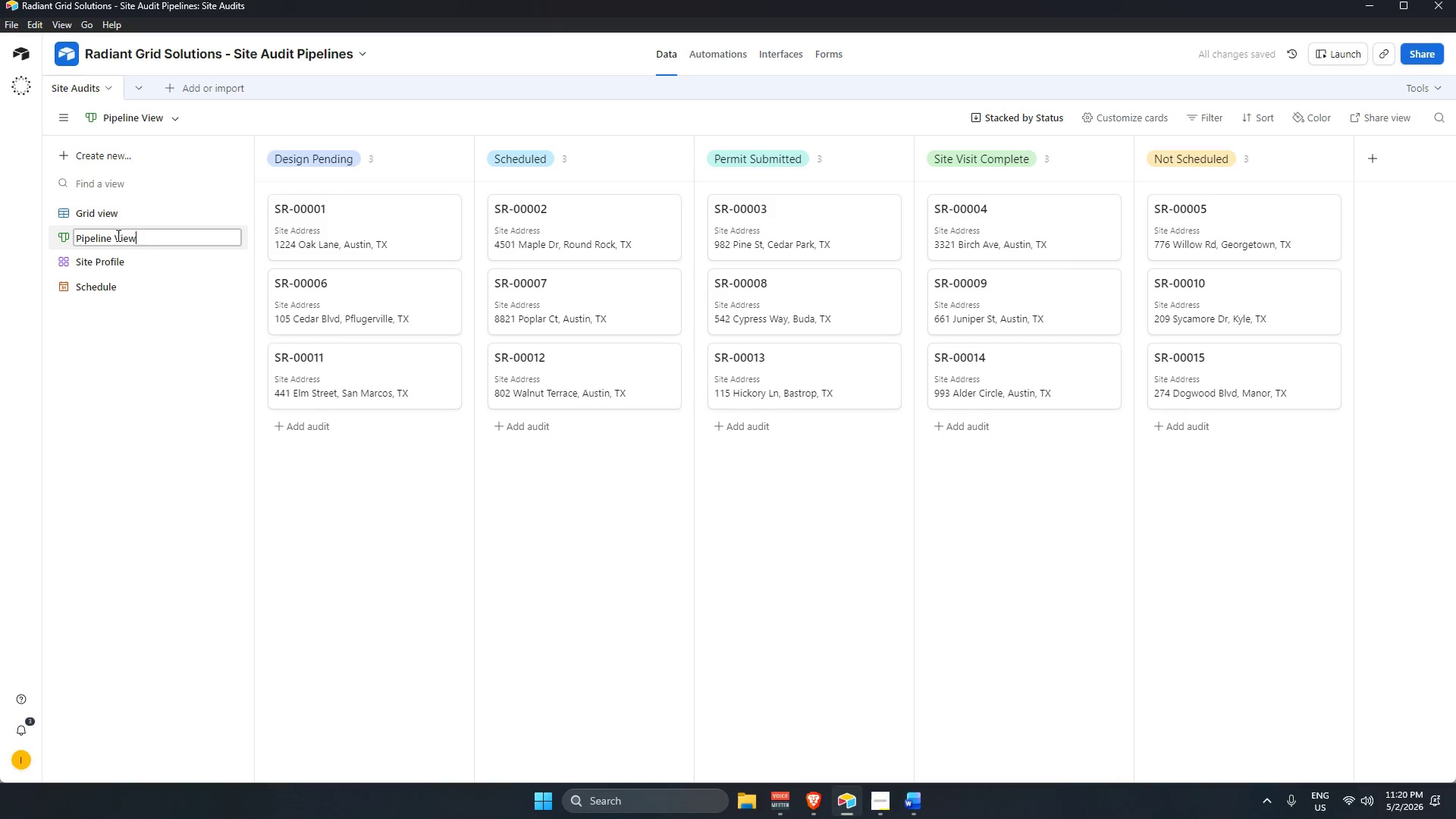 
left_click_drag(start_coordinate=[112, 234], to_coordinate=[212, 243])
 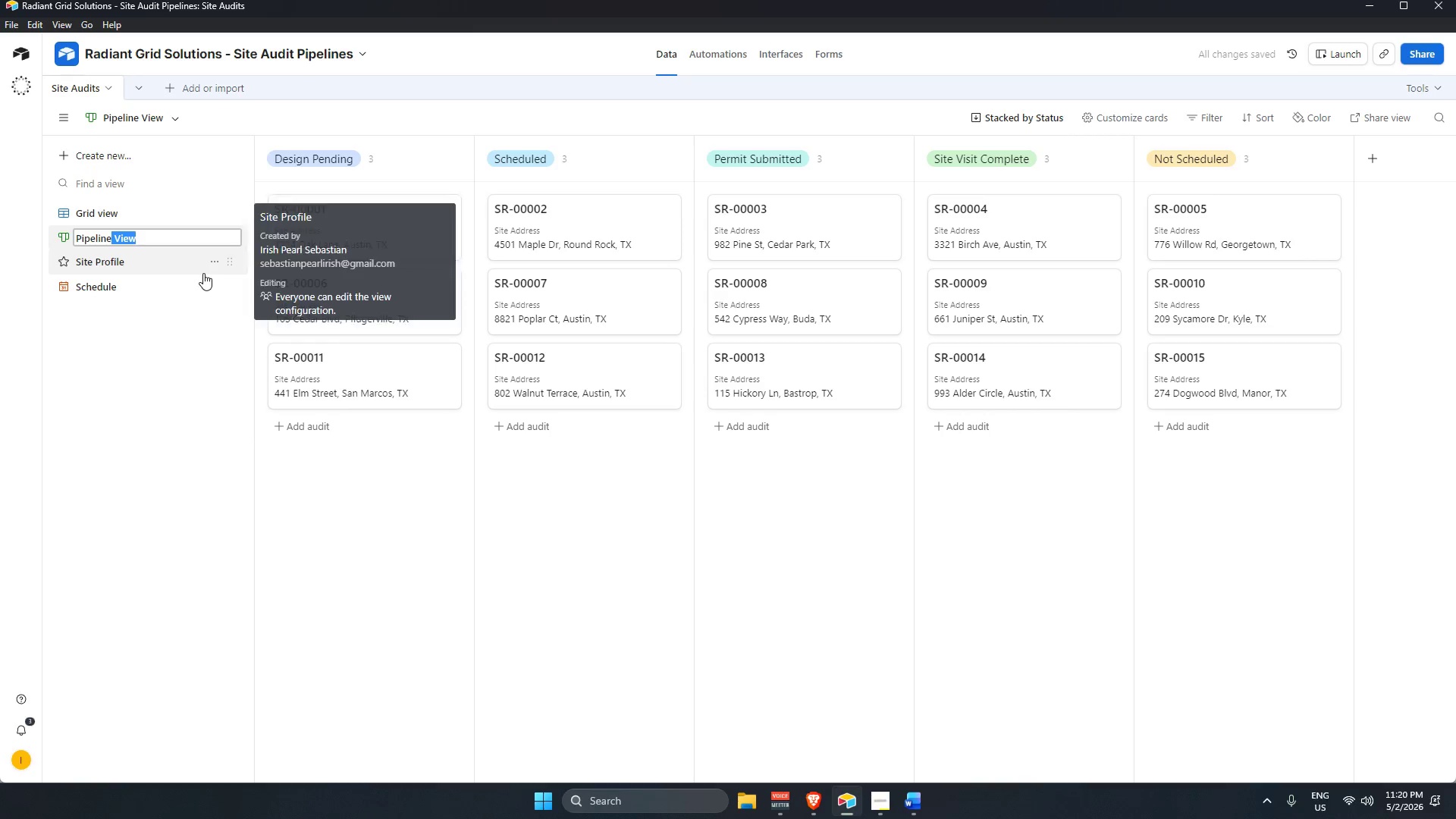 
key(Backspace)
 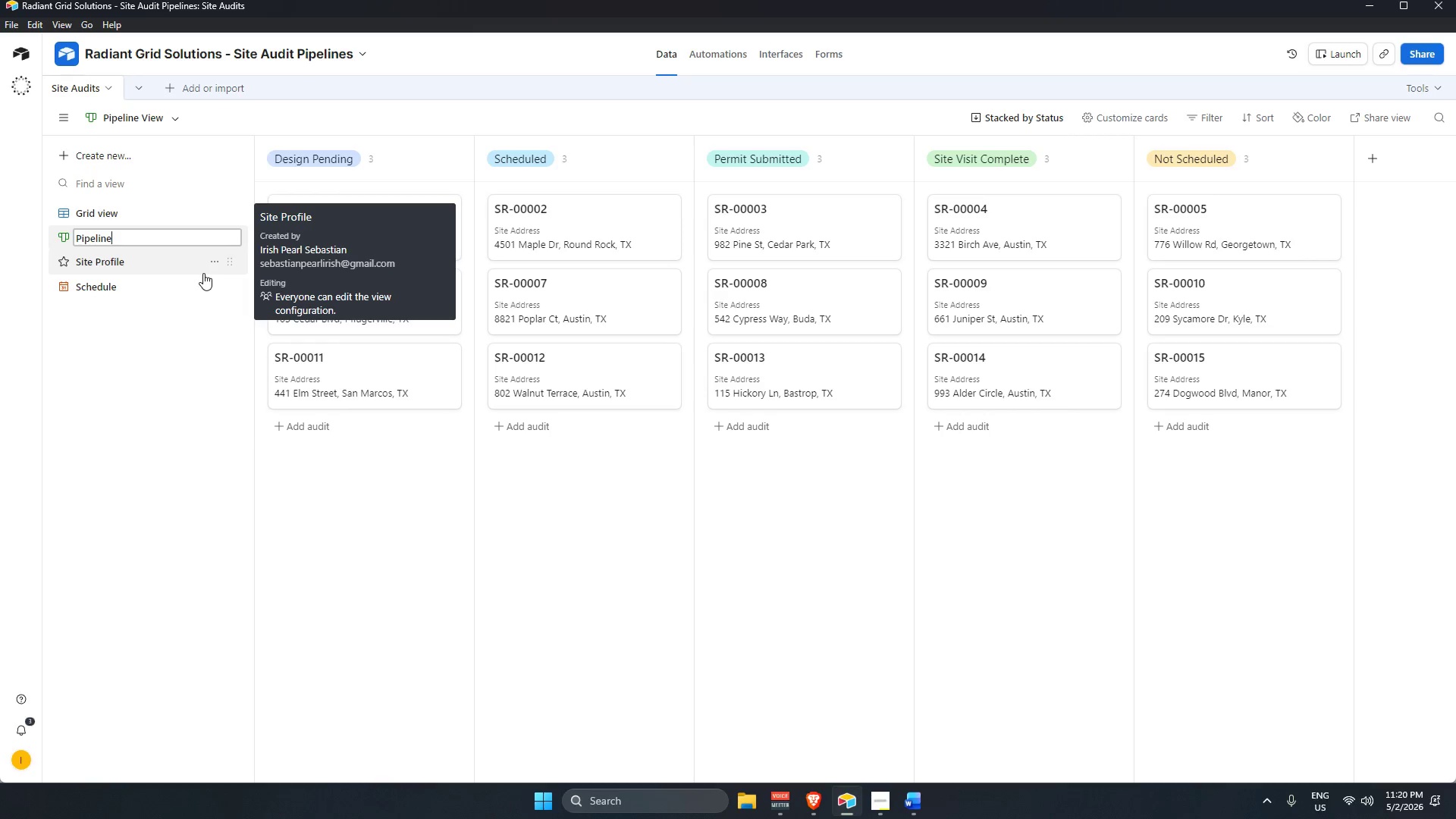 
key(Enter)
 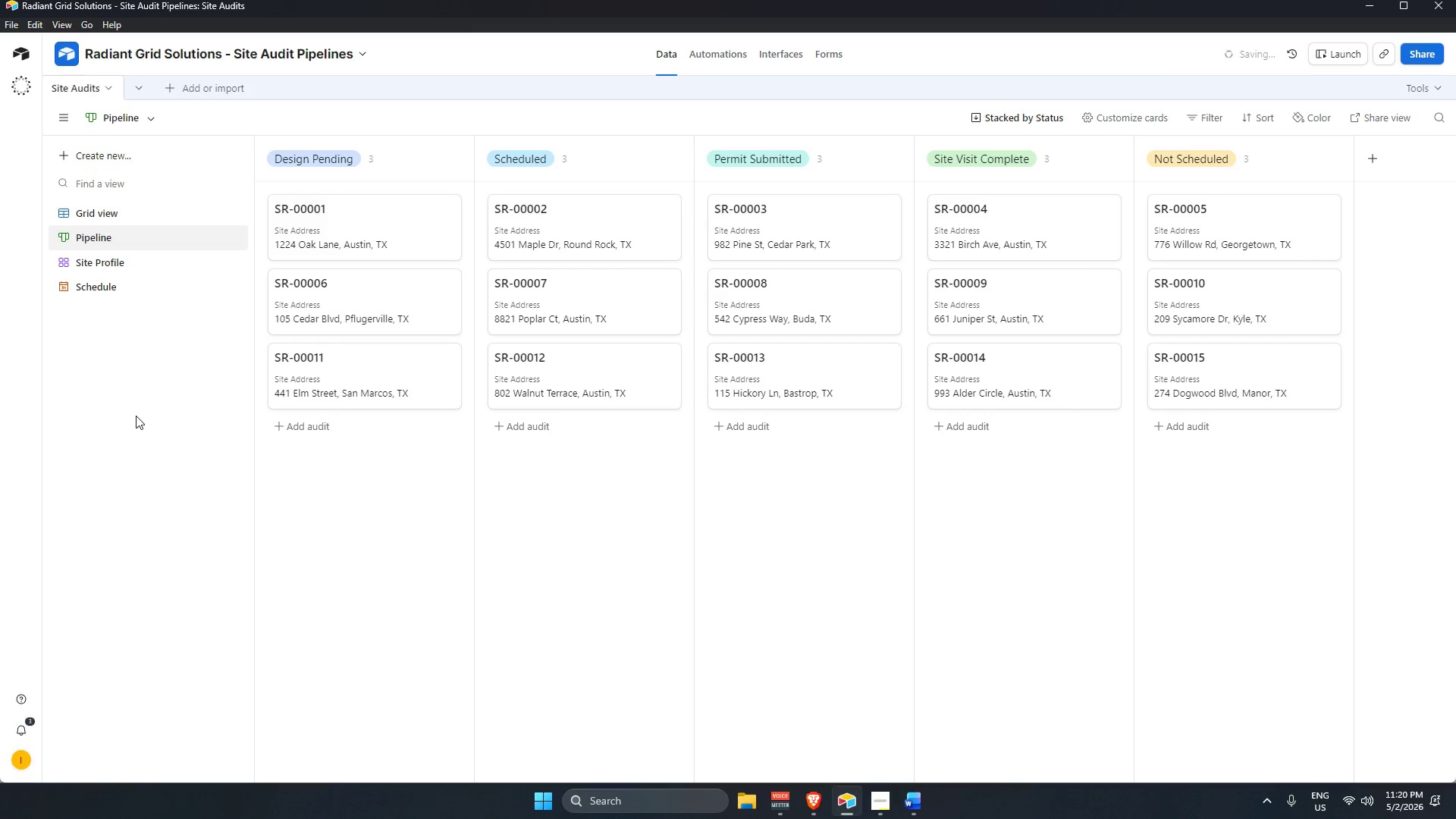 
double_click([105, 290])
 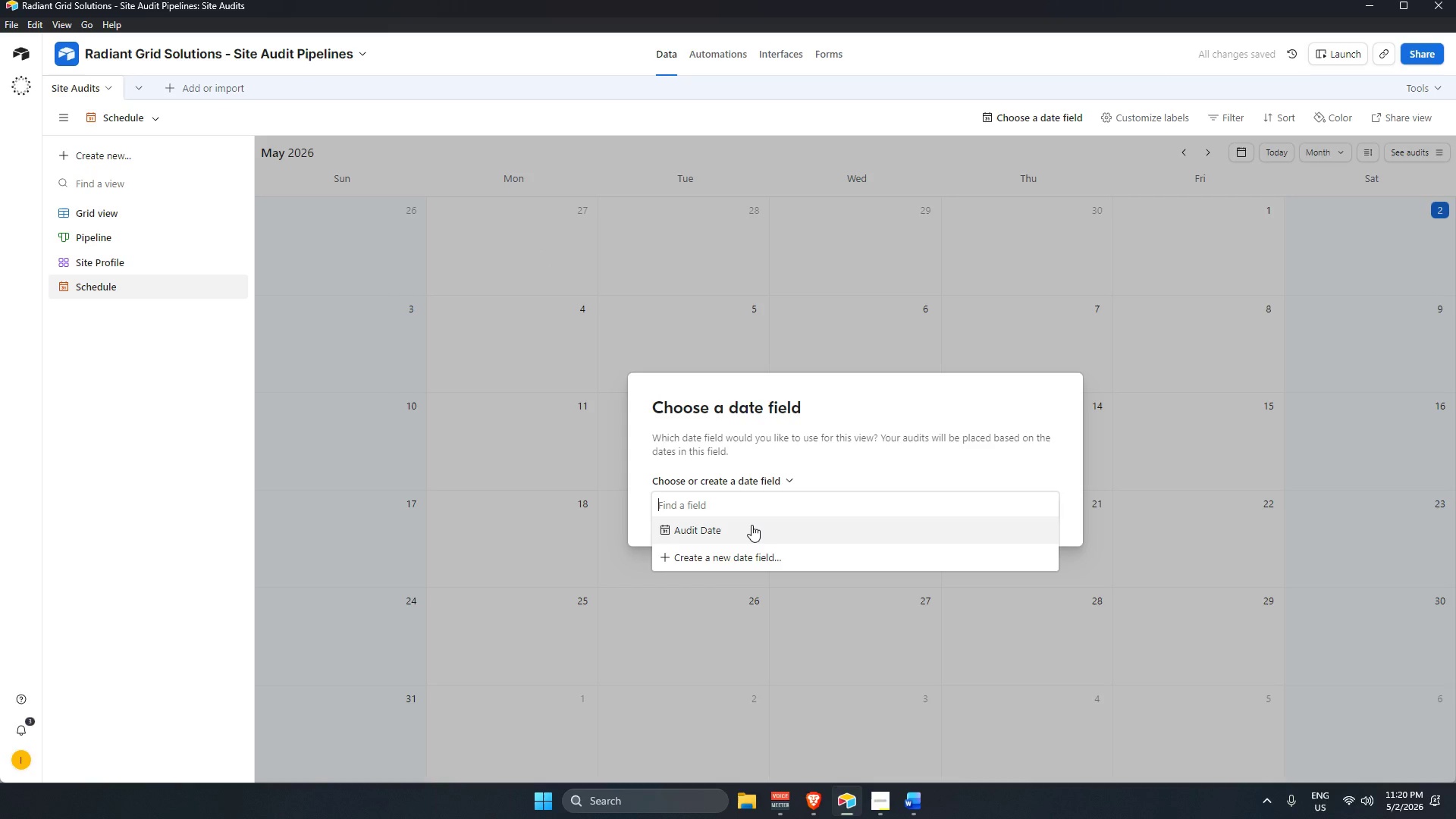 
left_click([751, 525])
 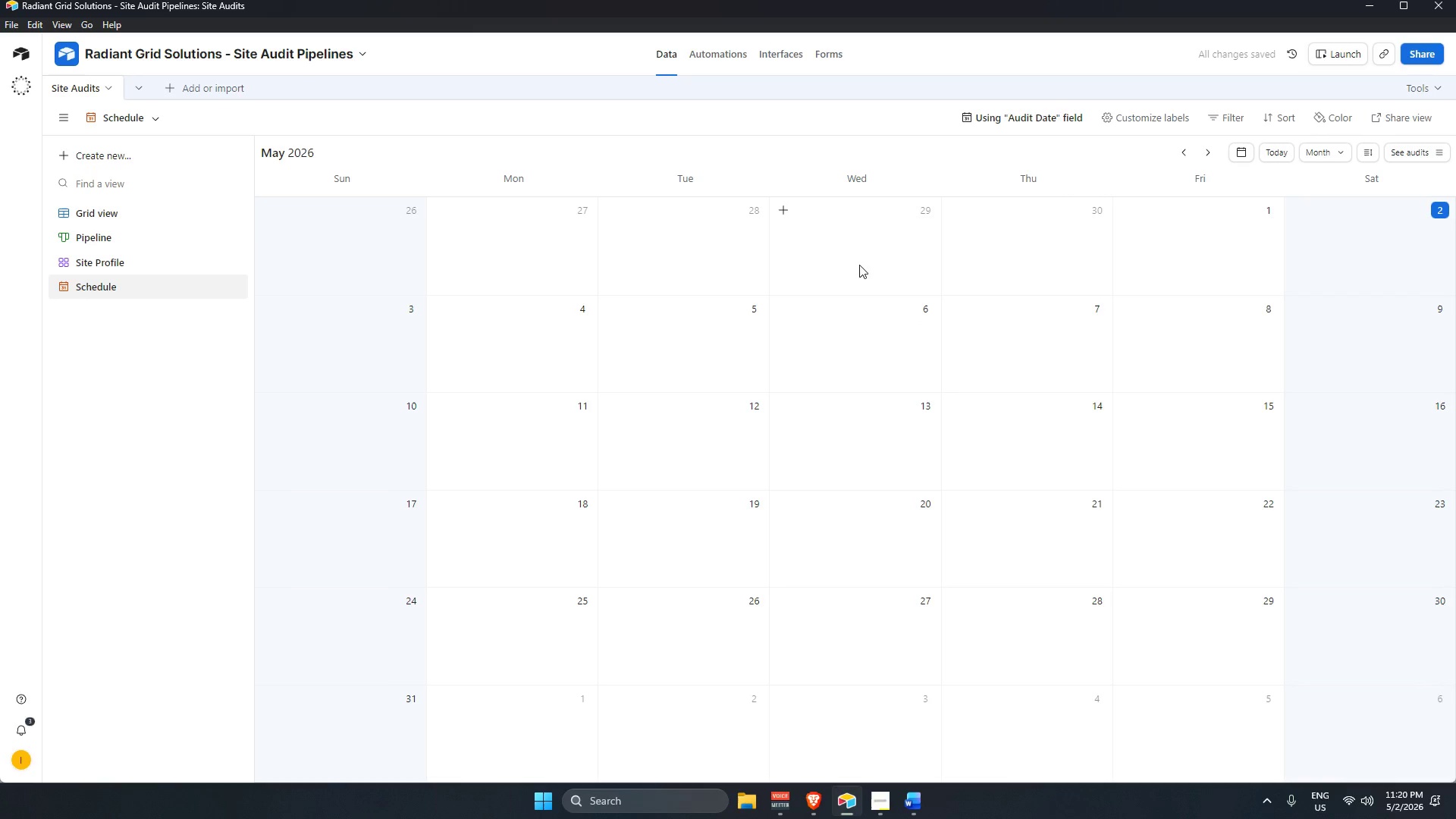 
left_click([1116, 116])
 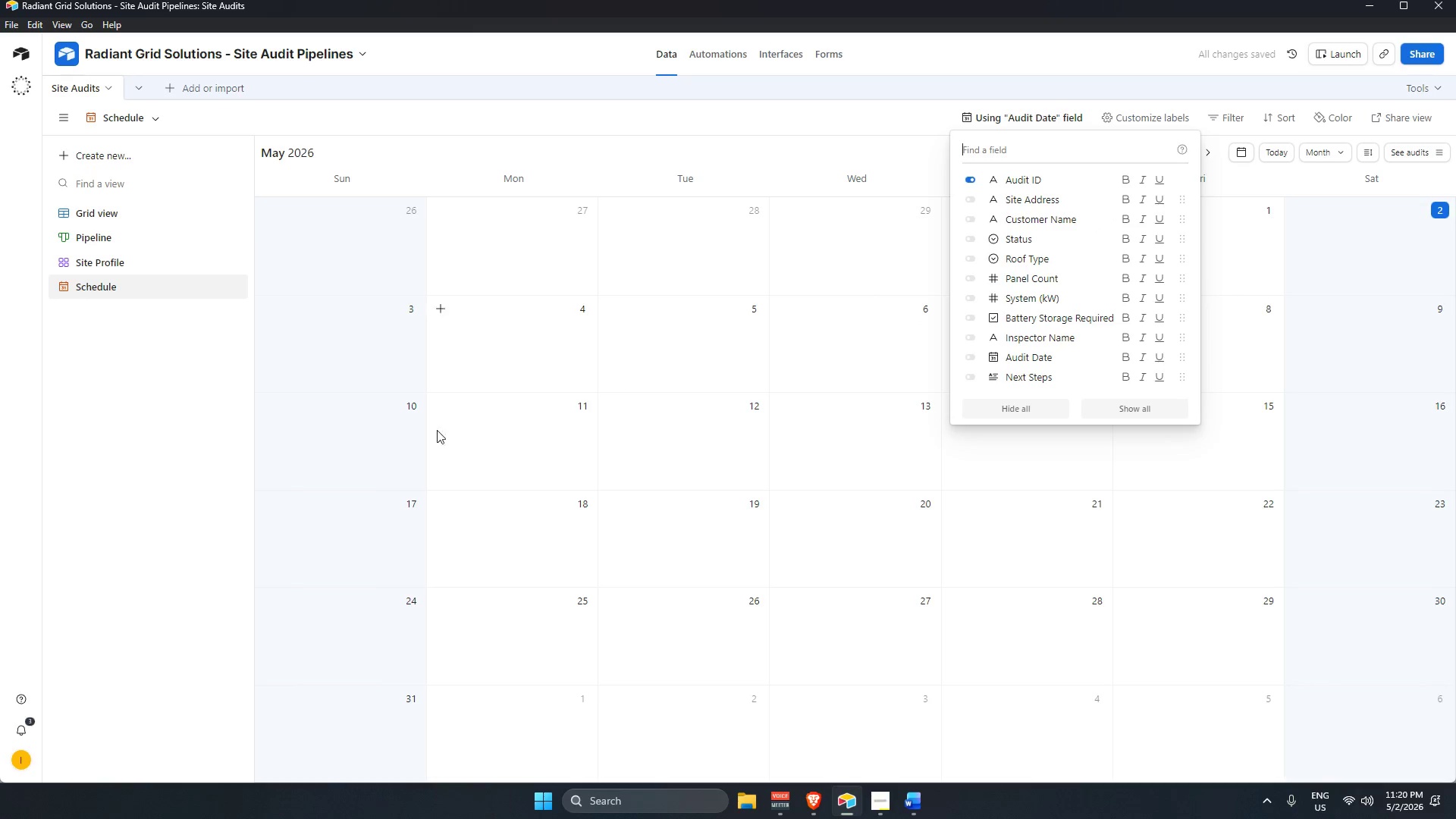 
left_click([174, 434])
 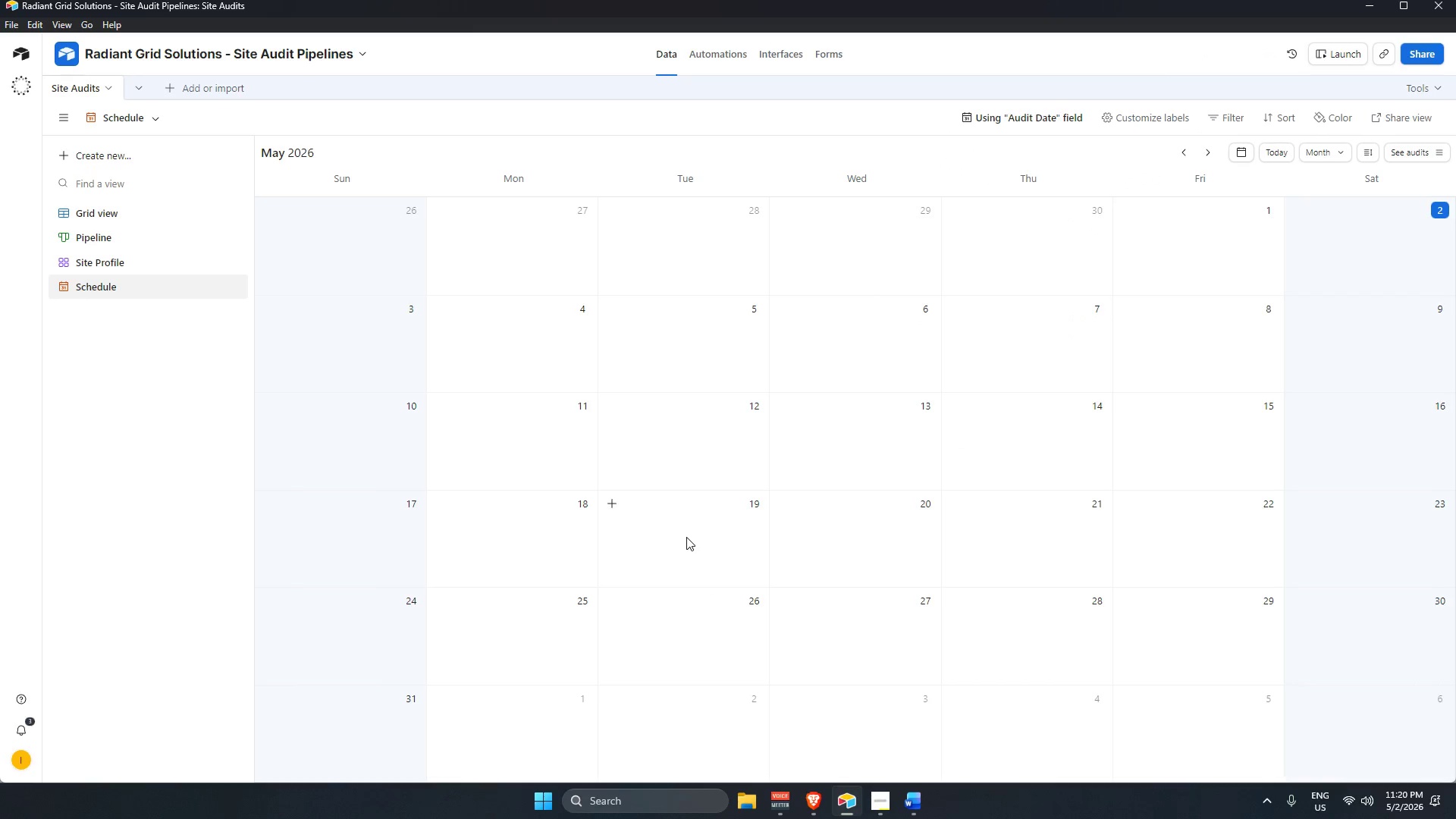 
left_click([718, 52])
 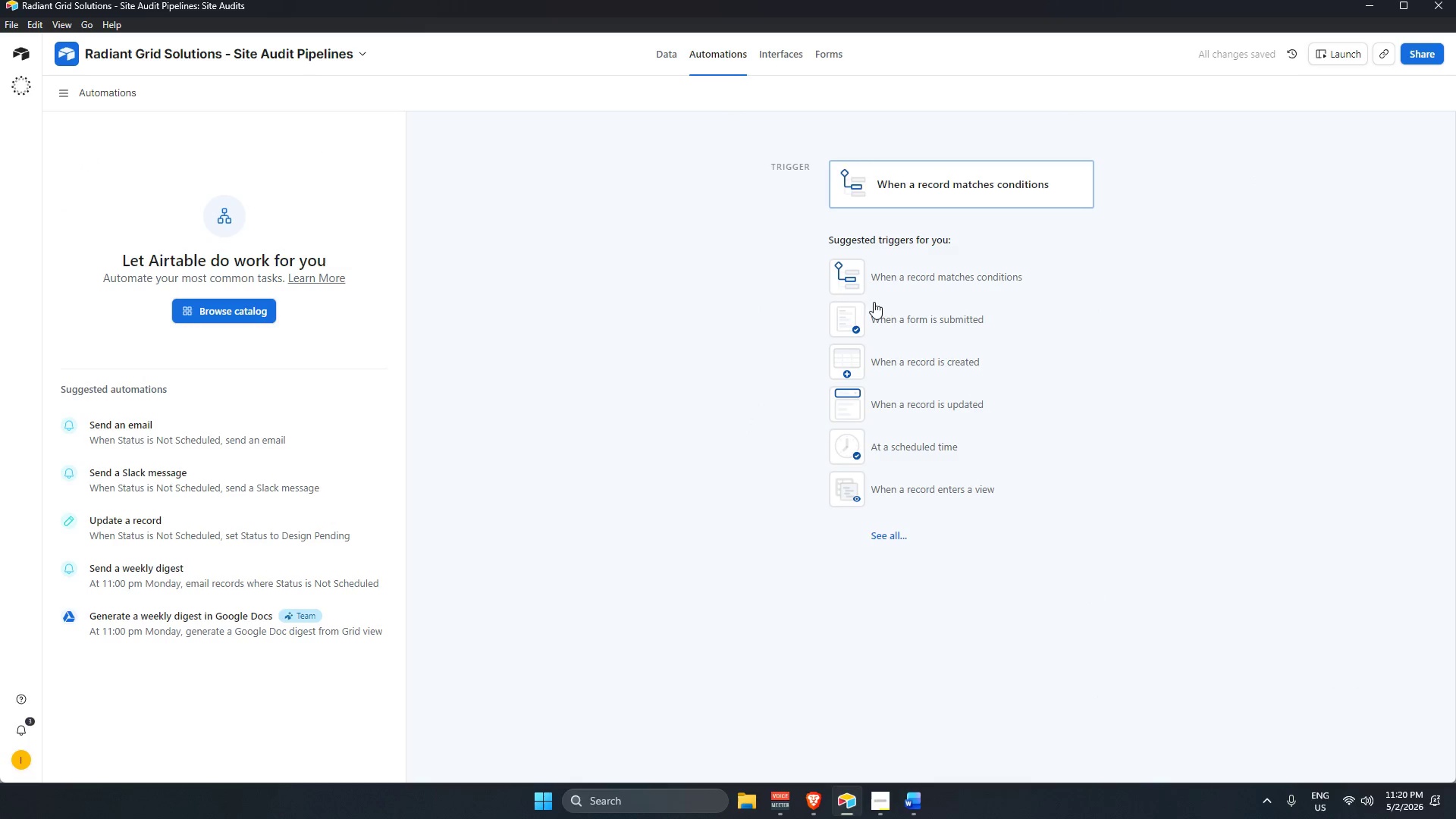 
mouse_move([914, 265])
 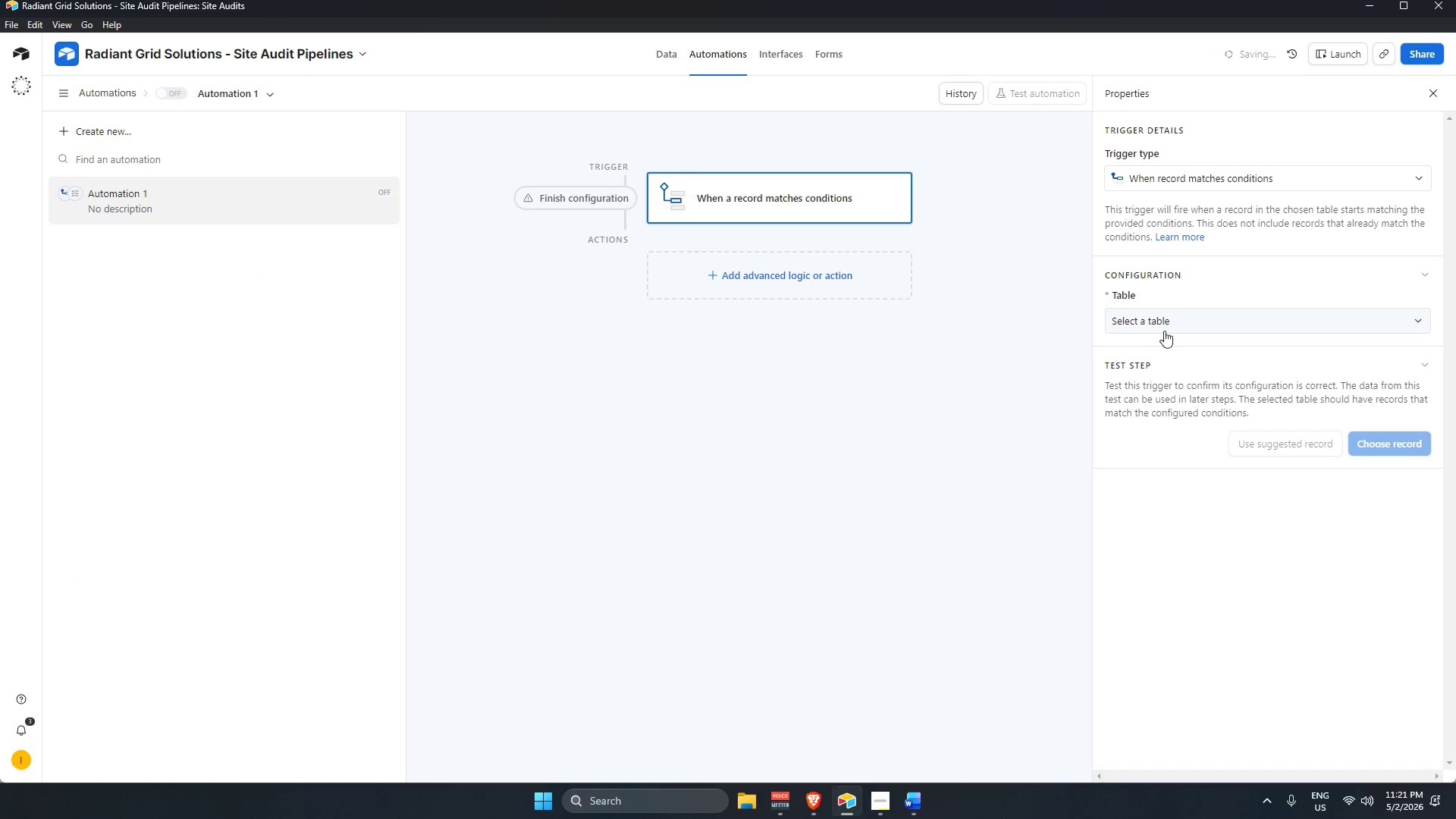 
left_click([1173, 325])
 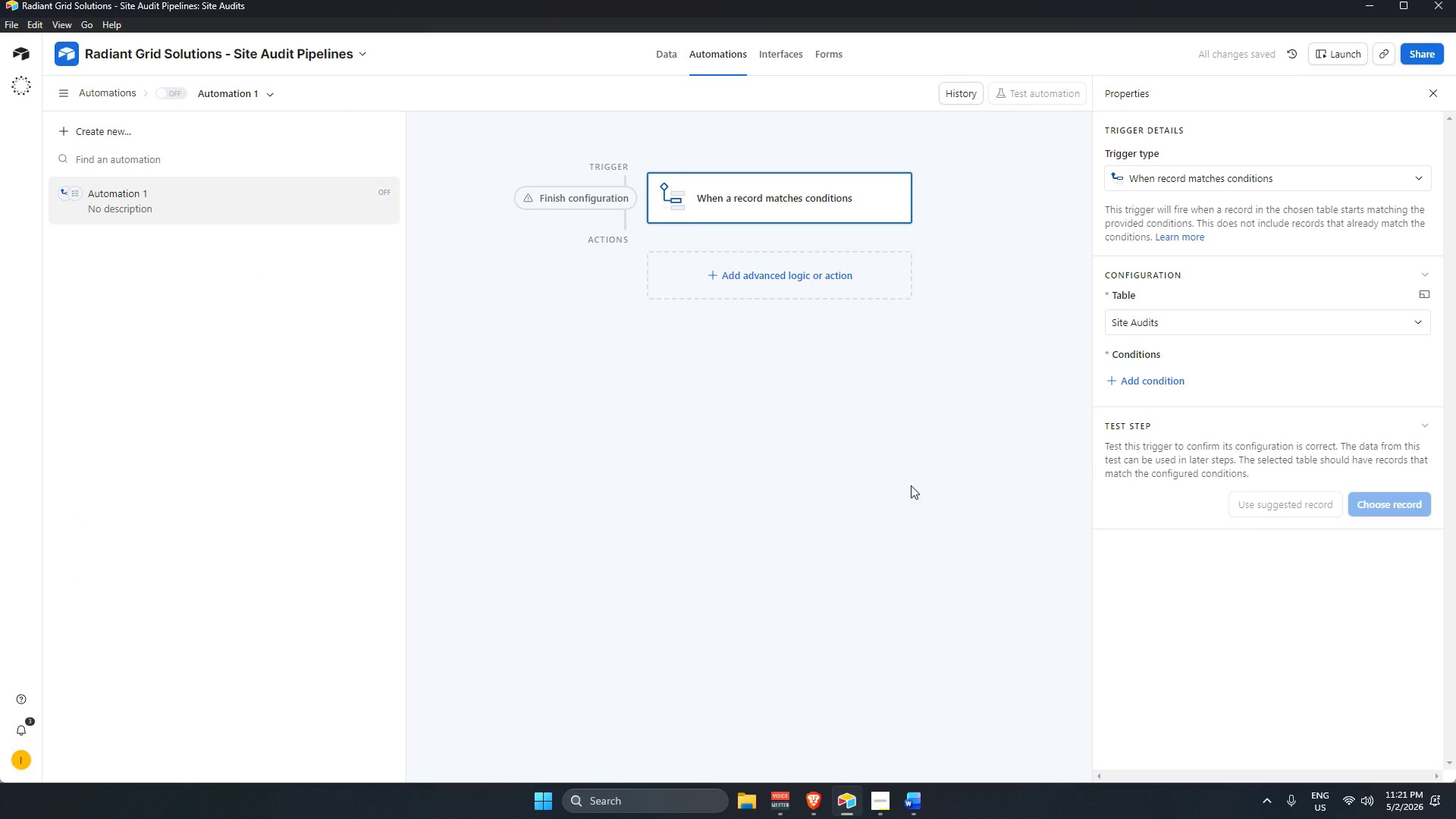 
wait(9.67)
 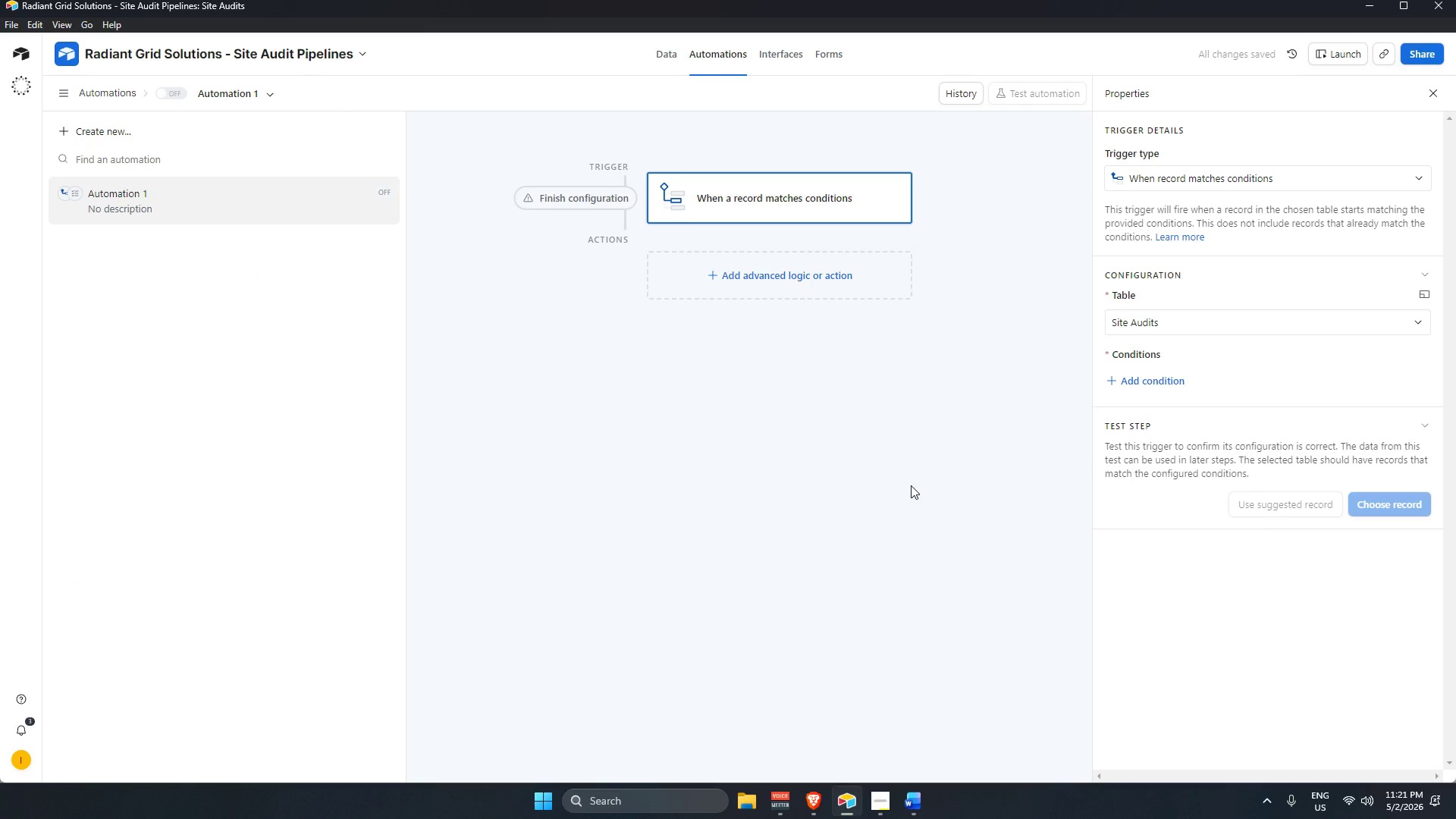 
left_click([1166, 321])
 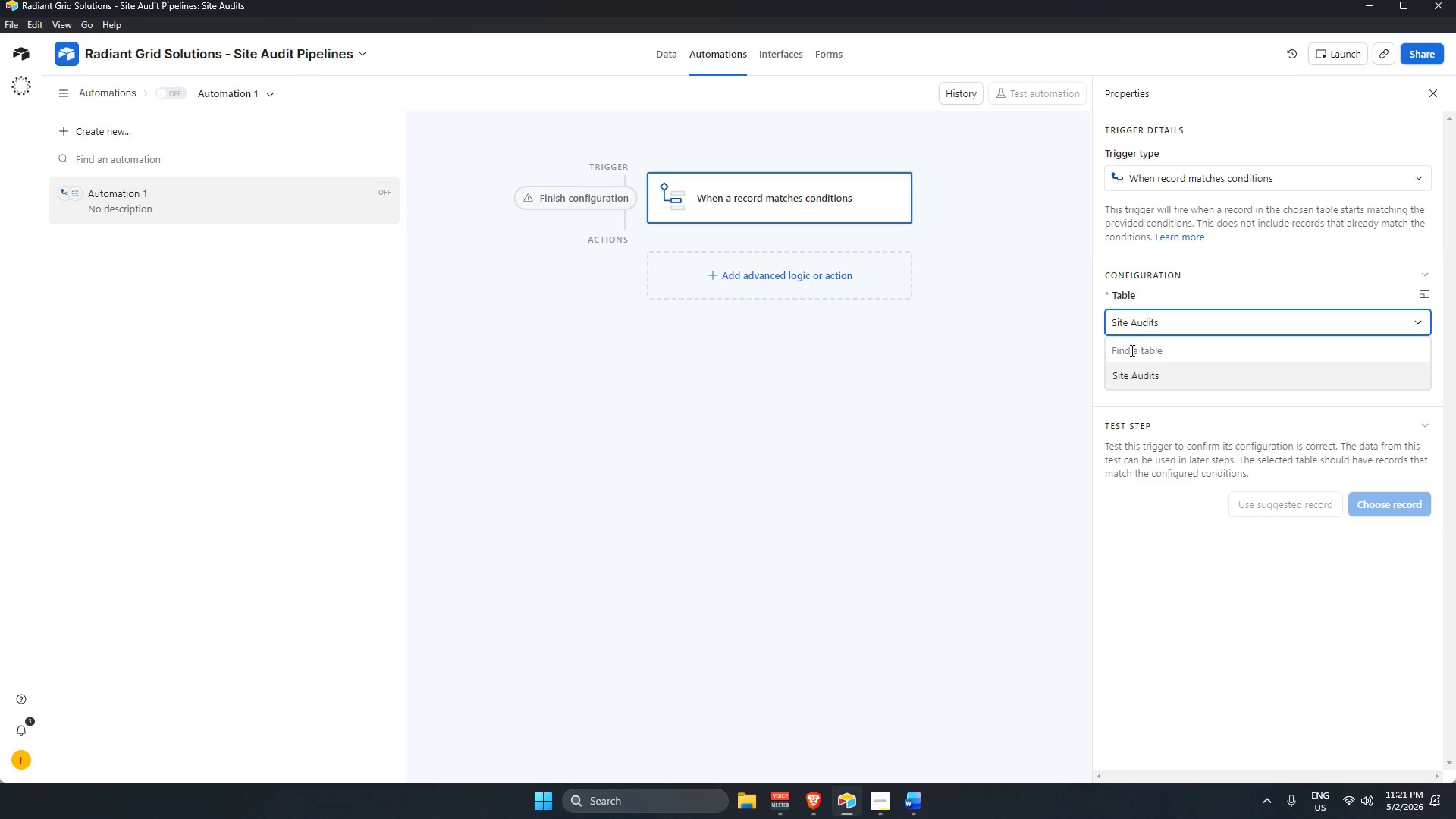 
mouse_move([1096, 384])
 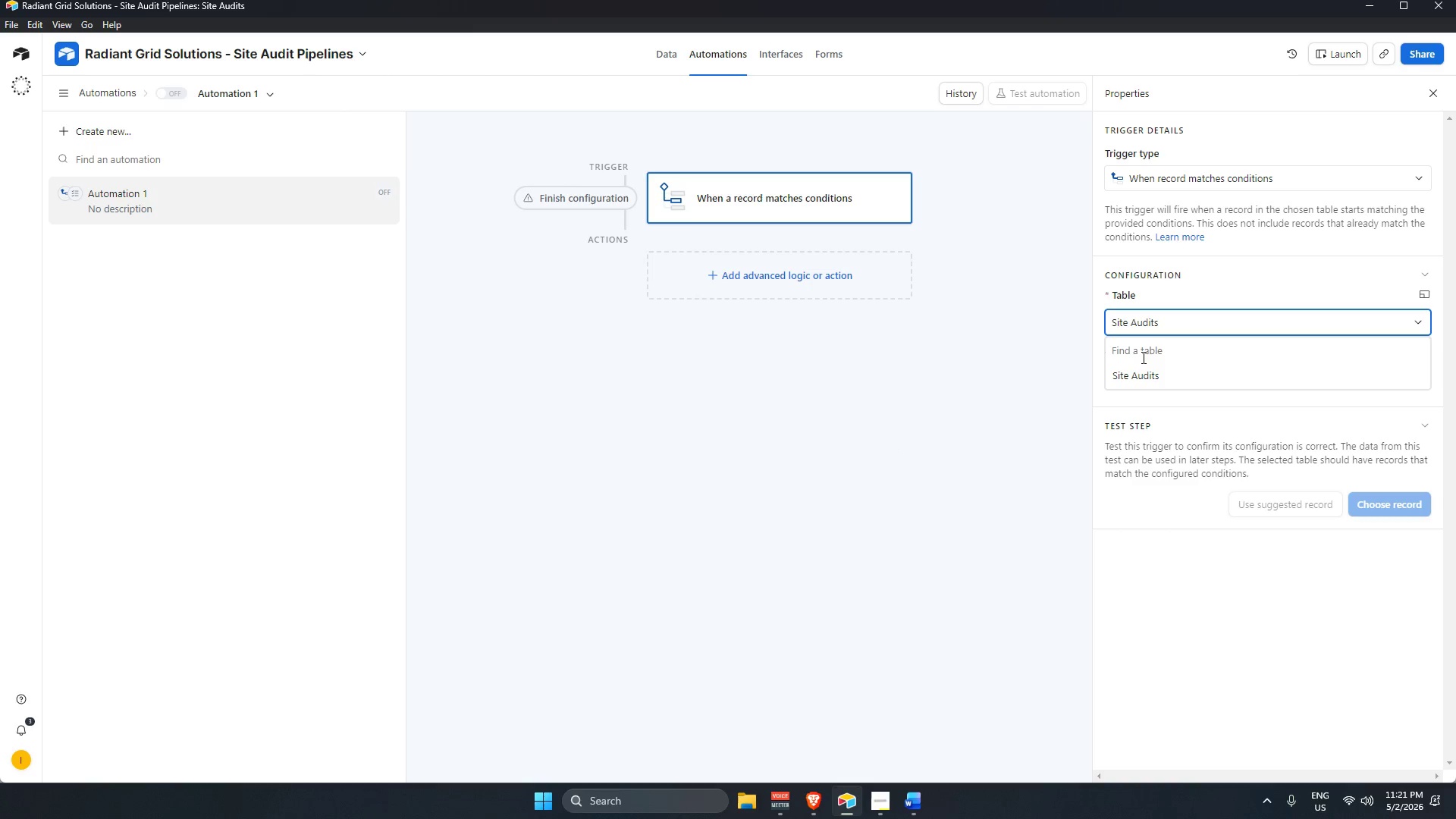 
left_click_drag(start_coordinate=[1144, 375], to_coordinate=[1148, 376])
 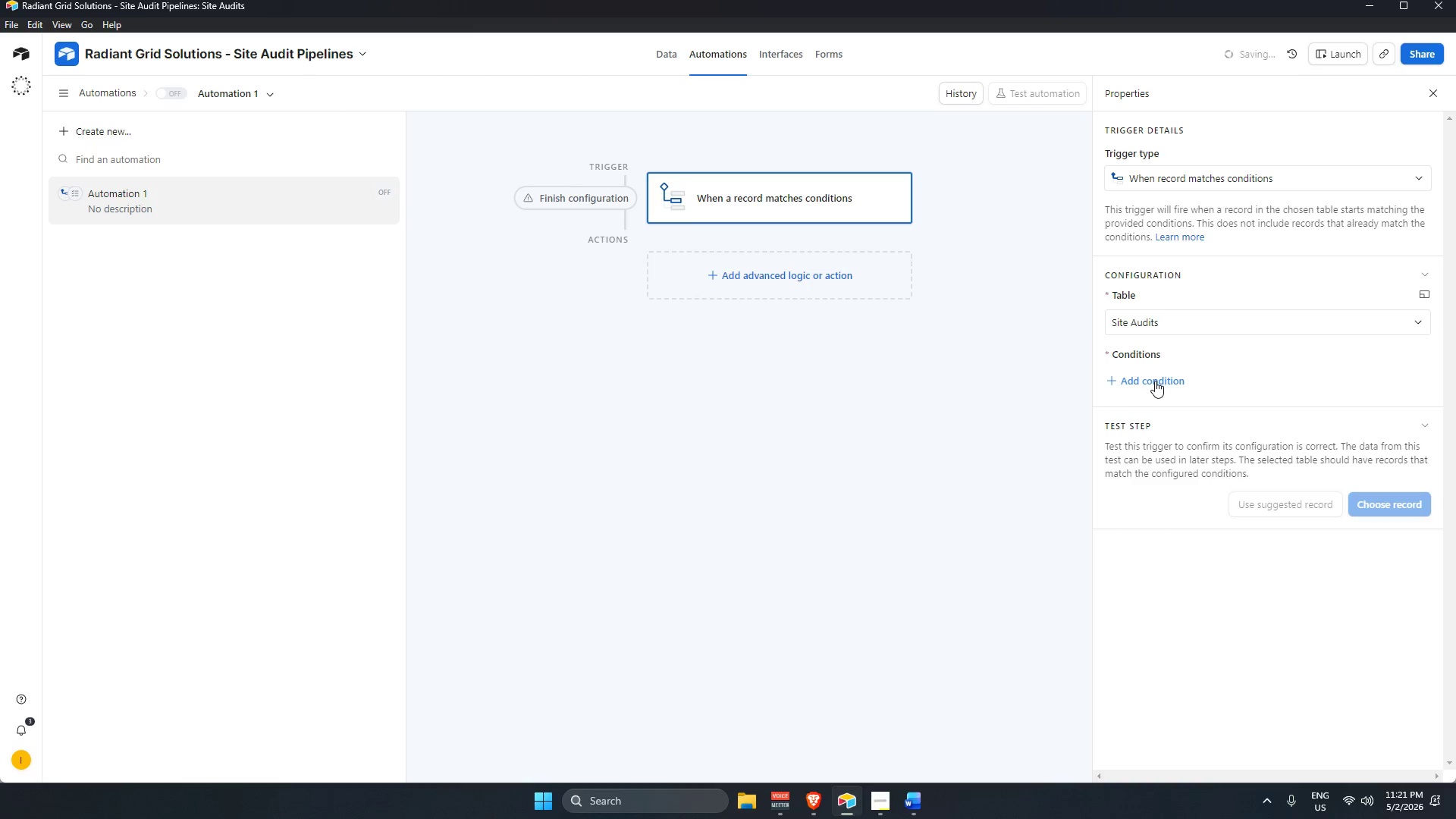 
double_click([1155, 381])
 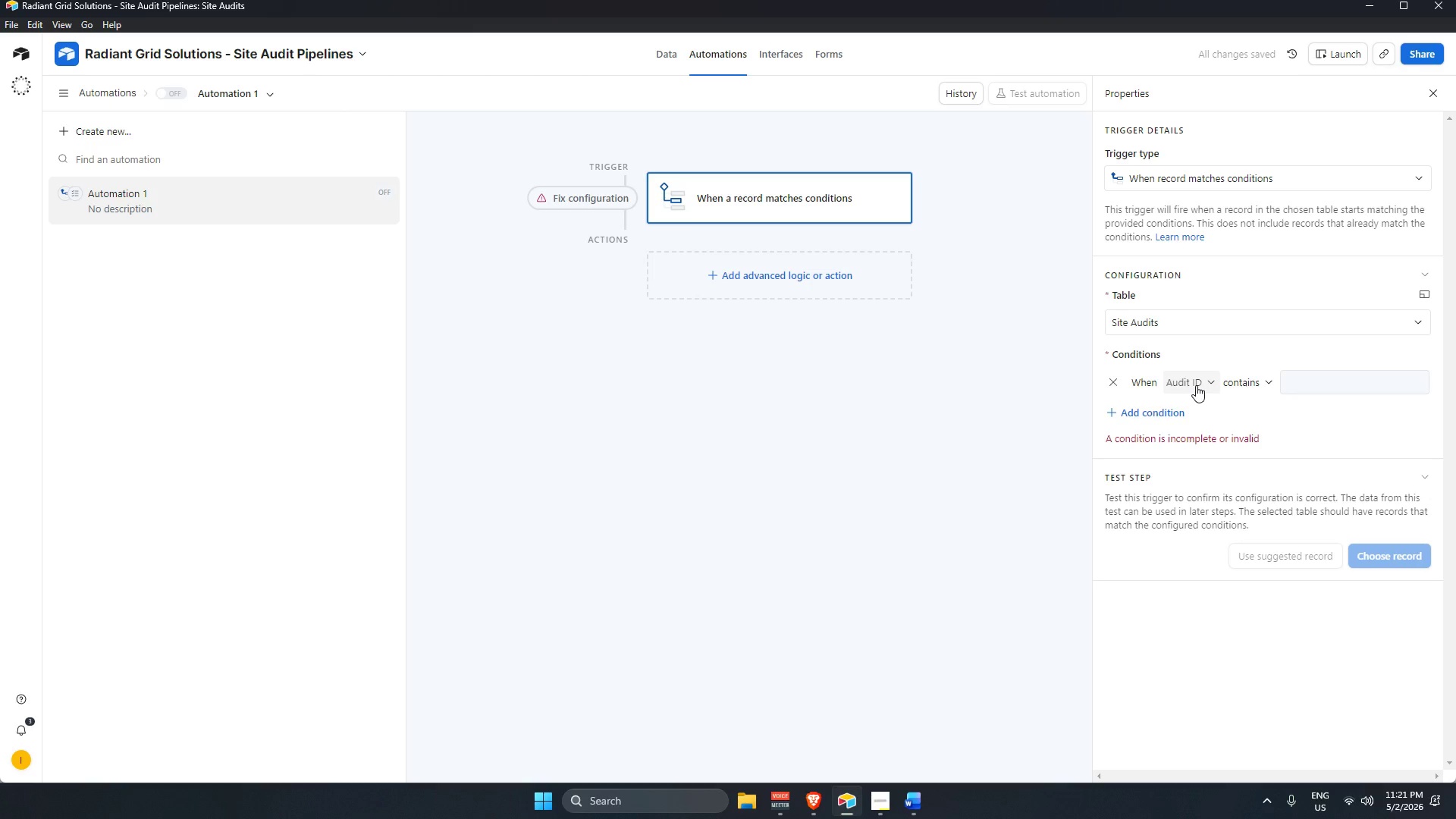 
wait(8.67)
 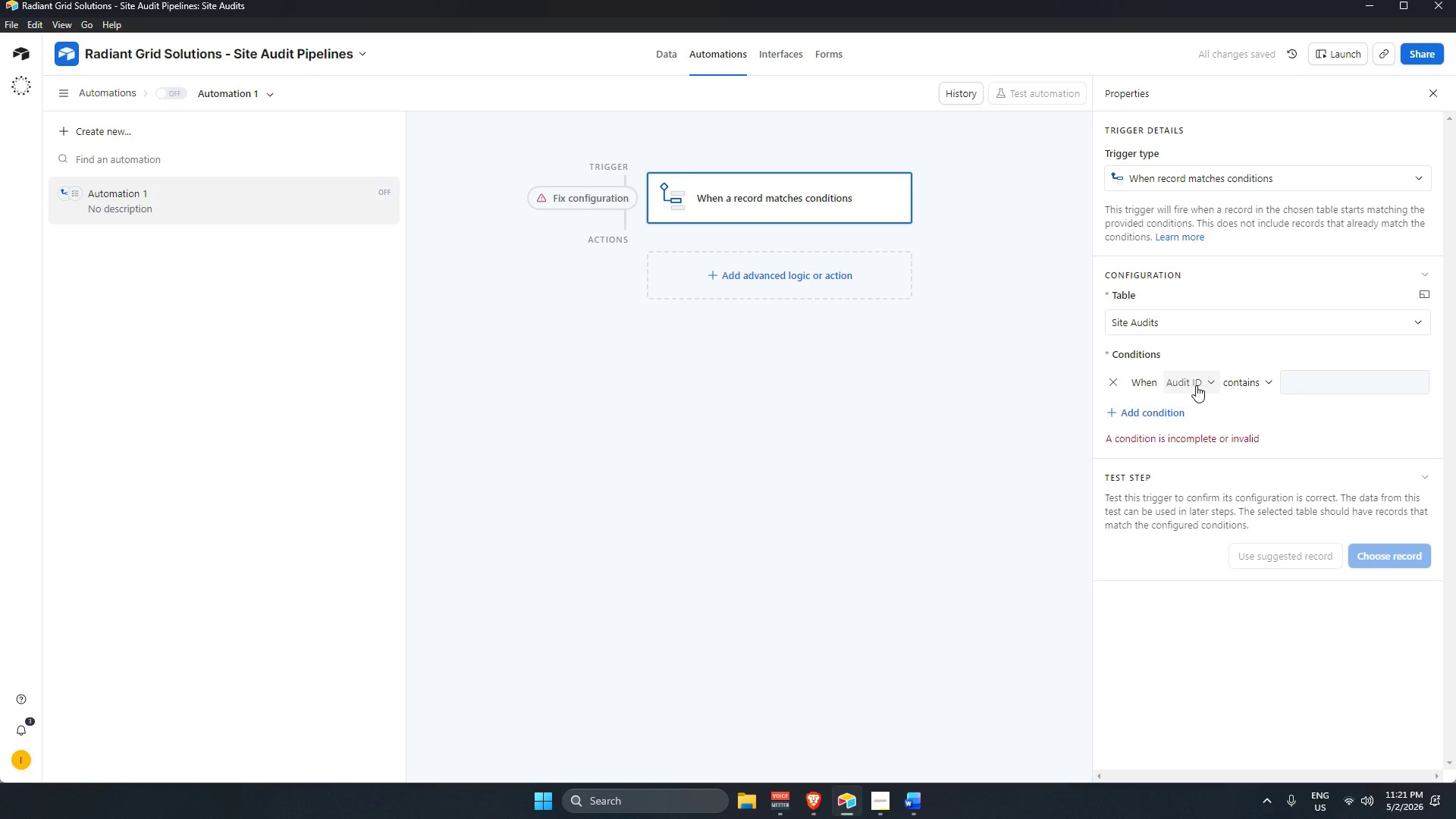 
left_click([1196, 385])
 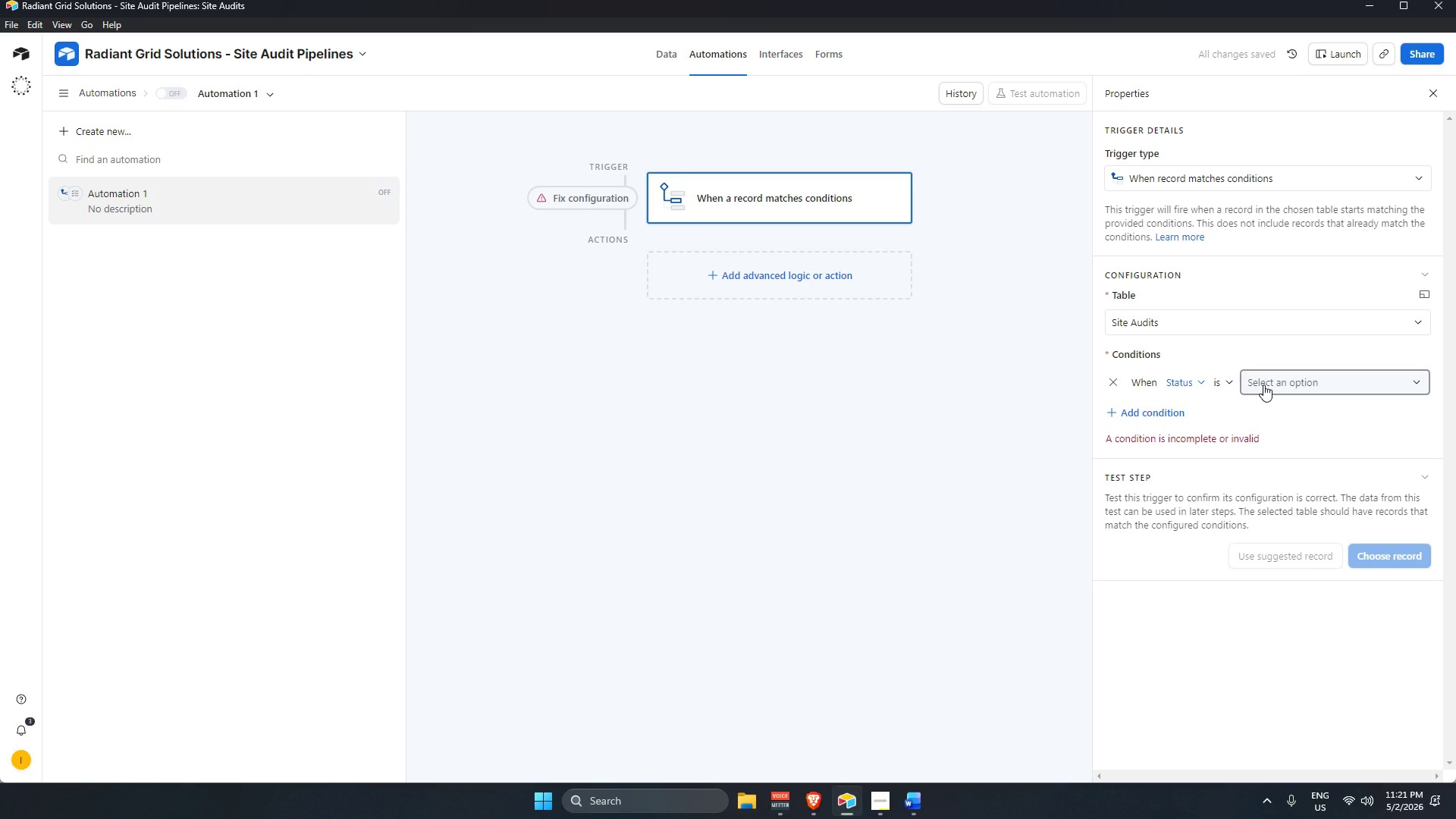 
left_click([1263, 384])
 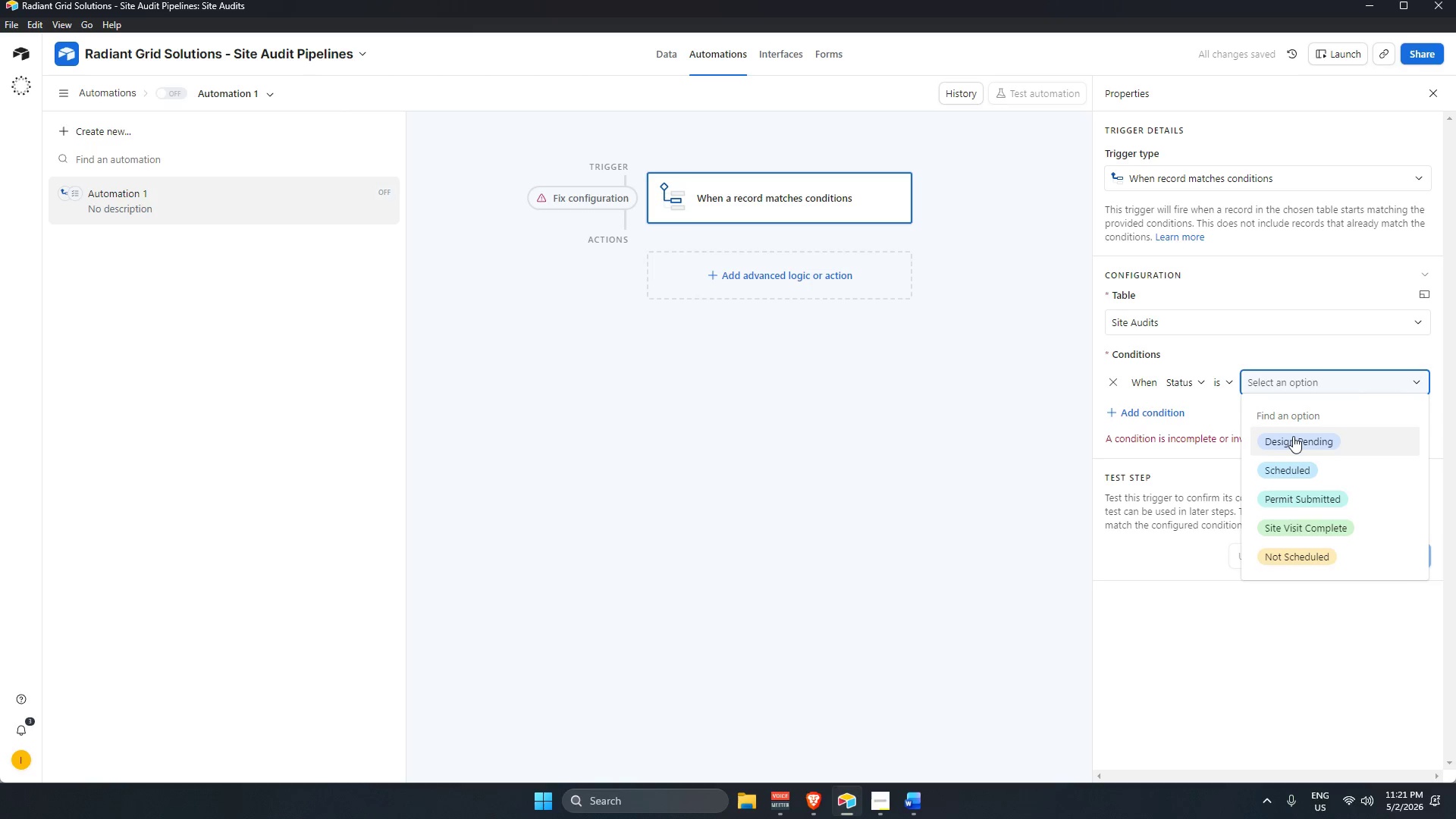 
left_click([1294, 438])
 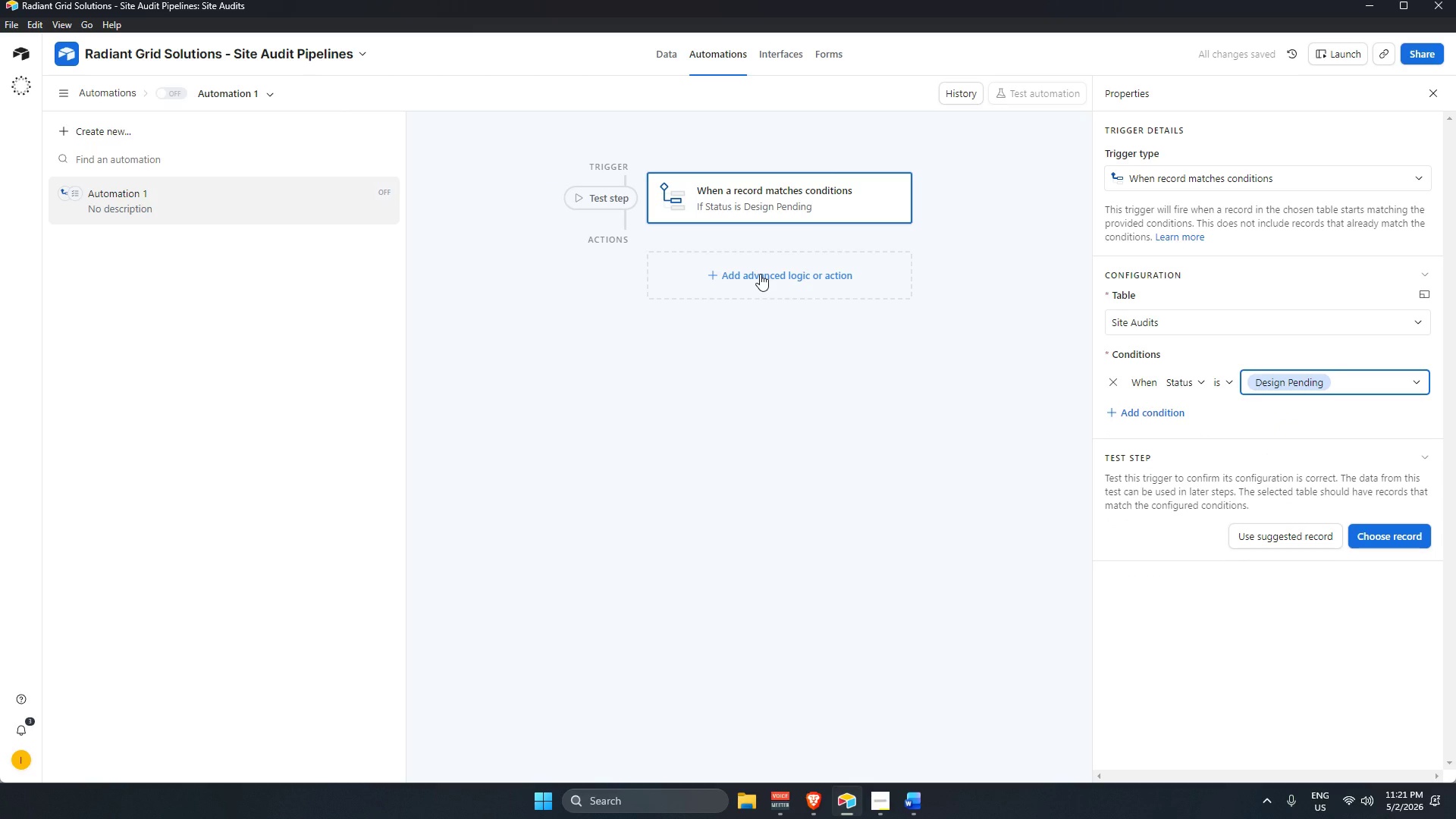 
left_click([760, 274])
 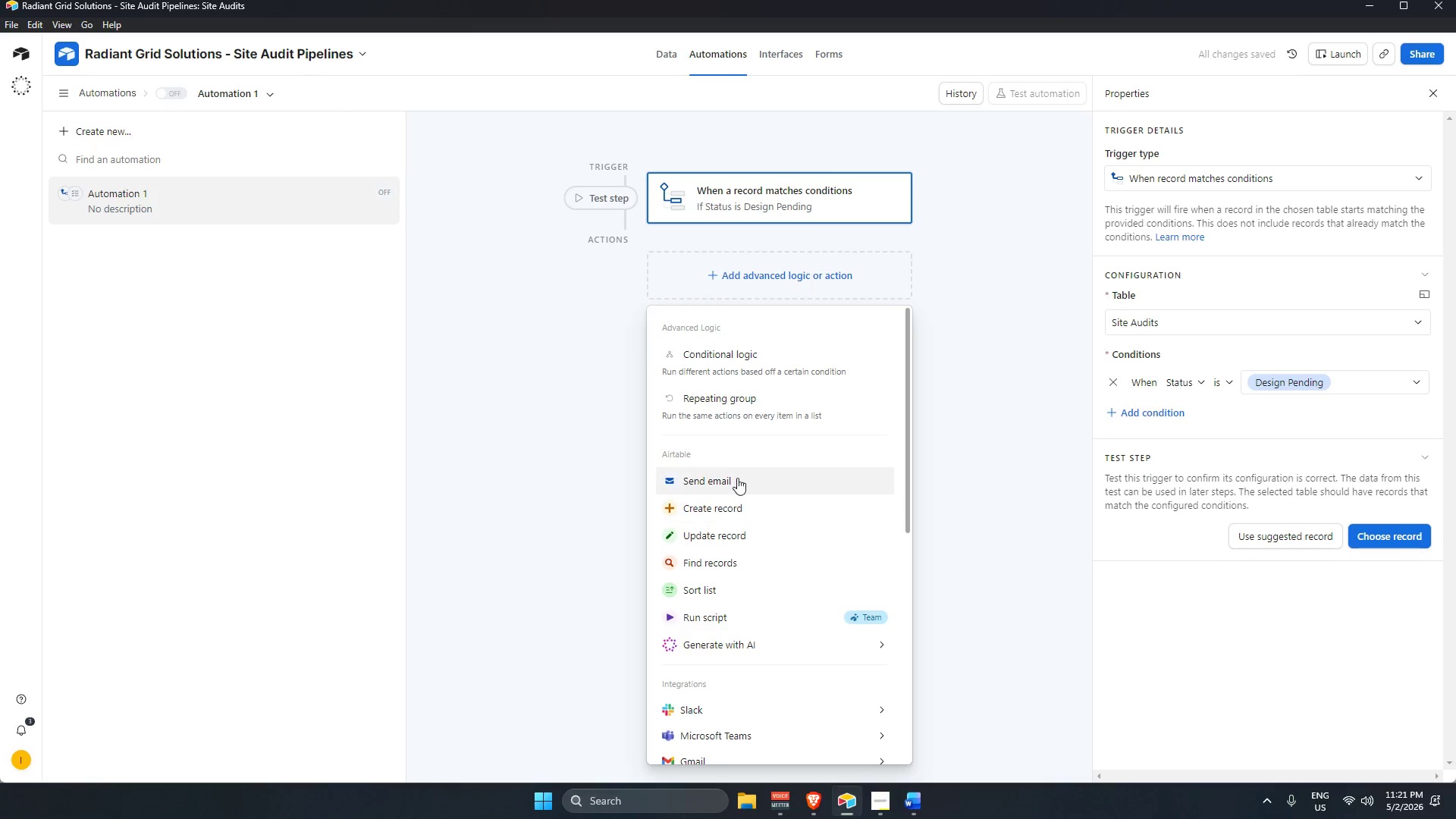 
left_click([725, 532])
 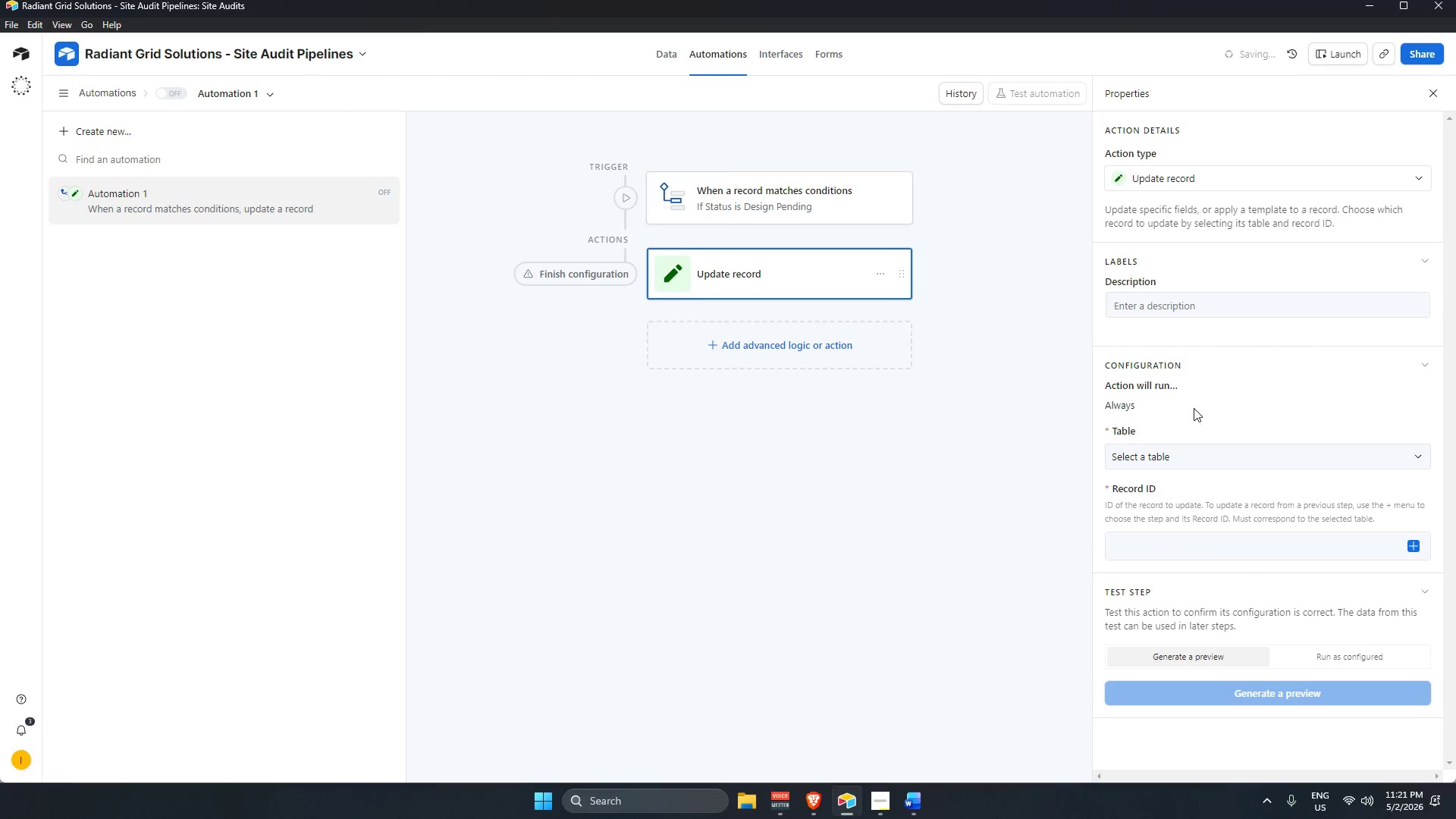 
left_click([1188, 450])
 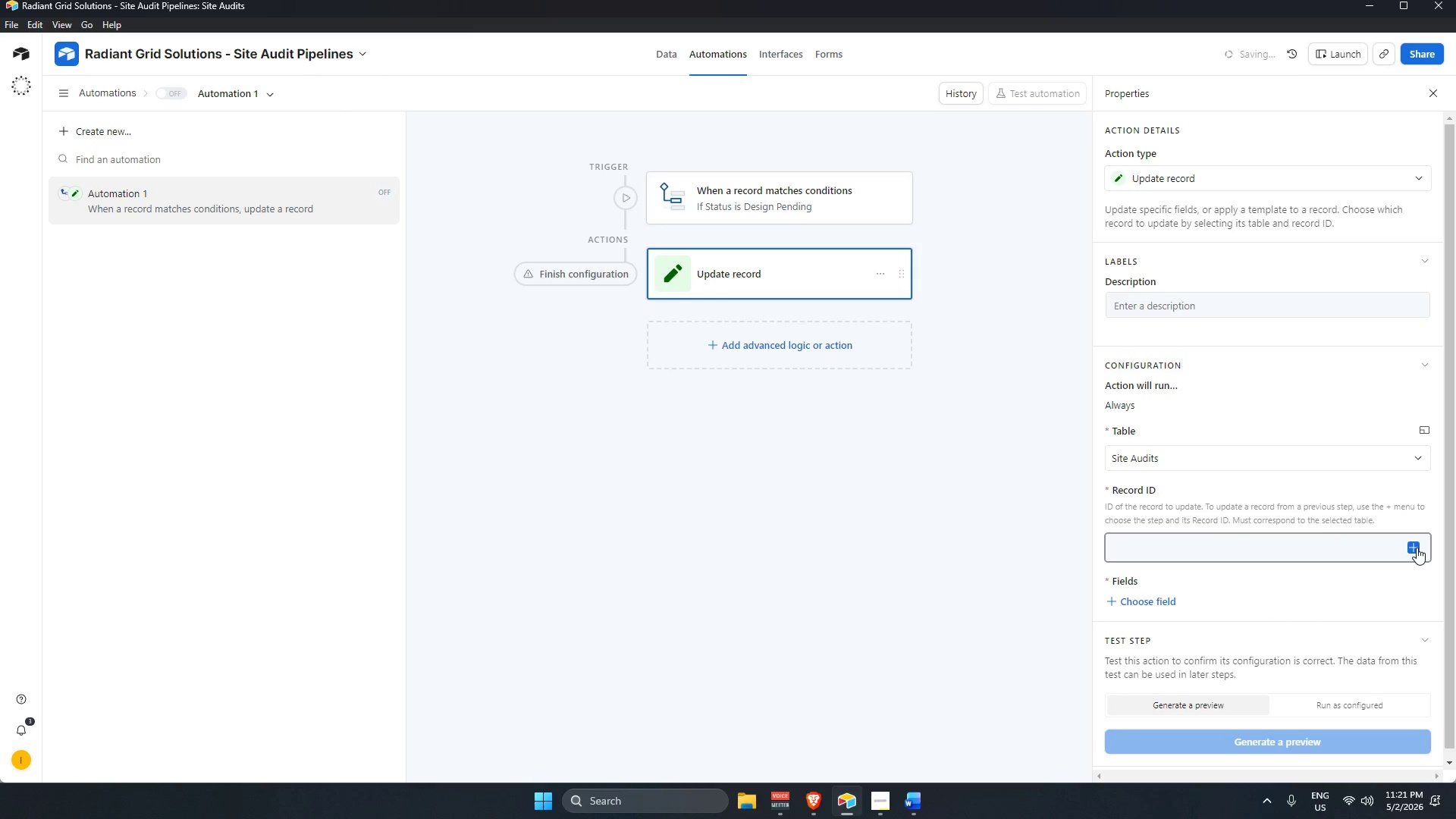 
scroll: coordinate [1227, 644], scroll_direction: down, amount: 4.0
 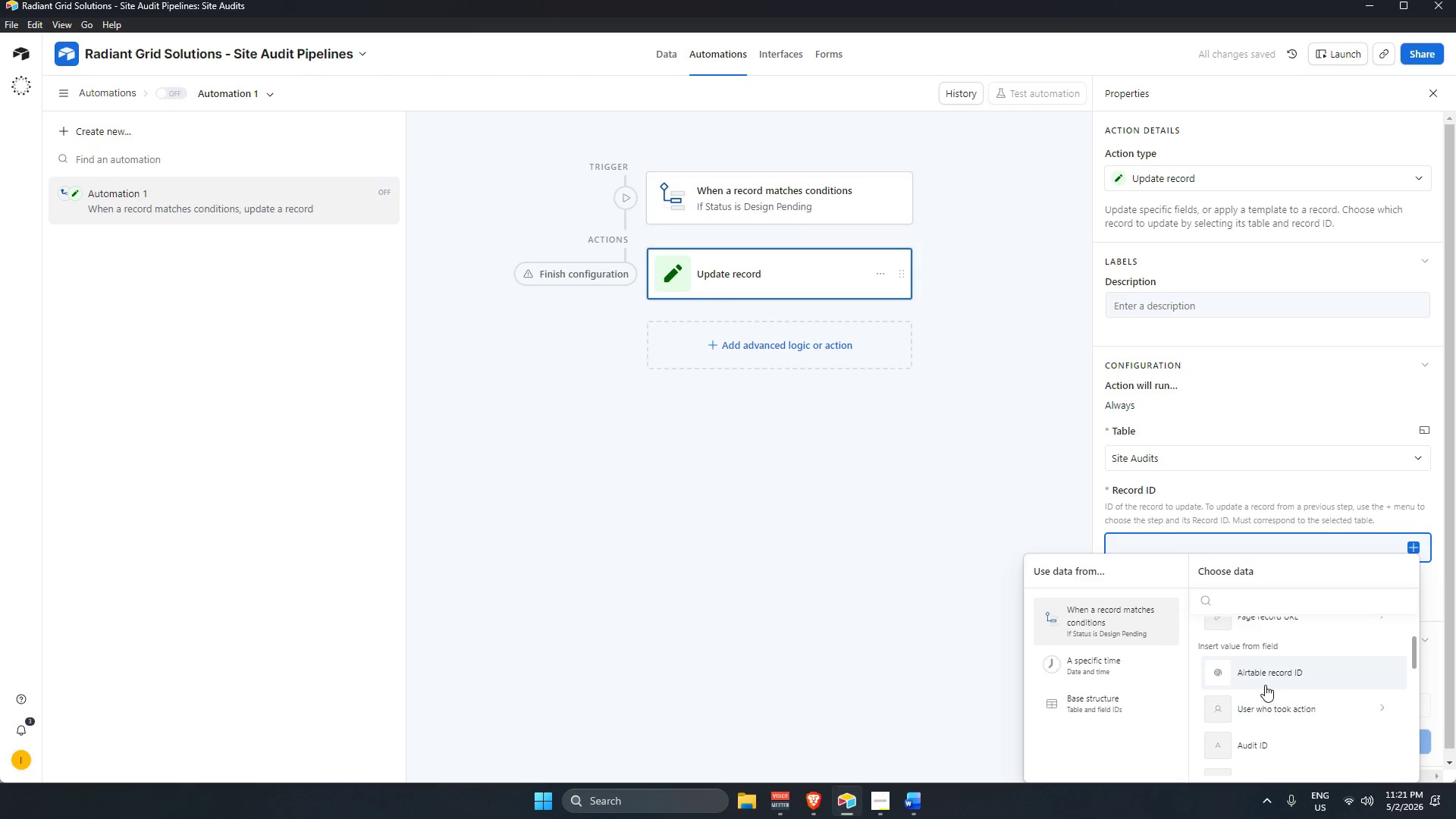 
left_click([1265, 676])
 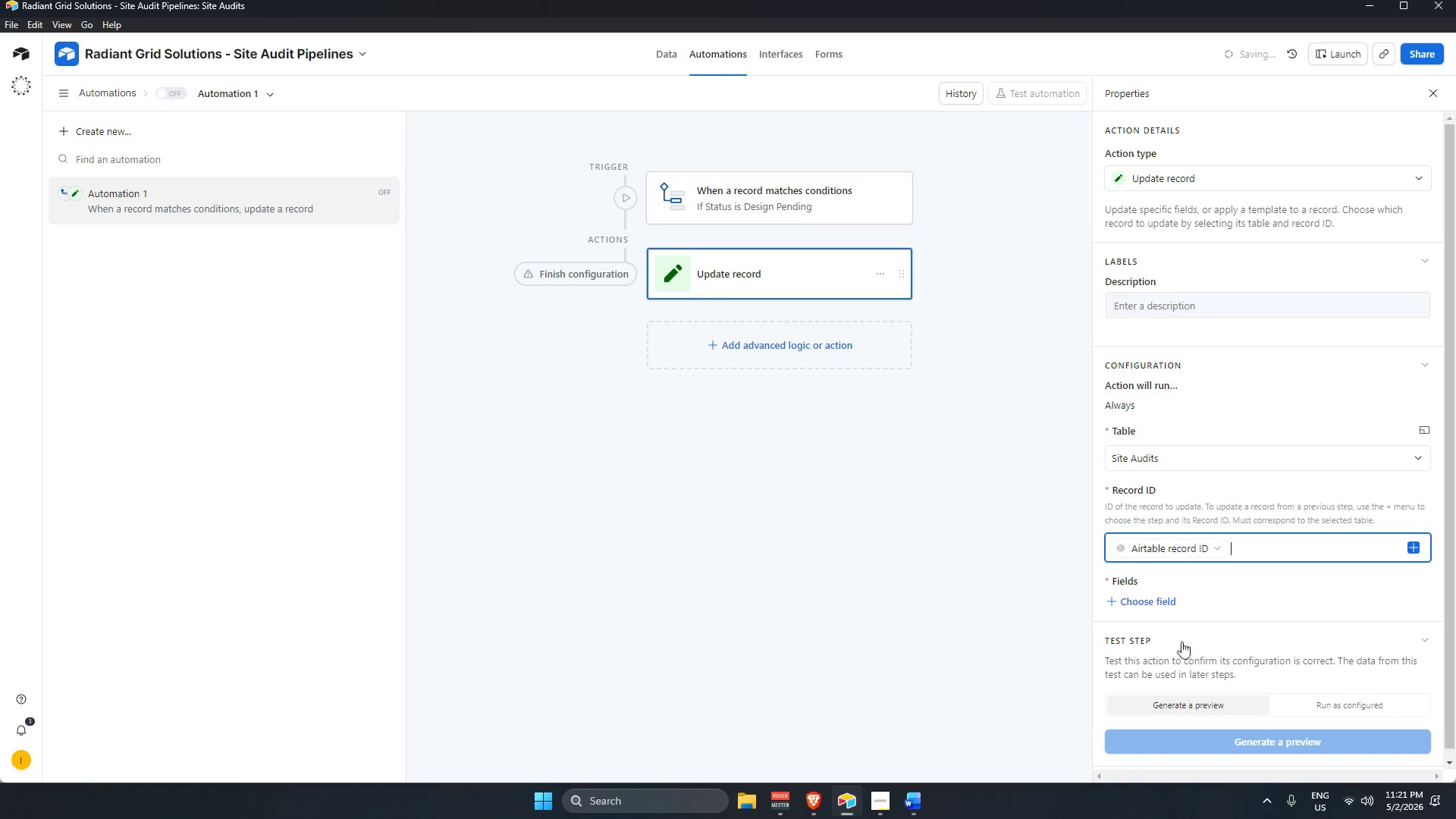 
mouse_move([1147, 598])
 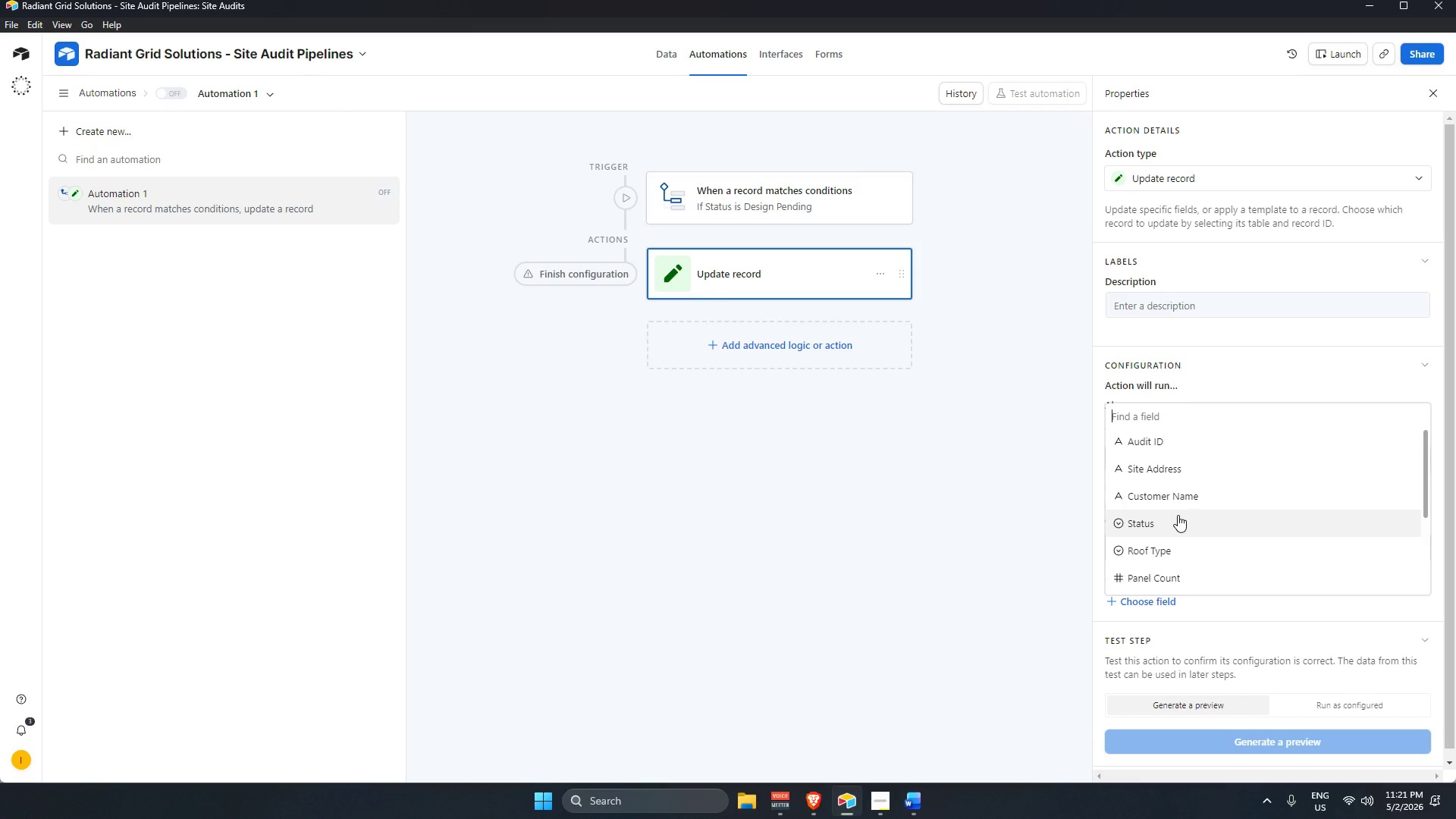 
wait(10.43)
 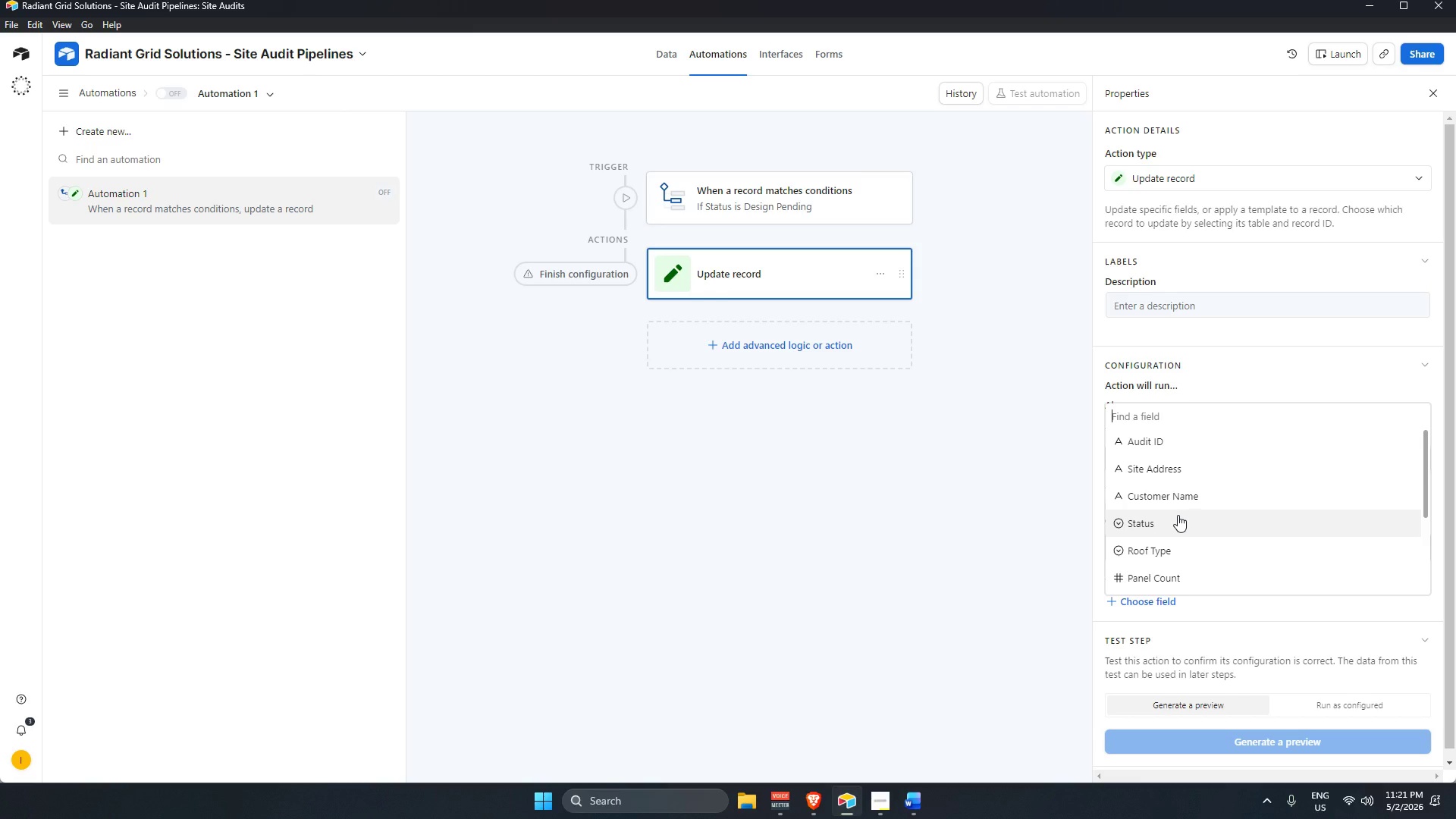 
scroll: coordinate [1175, 535], scroll_direction: down, amount: 3.0
 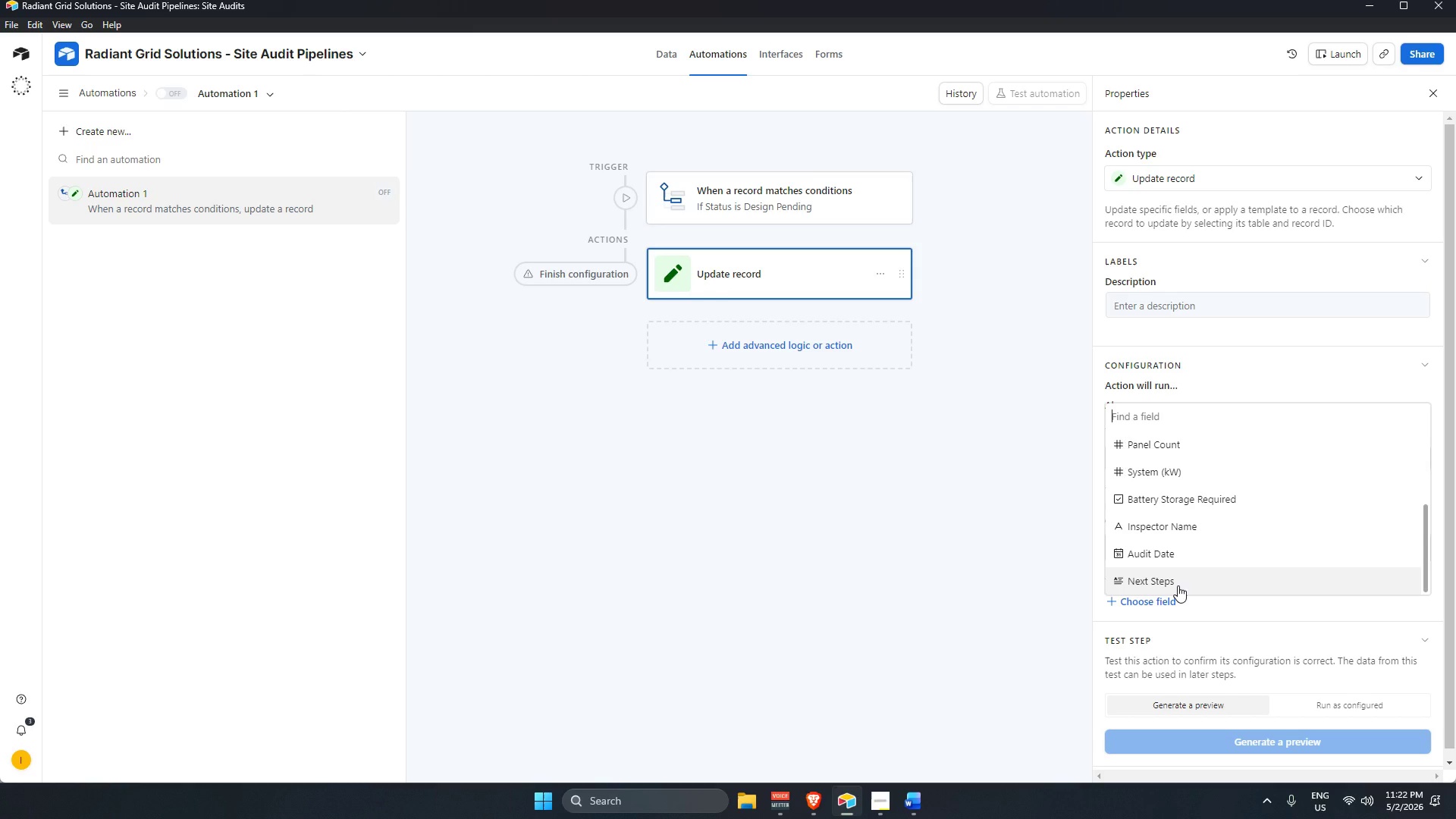 
left_click([1178, 585])
 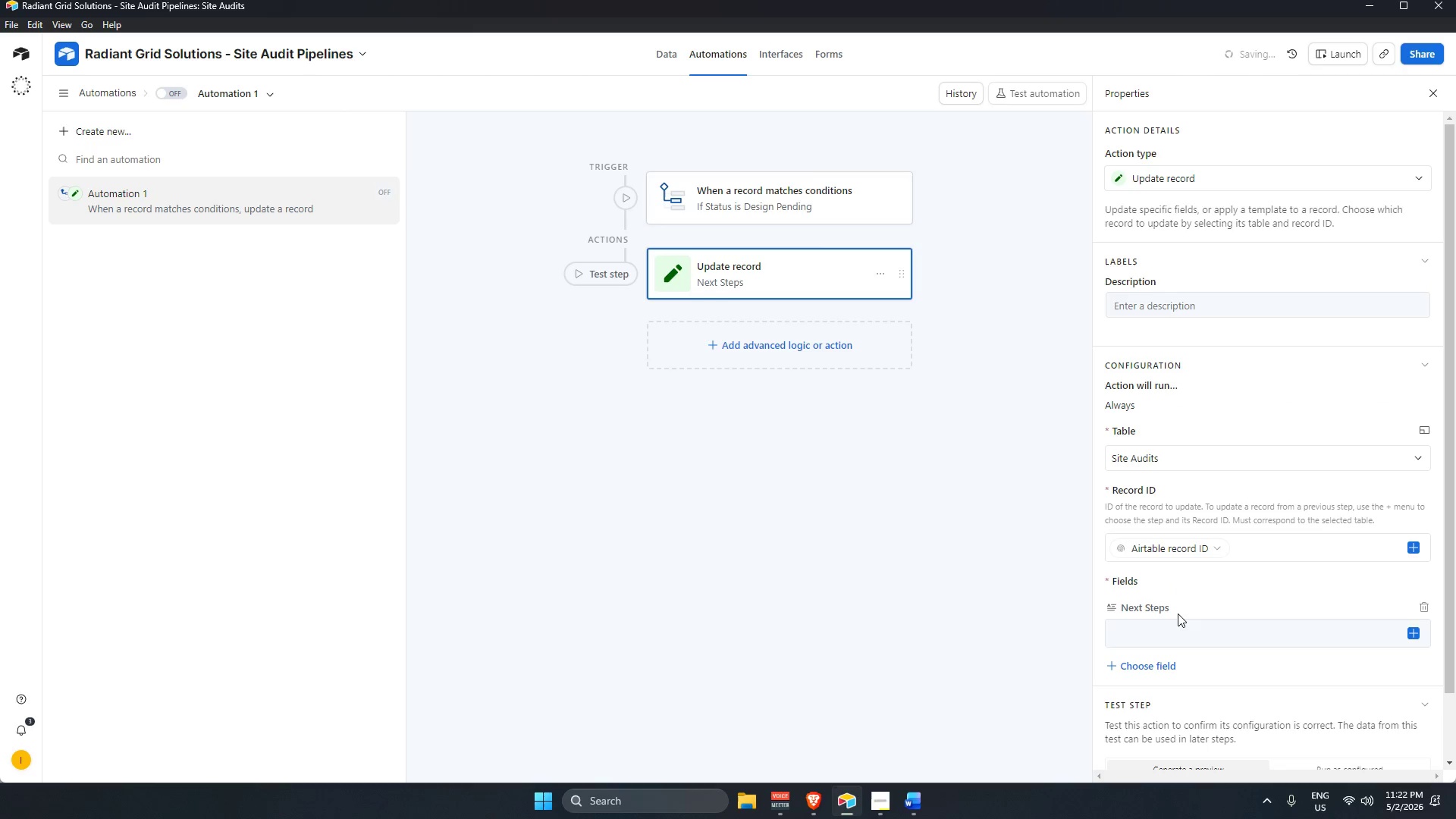 
left_click([1178, 642])
 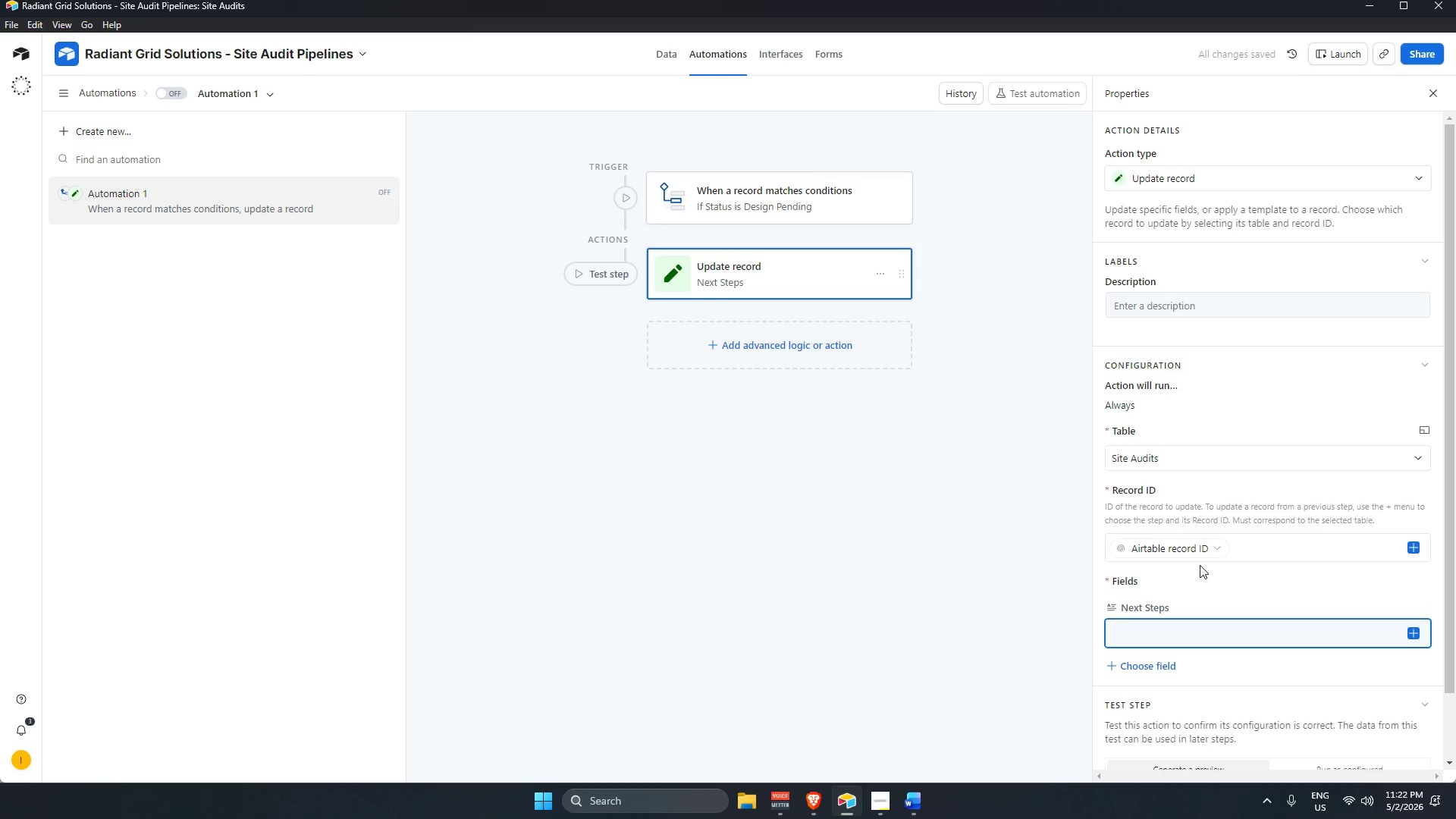 
scroll: coordinate [1200, 563], scroll_direction: down, amount: 2.0
 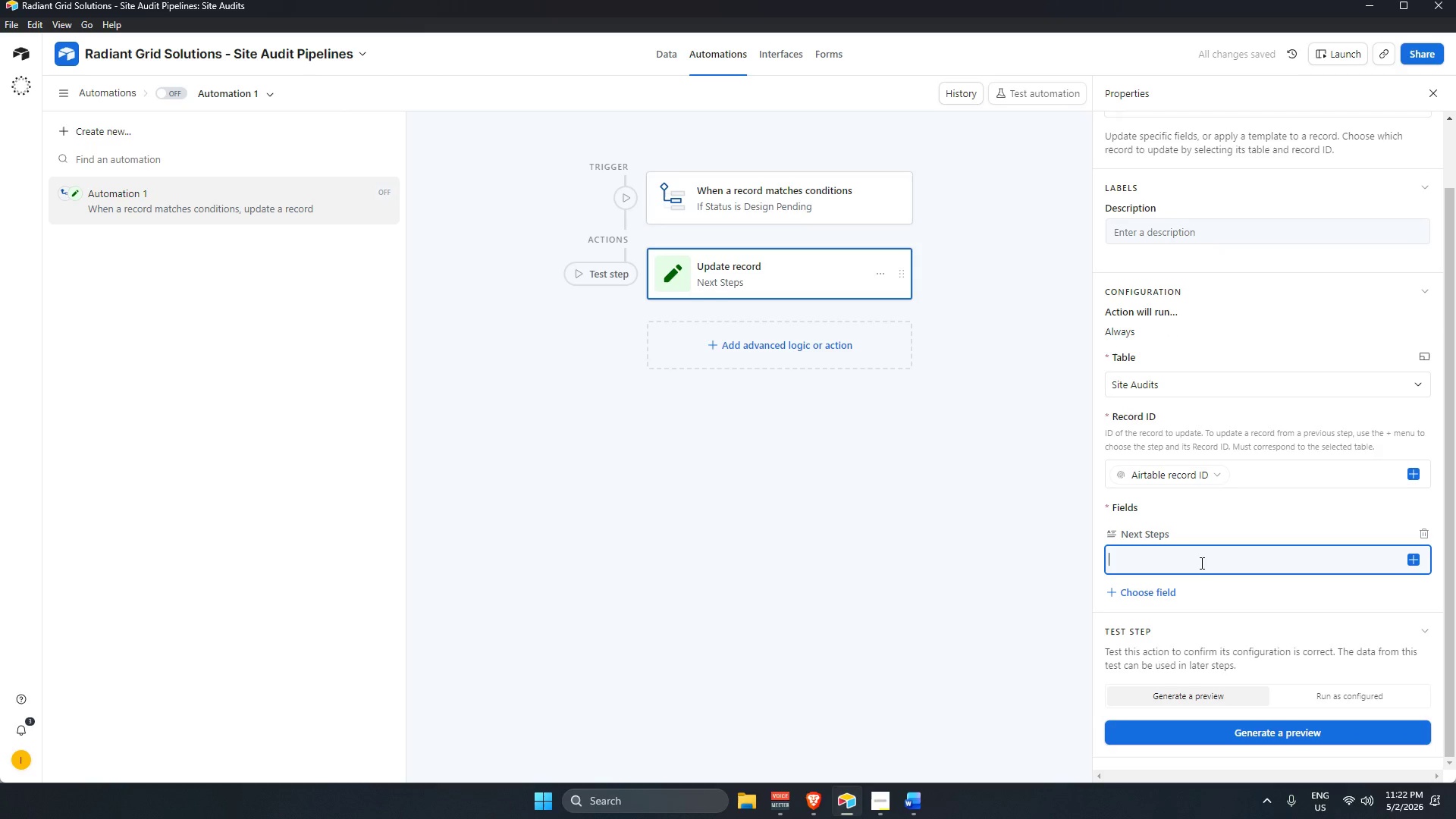 
wait(8.13)
 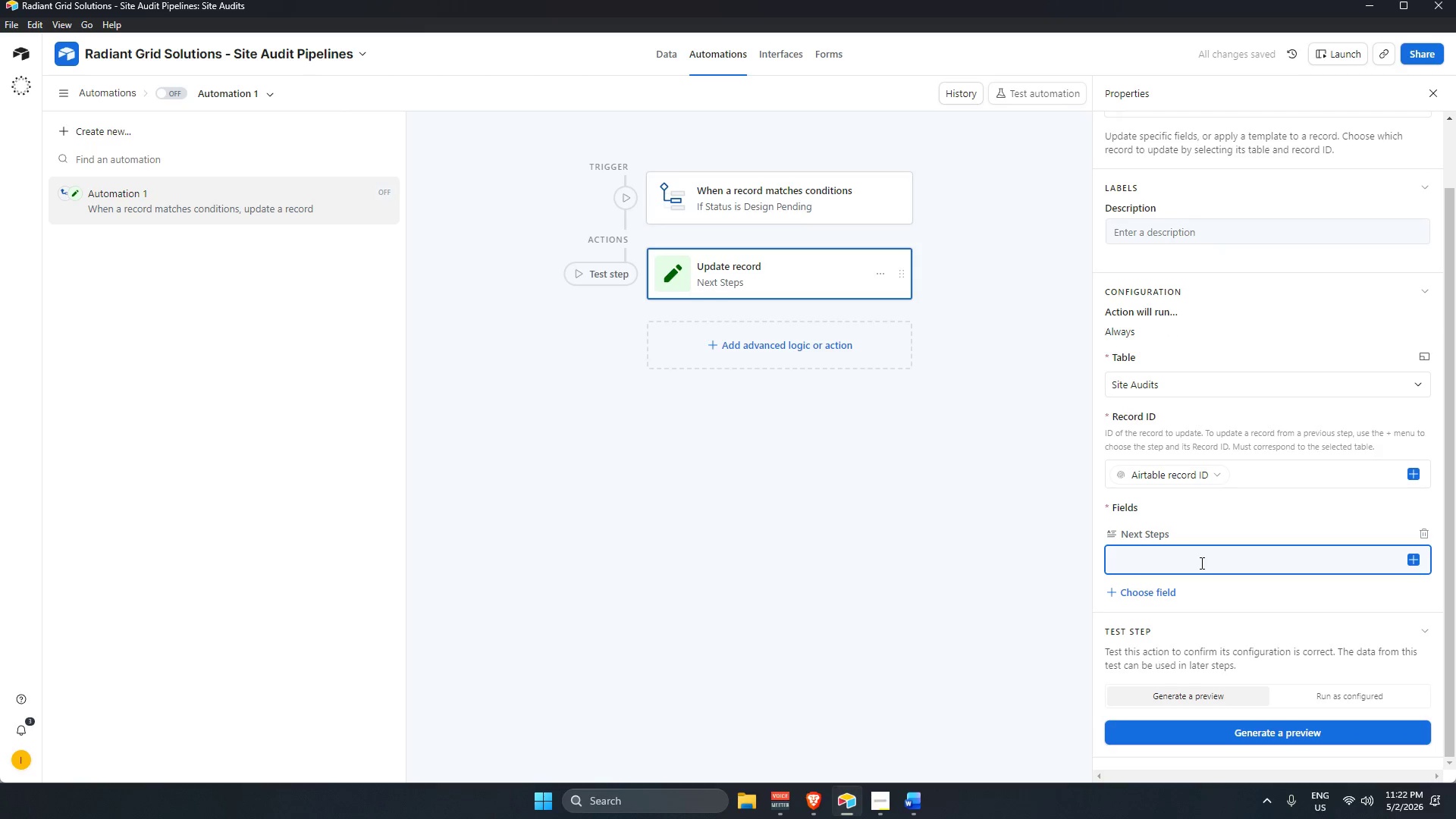 
key(Shift+R)
 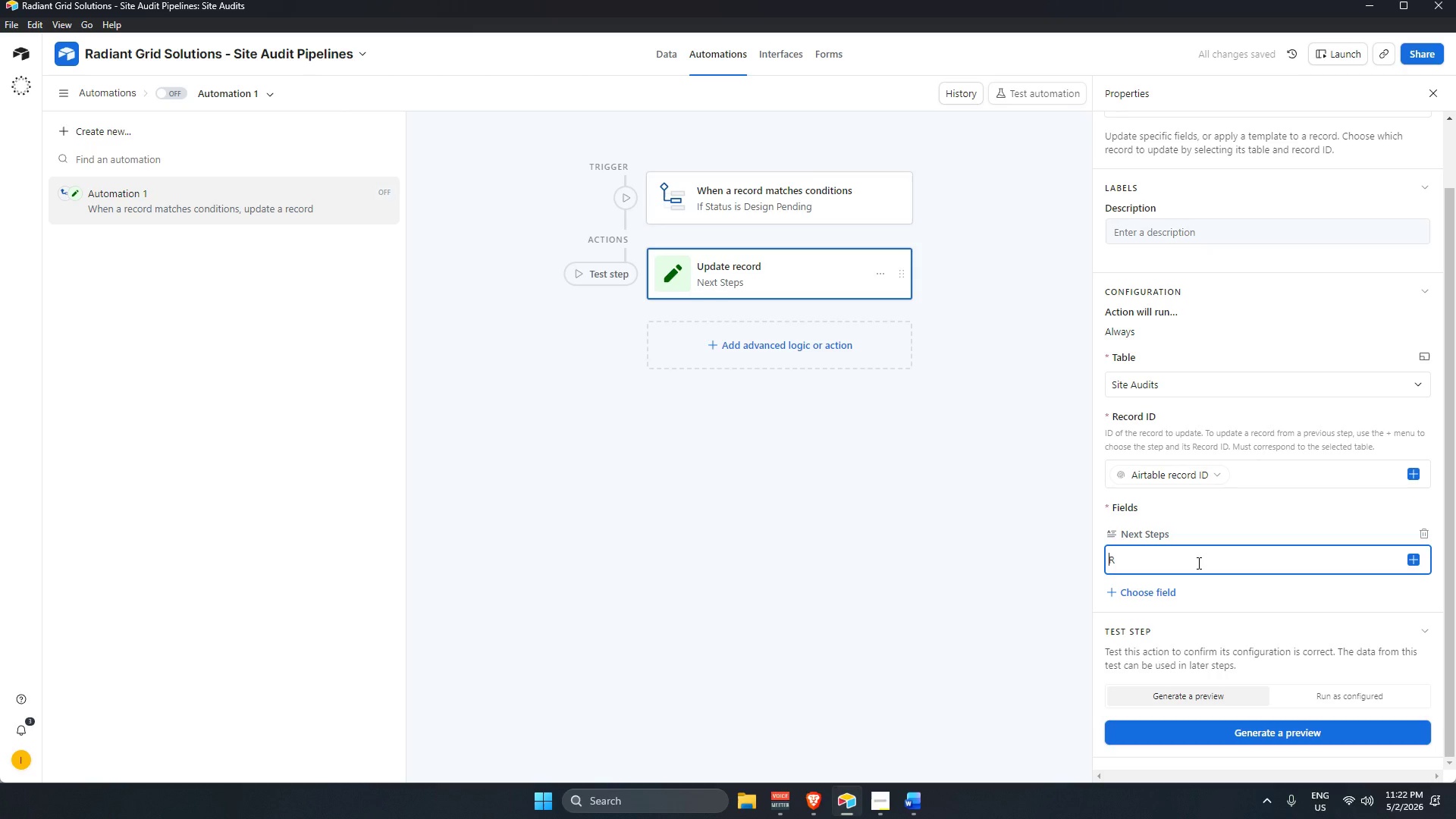 
key(ArrowRight)
 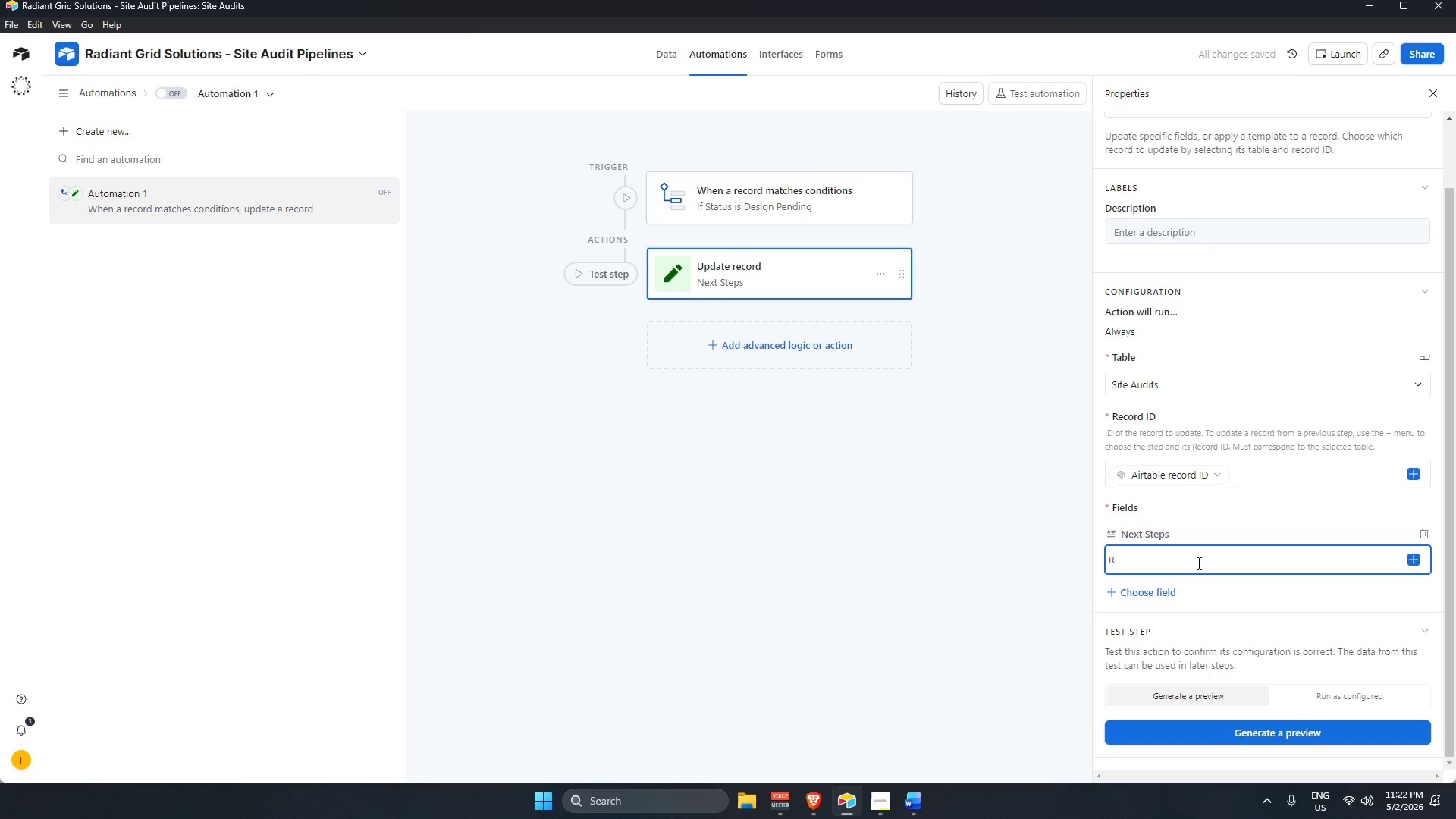 
type(eview photos and submit technical specifications to the engineering tam.)
 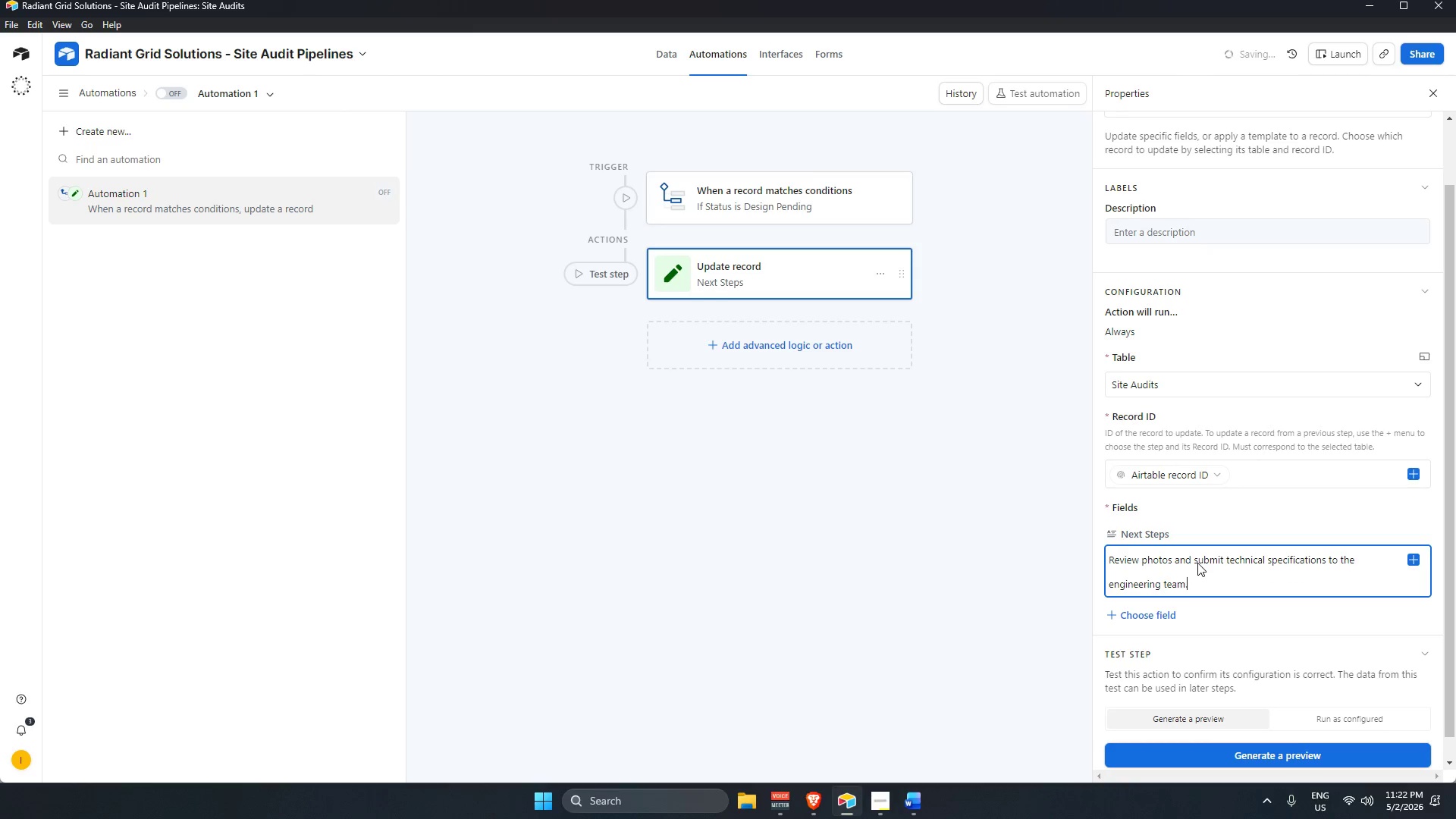 
wait(15.47)
 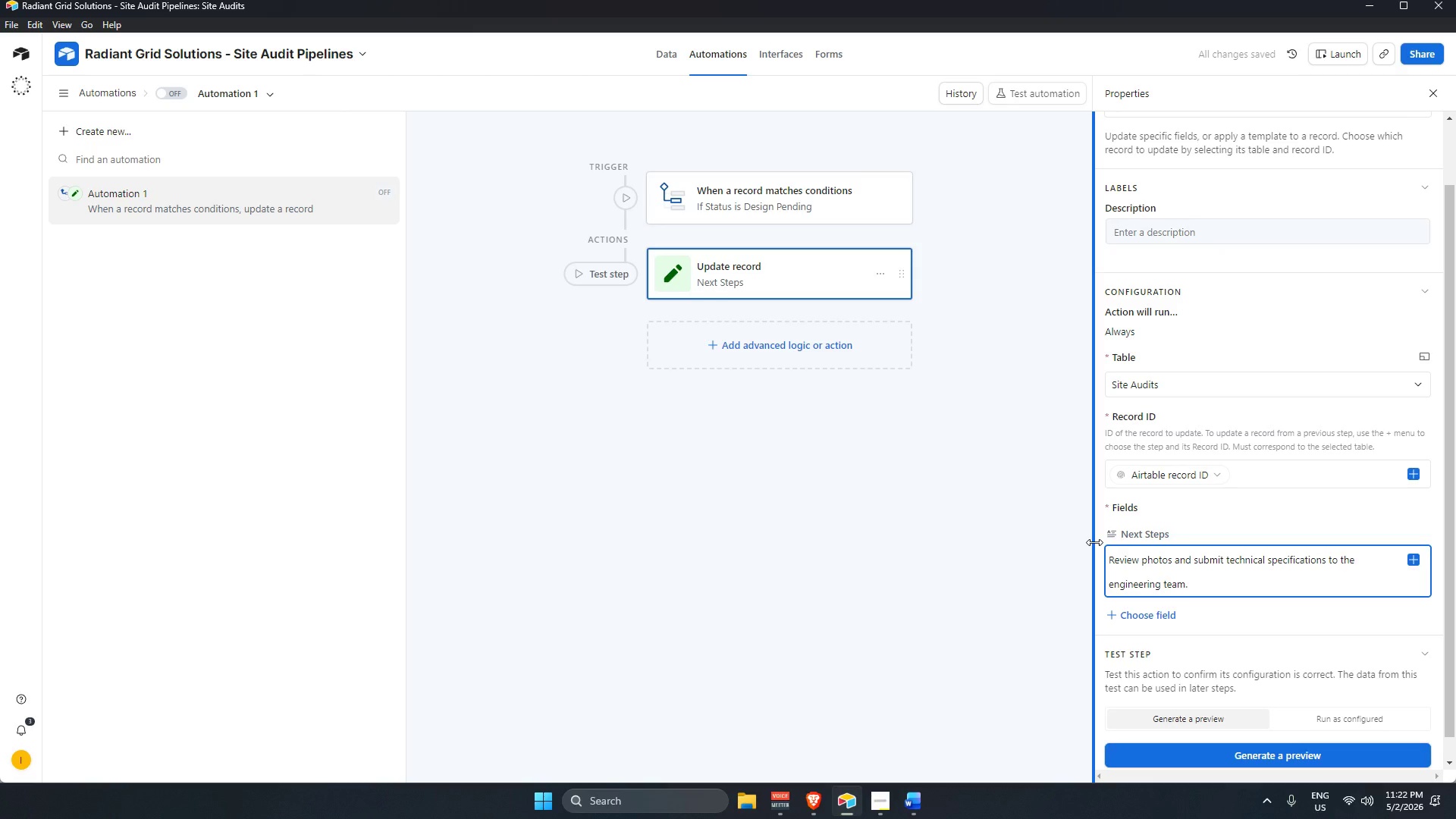 
scroll: coordinate [1290, 656], scroll_direction: down, amount: 3.0
 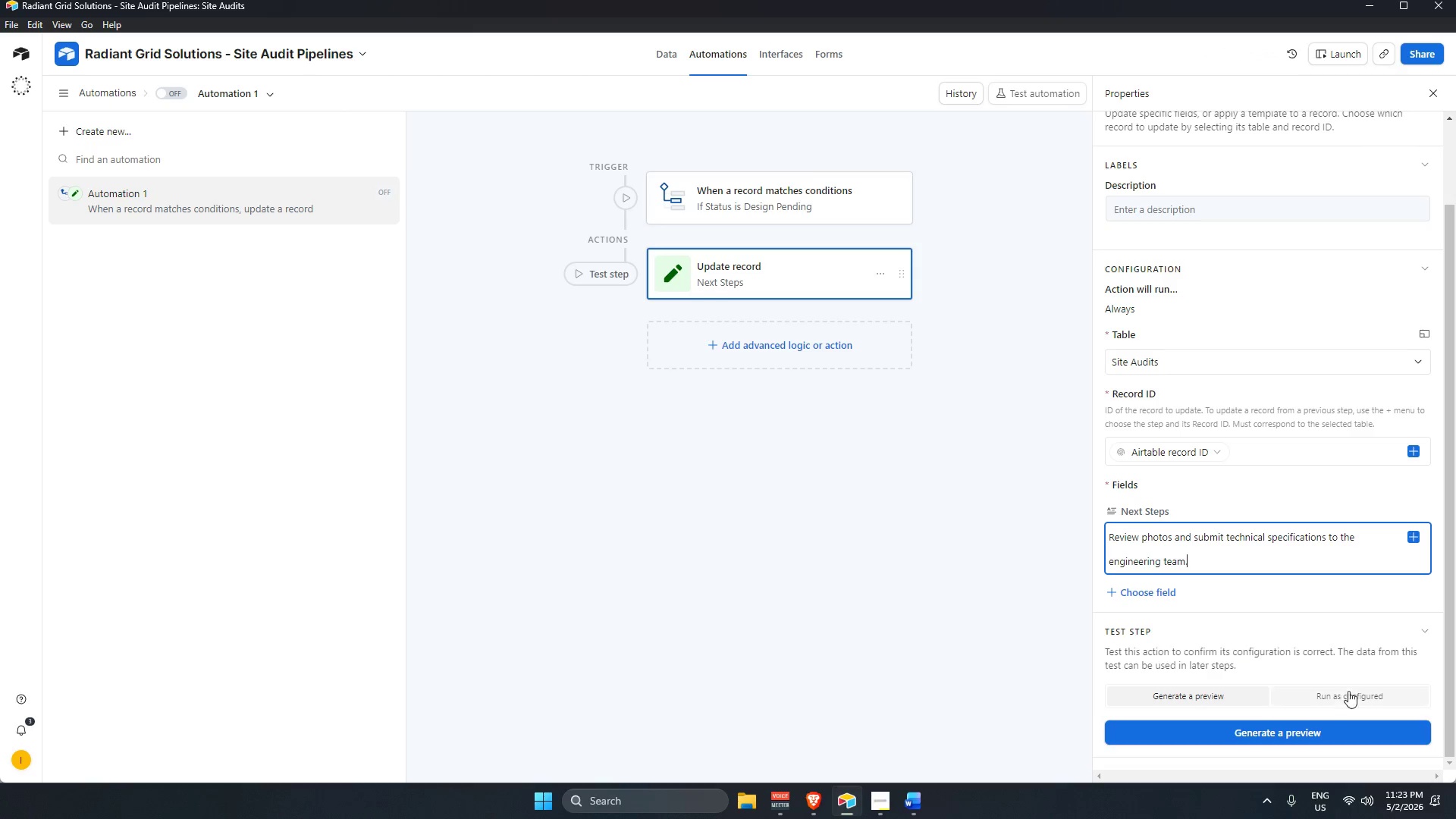 
left_click([1341, 698])
 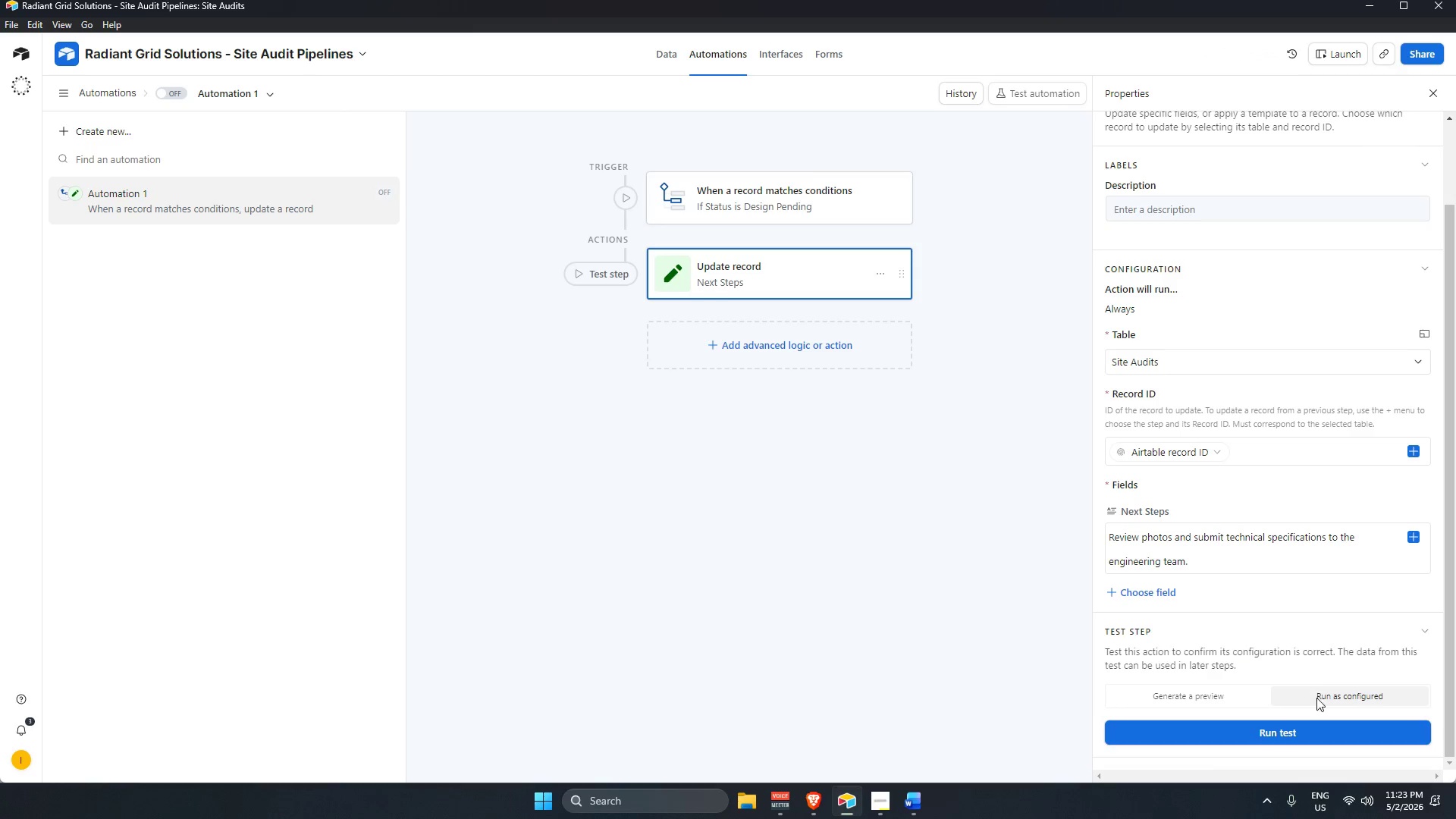 
scroll: coordinate [1276, 715], scroll_direction: down, amount: 1.0
 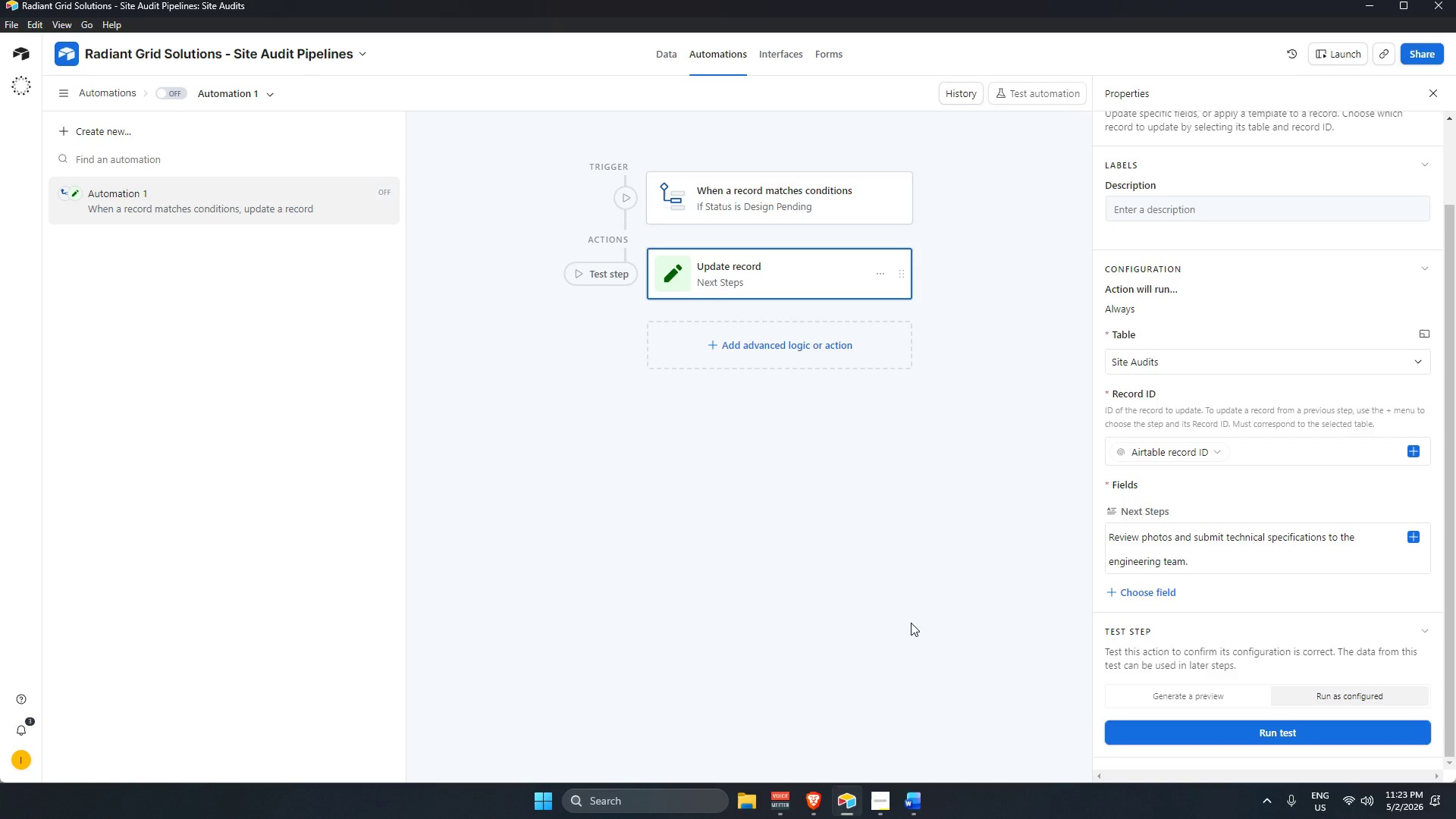 
left_click([882, 804])
 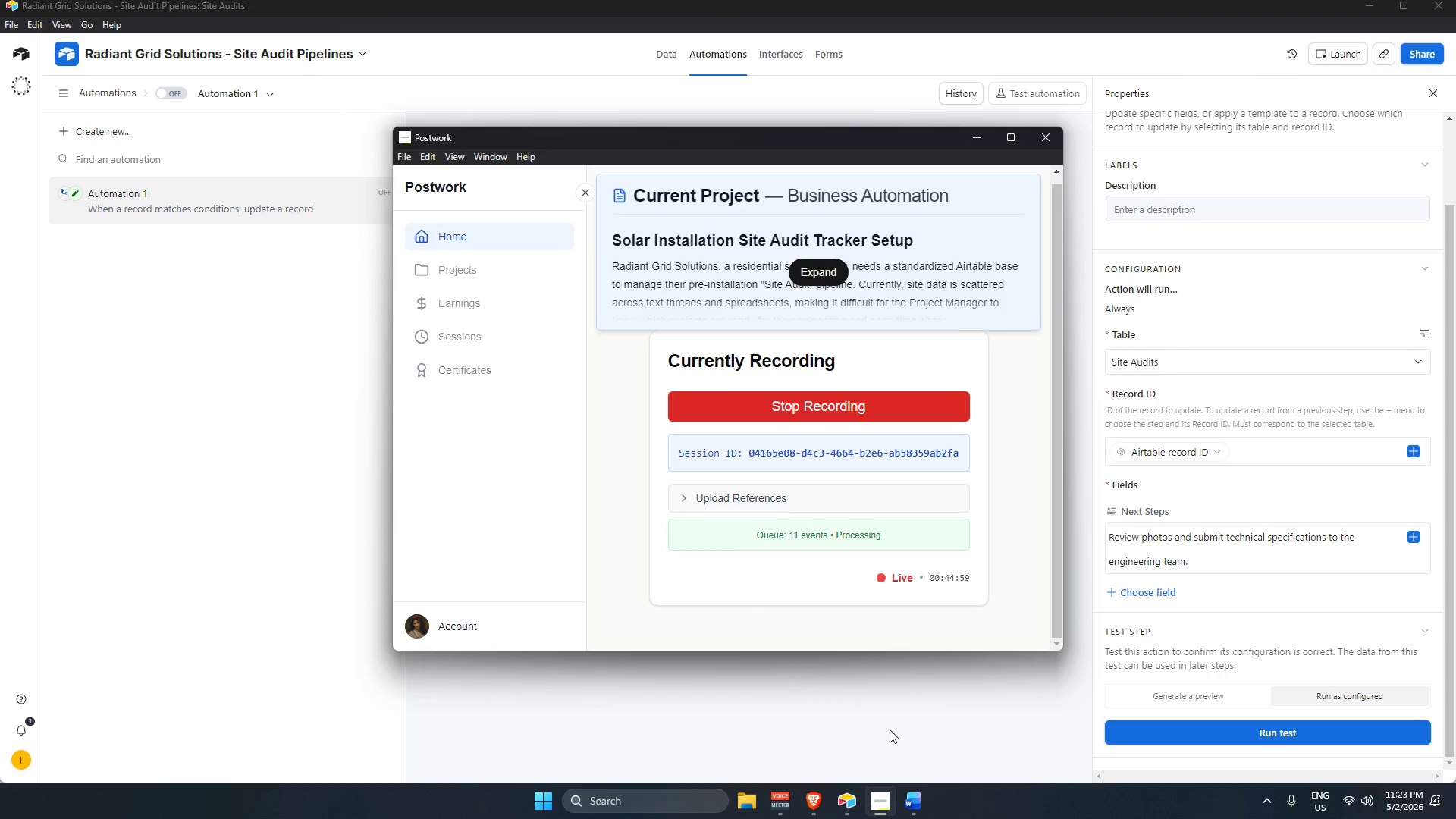 
left_click([893, 692])
 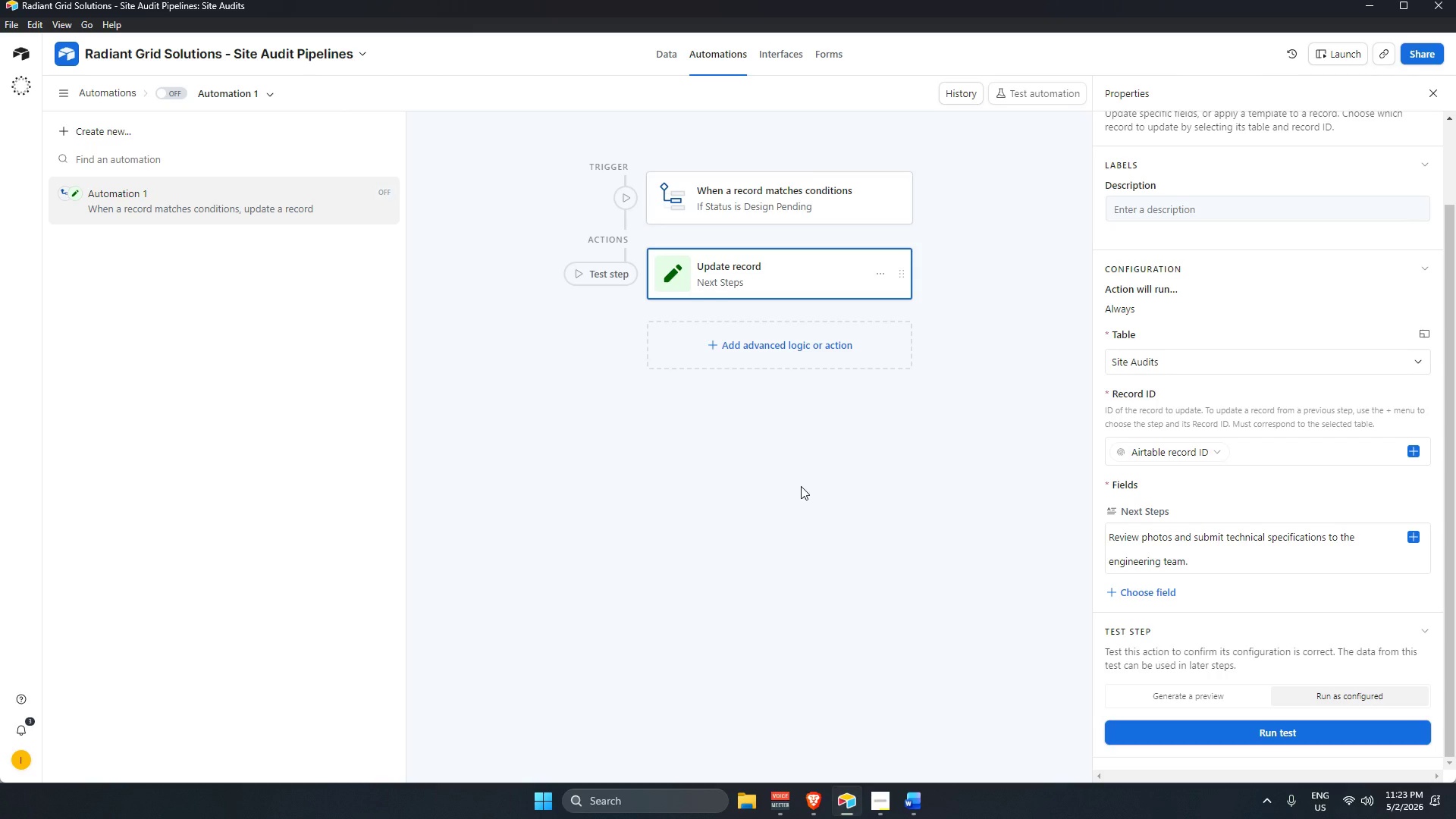 
wait(31.88)
 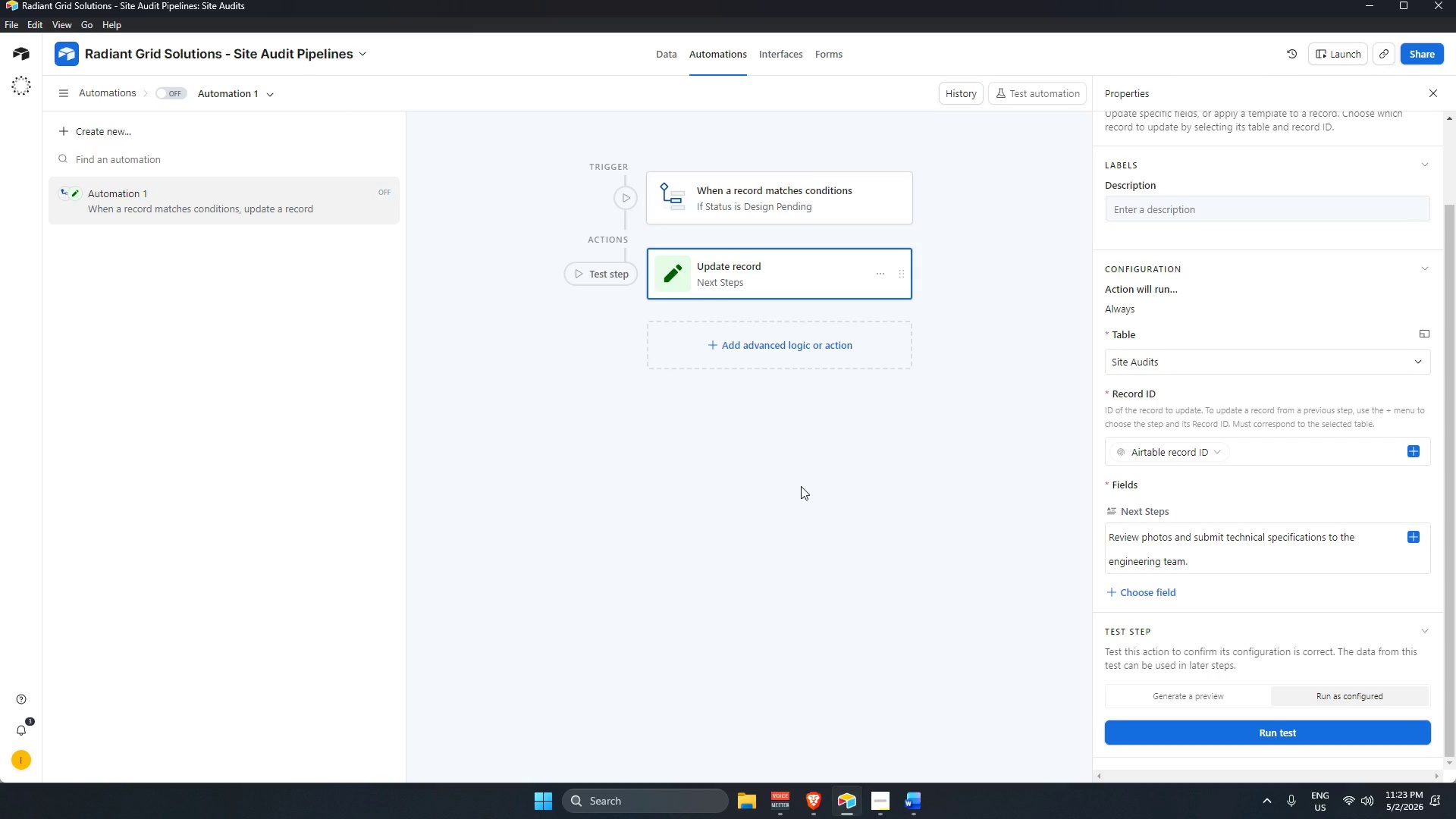 
hold_key(key=Space, duration=0.33)
 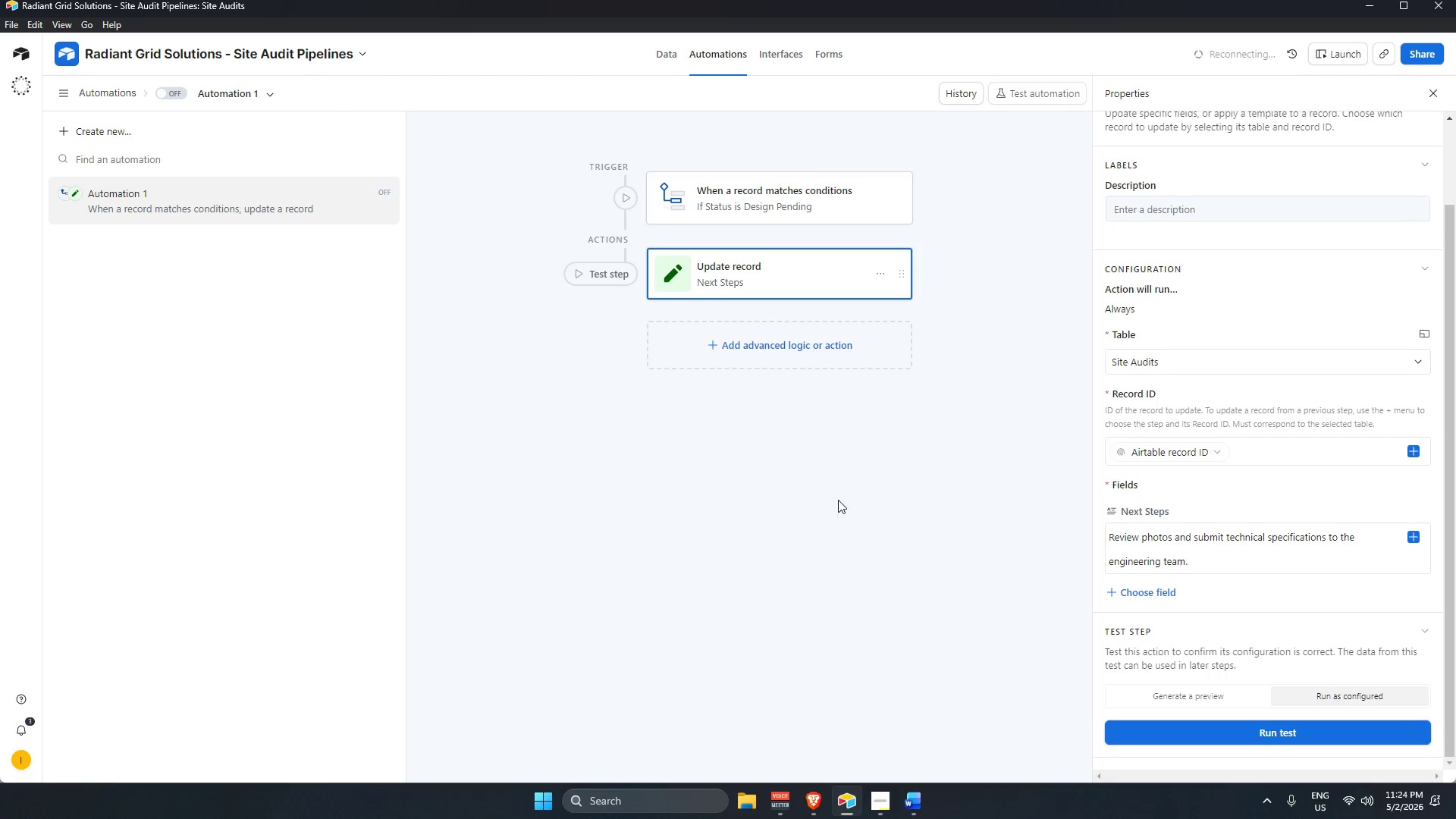 
wait(26.41)
 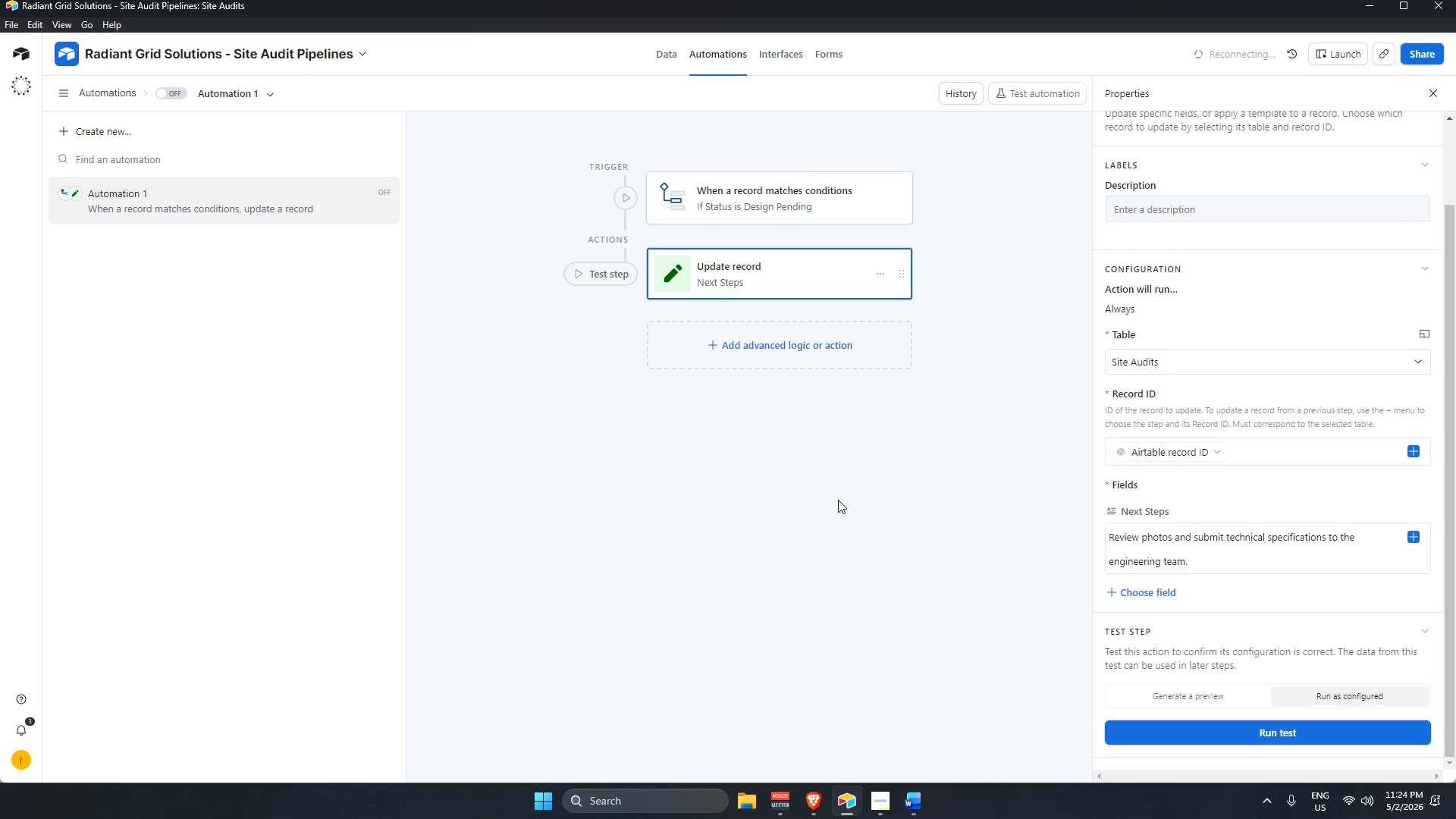 
key(F3)
 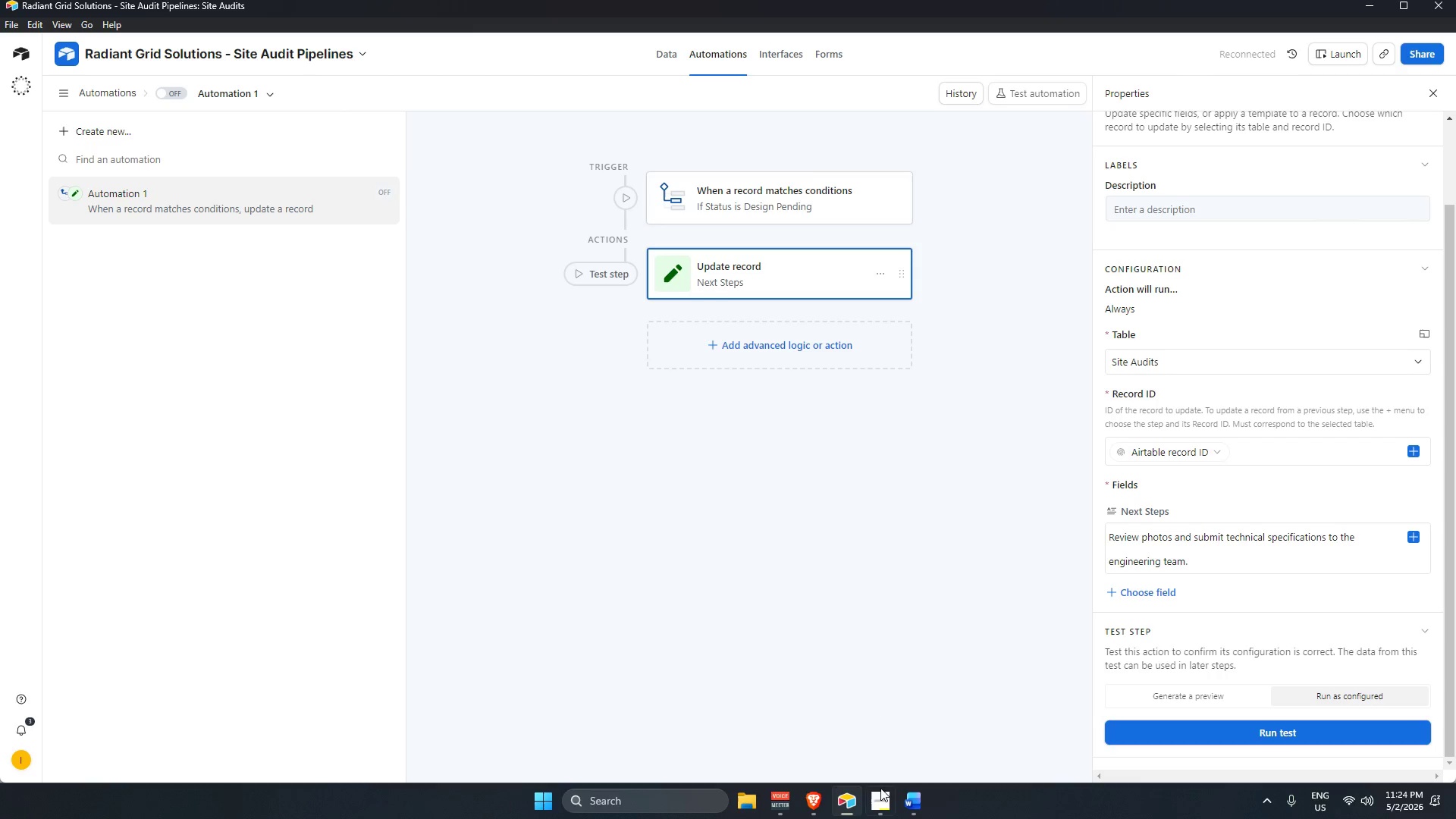 
wait(5.25)
 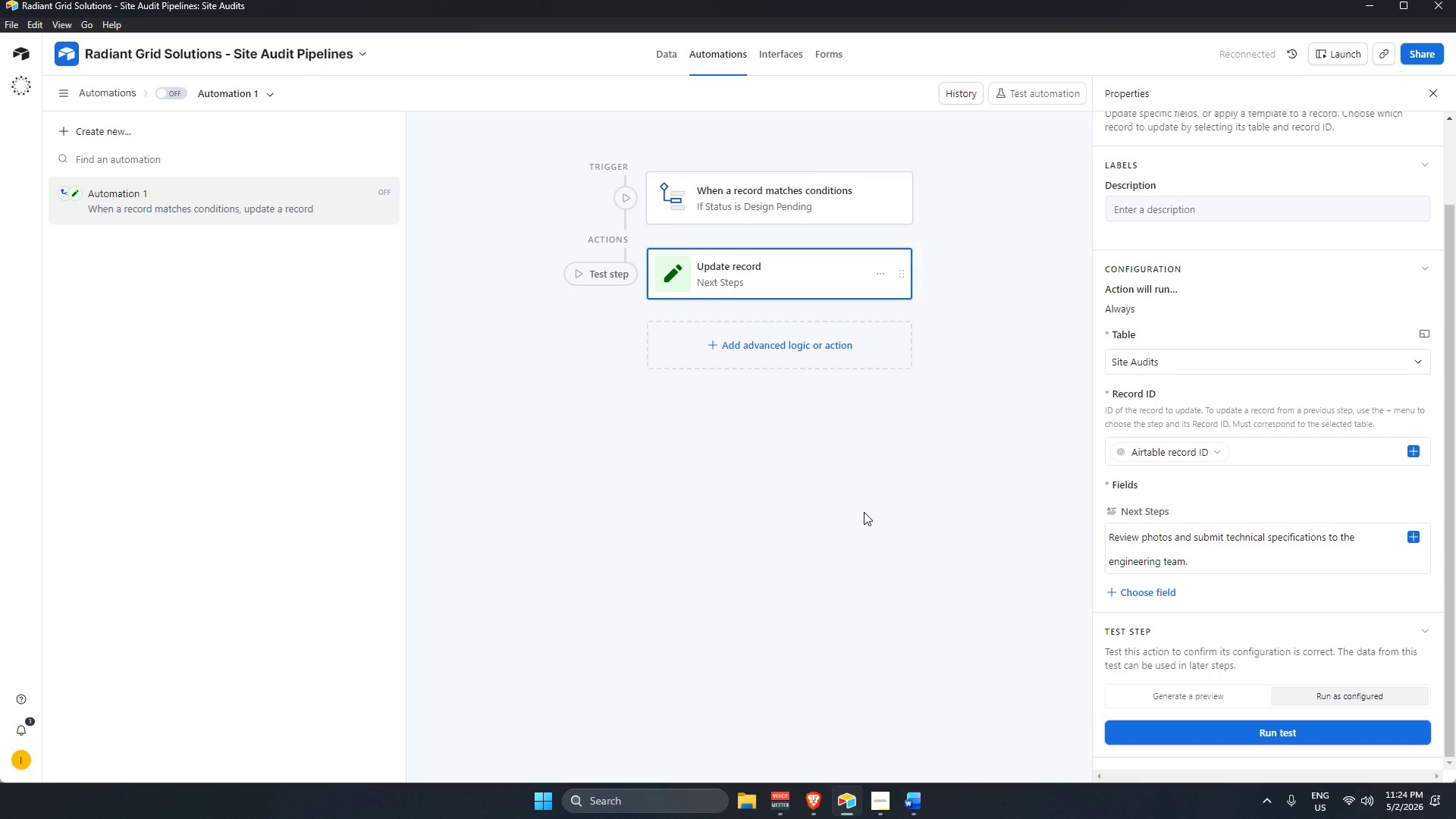 
left_click([811, 799])
 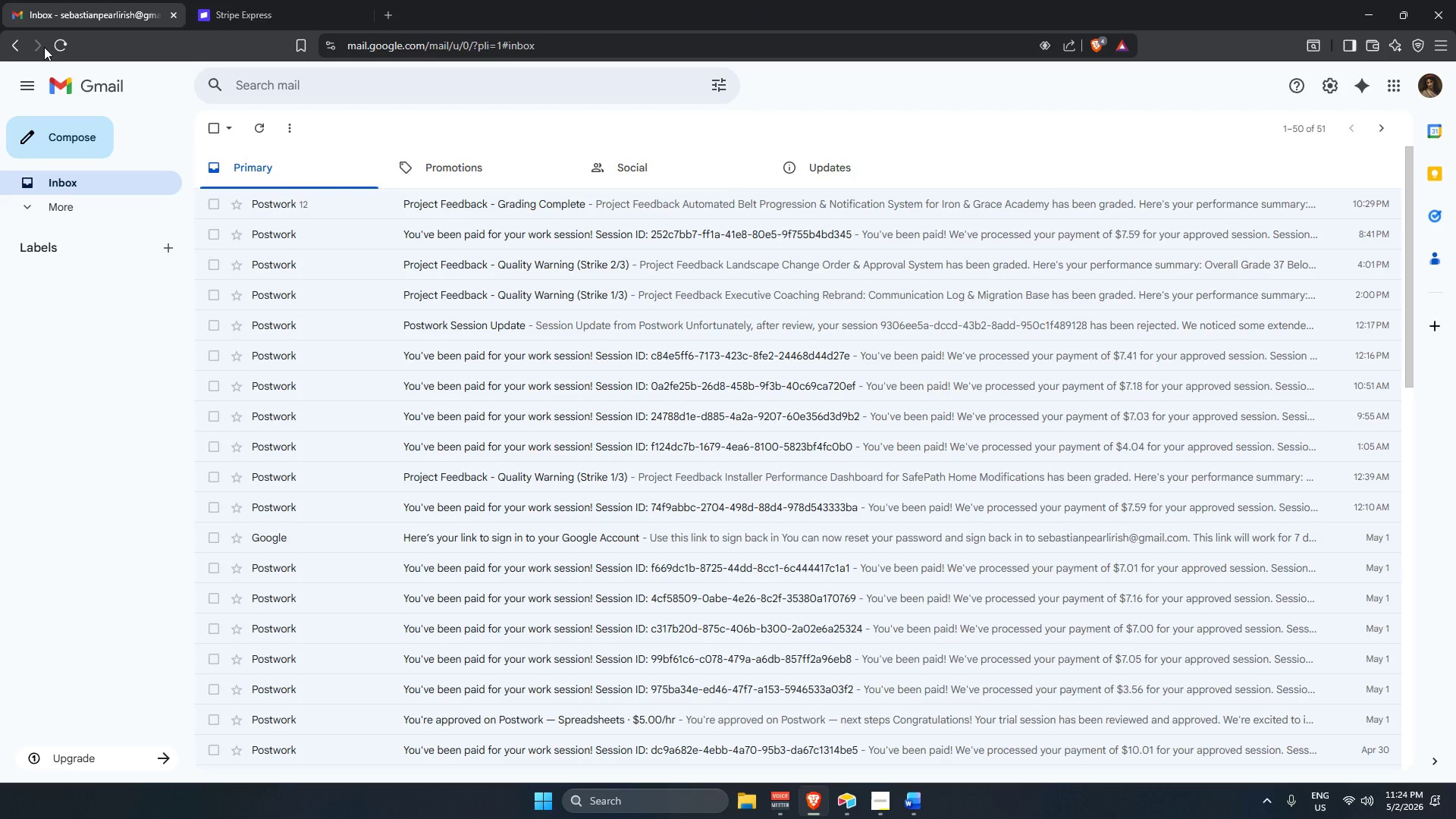 
left_click([59, 48])
 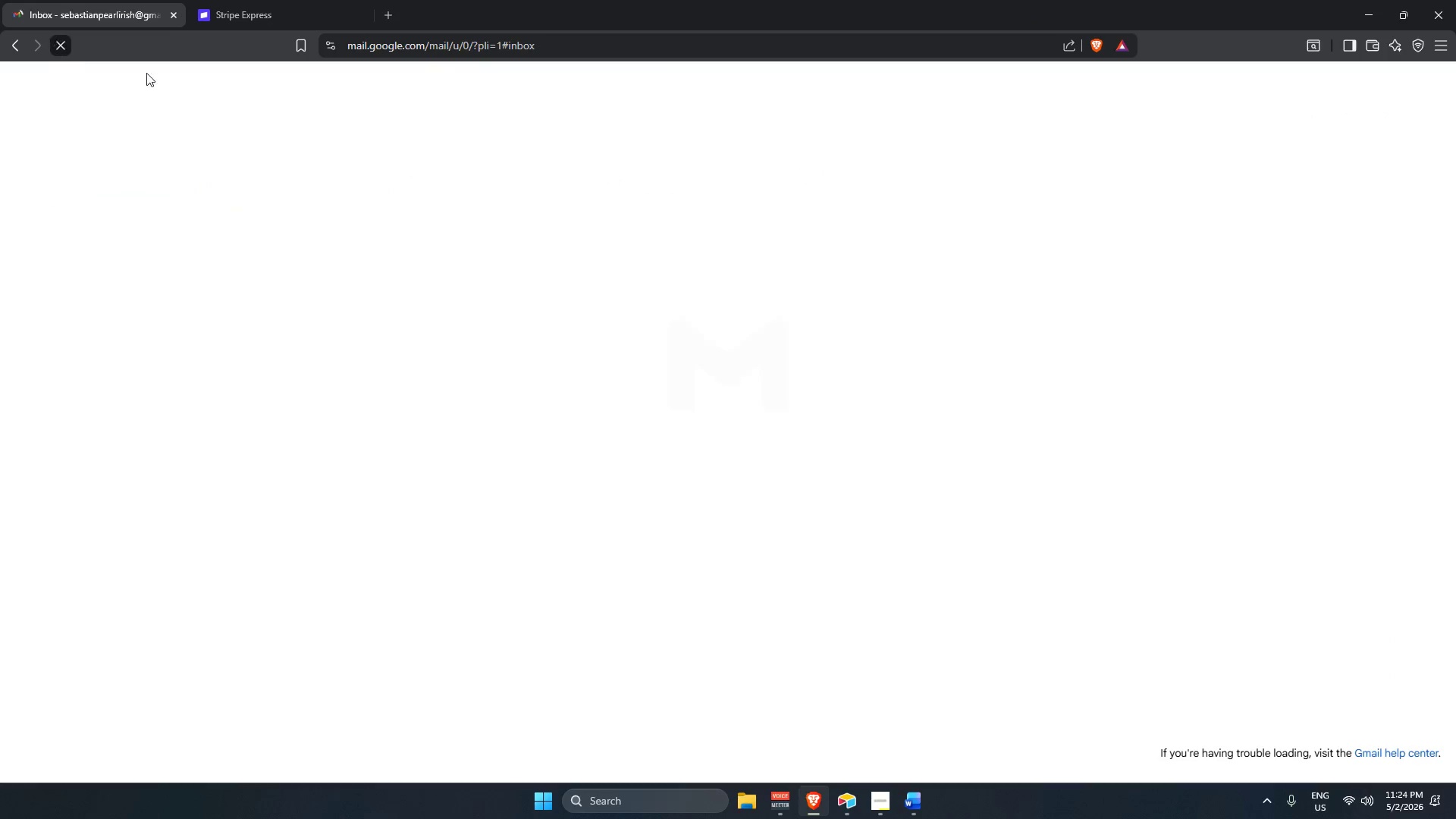 
mouse_move([462, 74])
 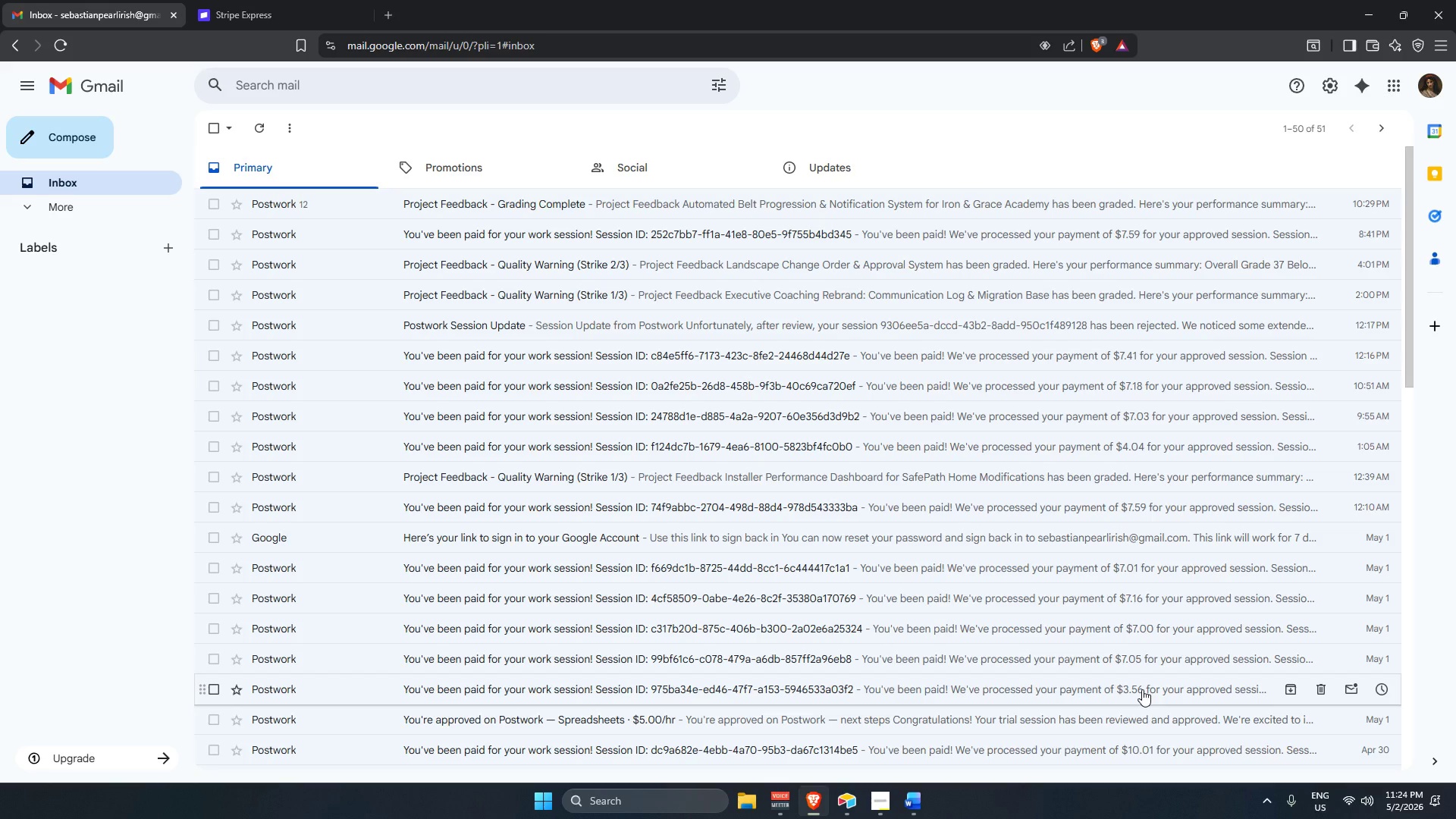 
wait(34.83)
 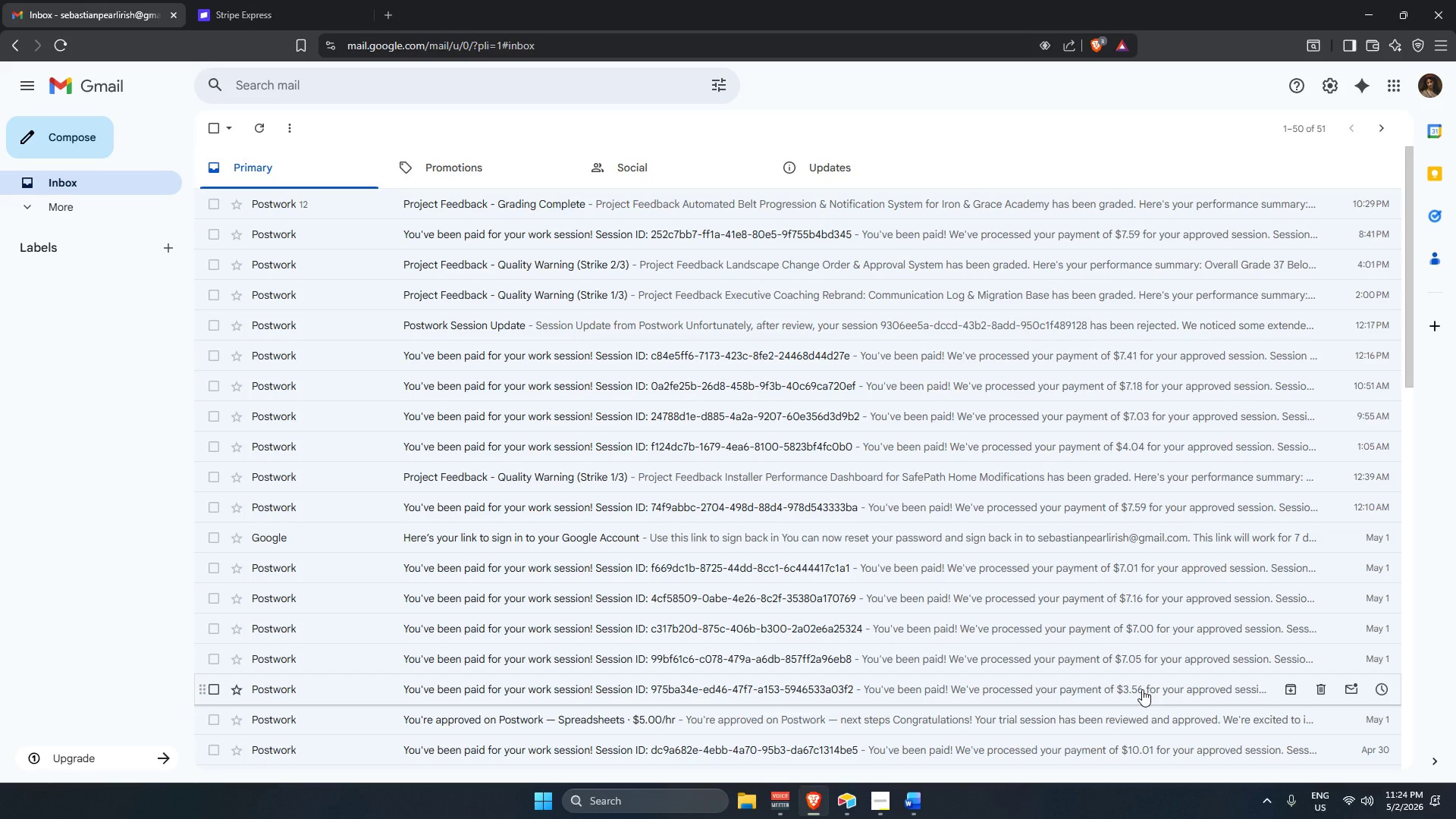 
left_click([907, 804])
 